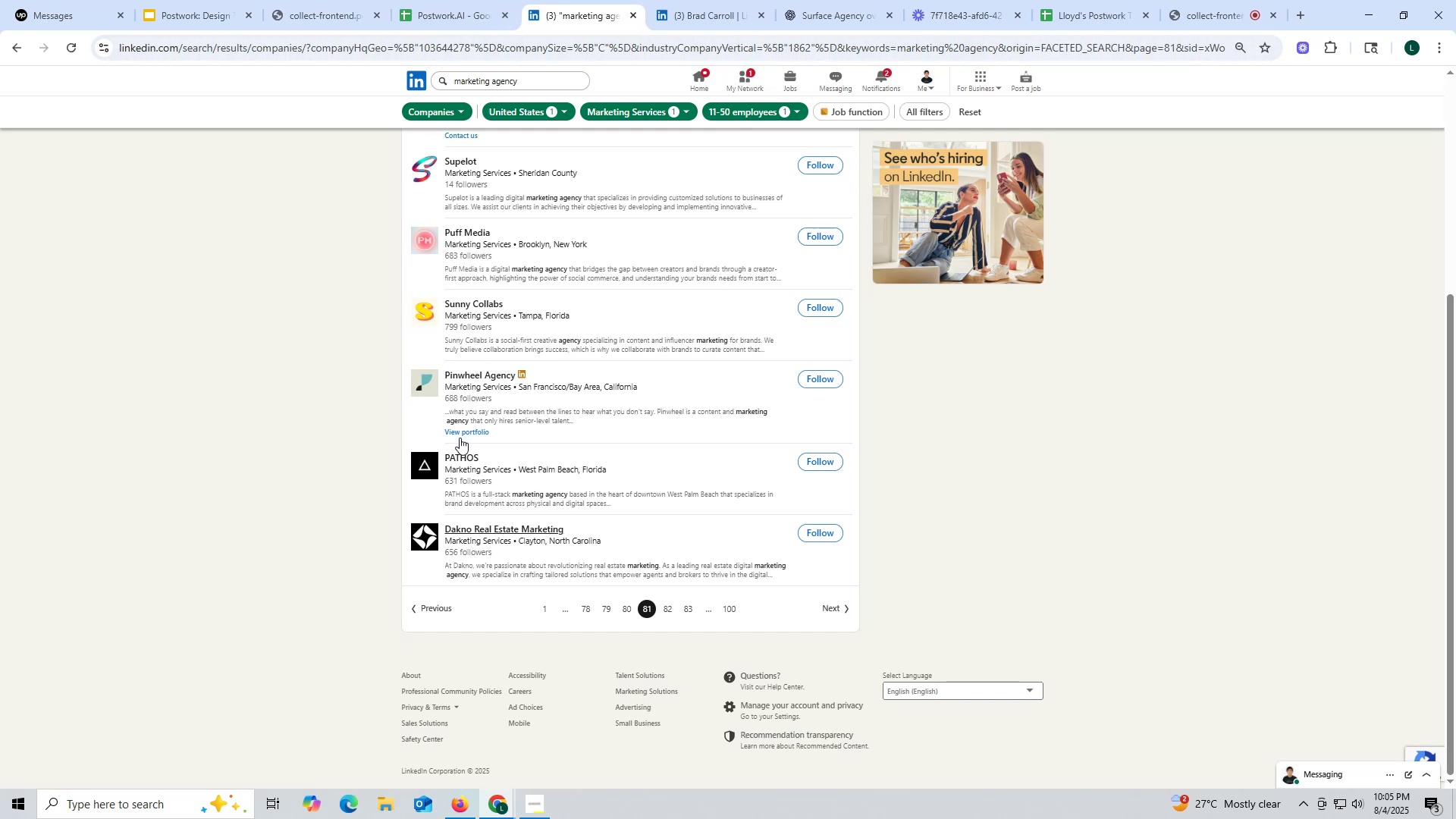 
mouse_move([443, 11])
 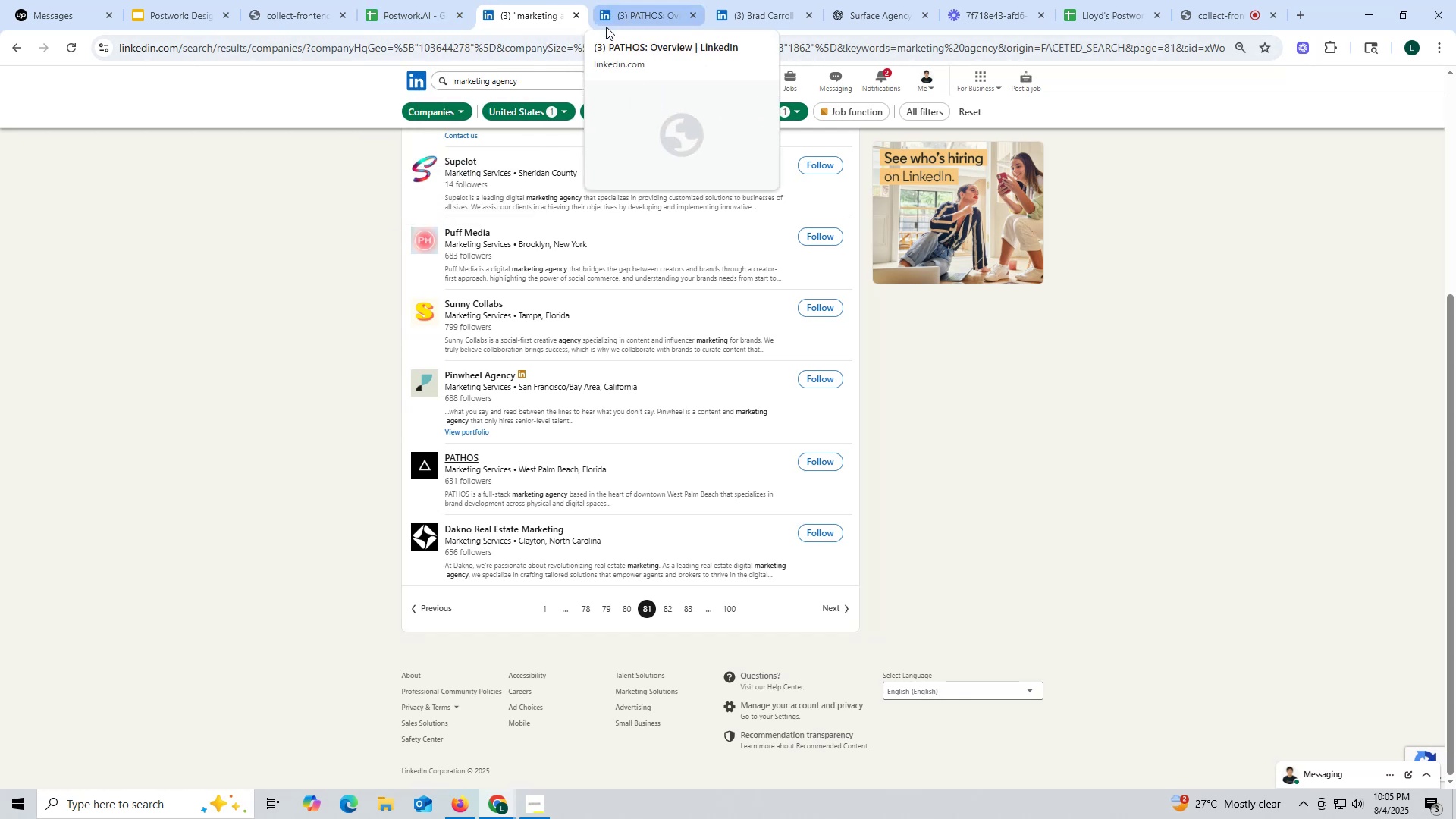 
left_click([632, 19])
 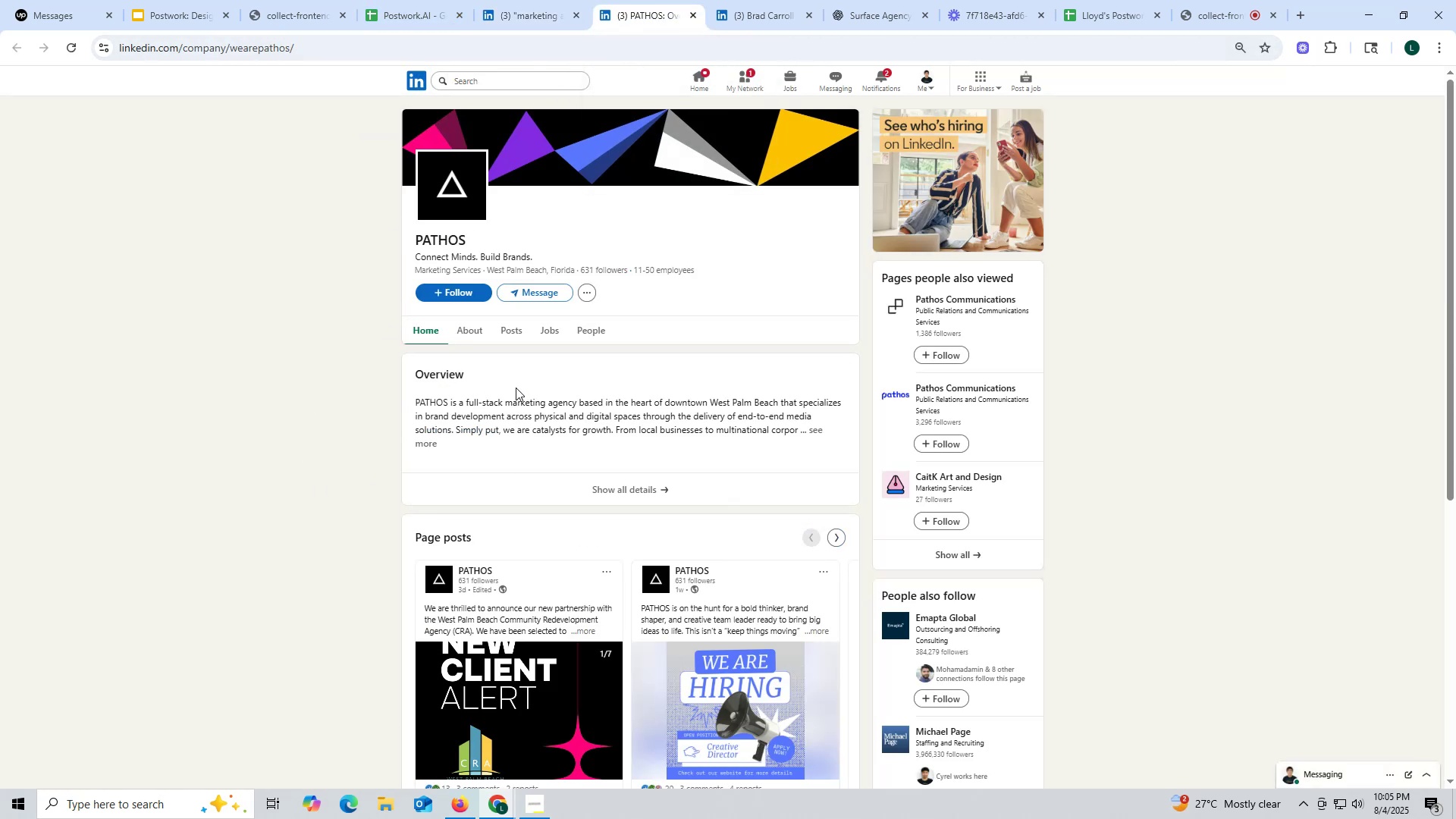 
left_click([504, 328])
 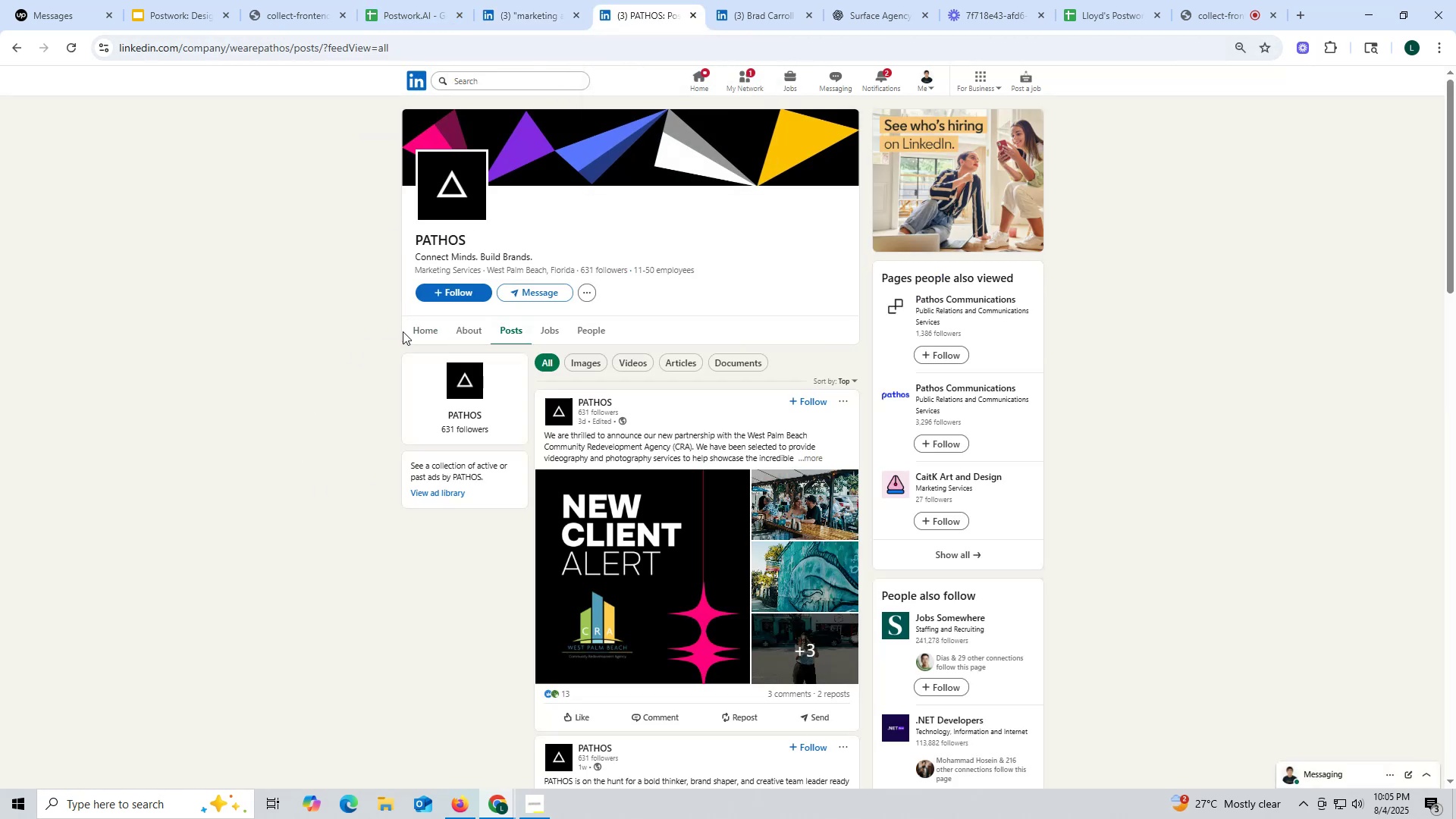 
left_click([469, 331])
 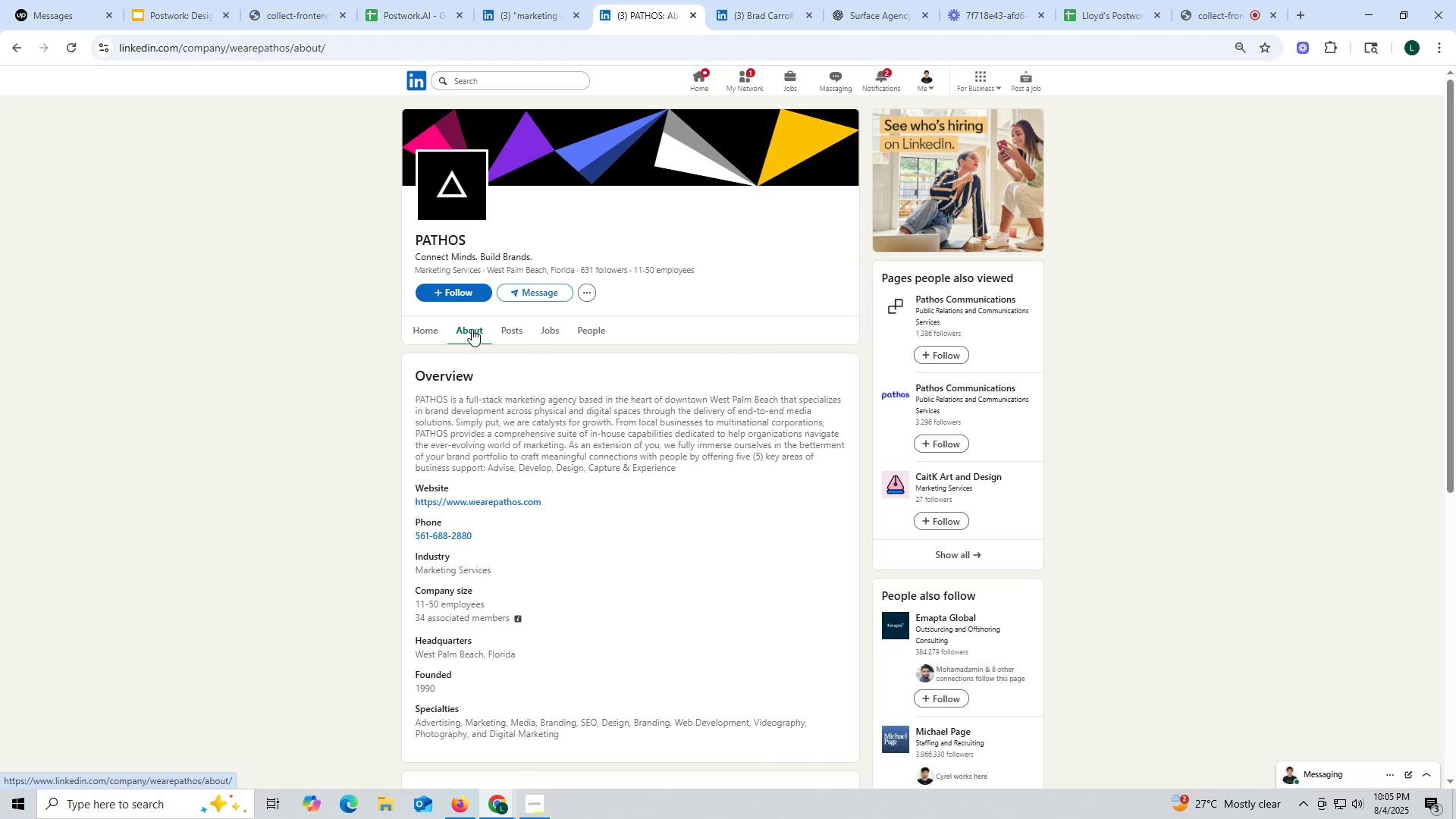 
wait(8.2)
 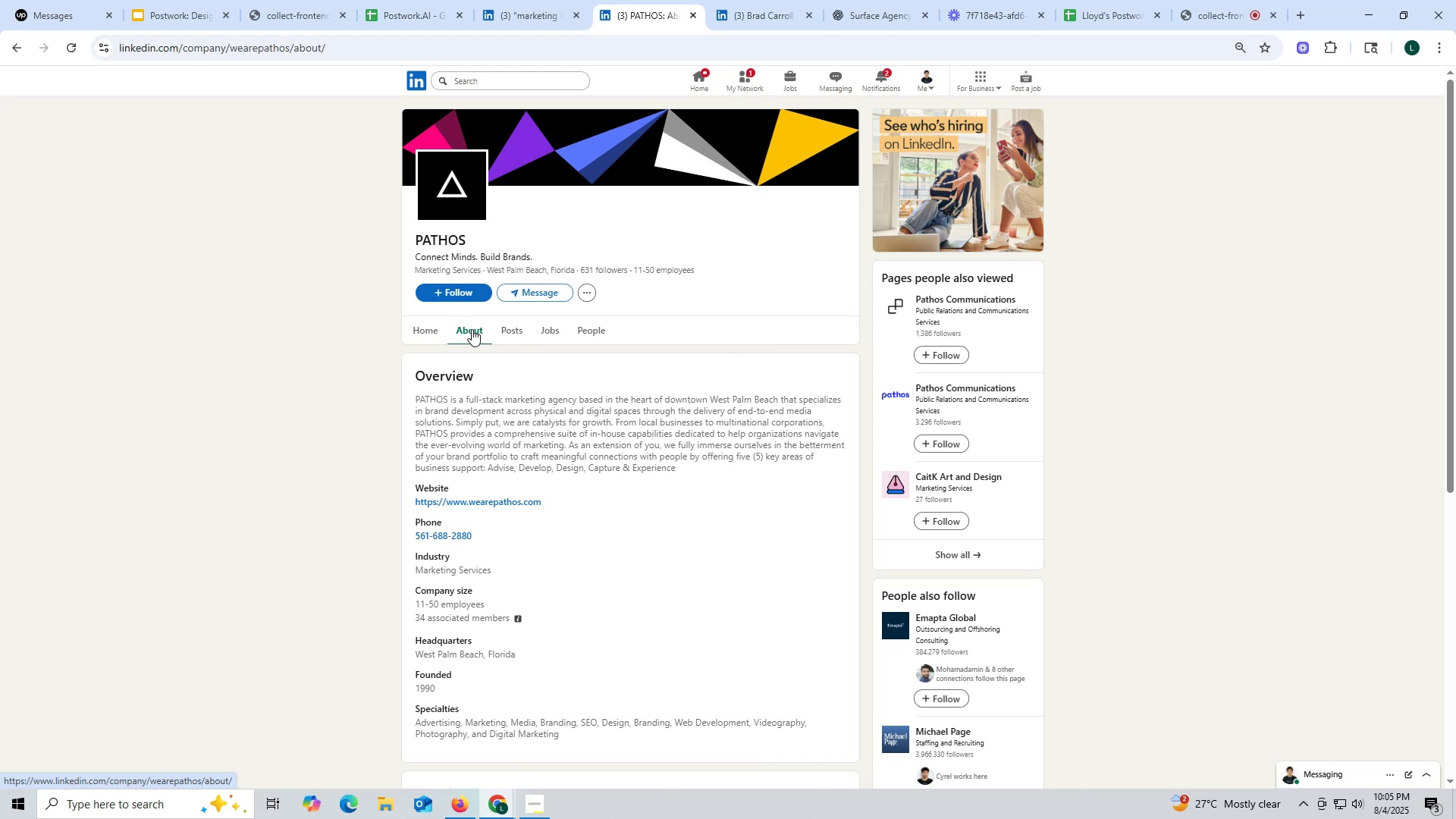 
right_click([463, 501])
 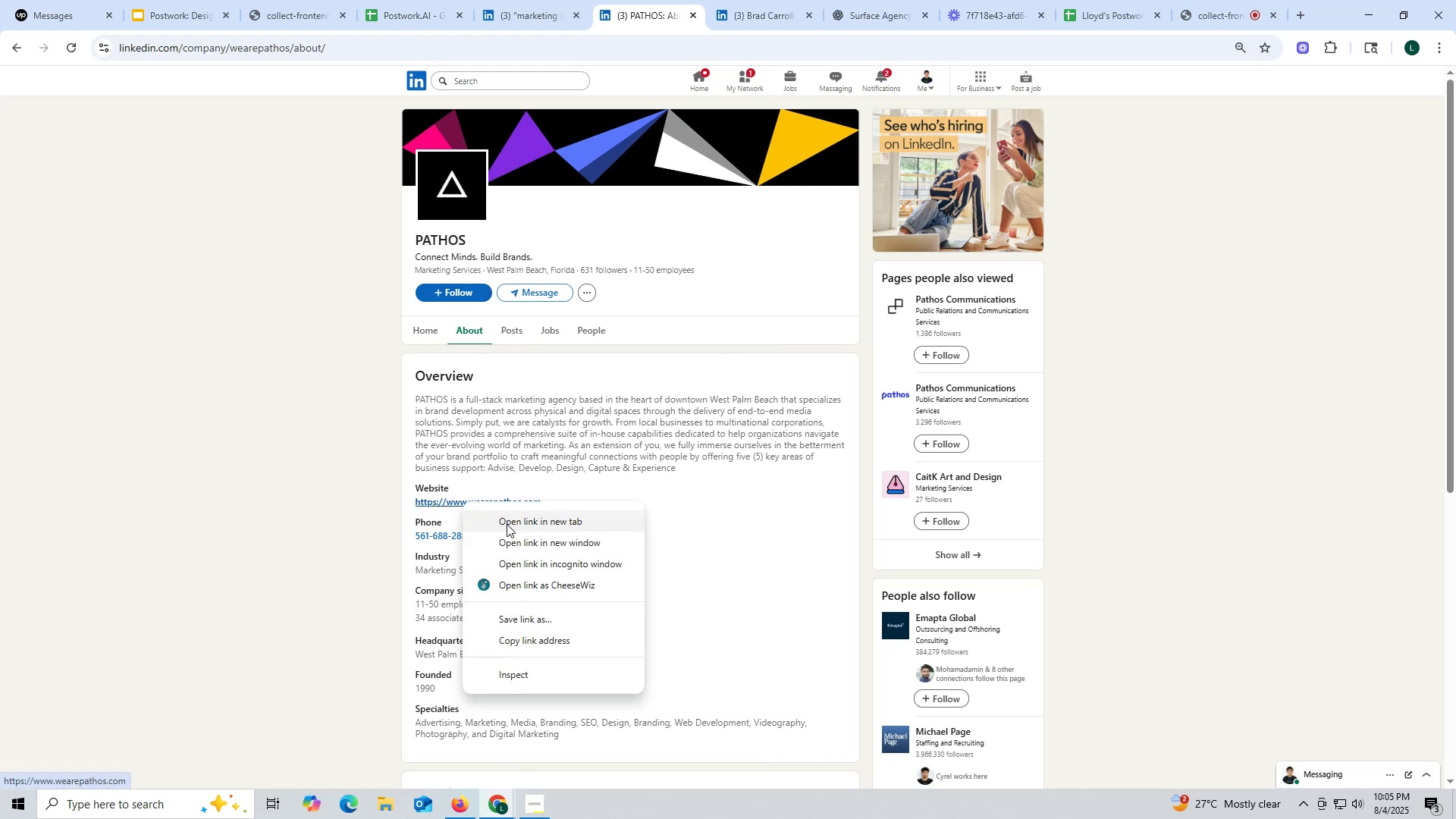 
left_click([507, 525])
 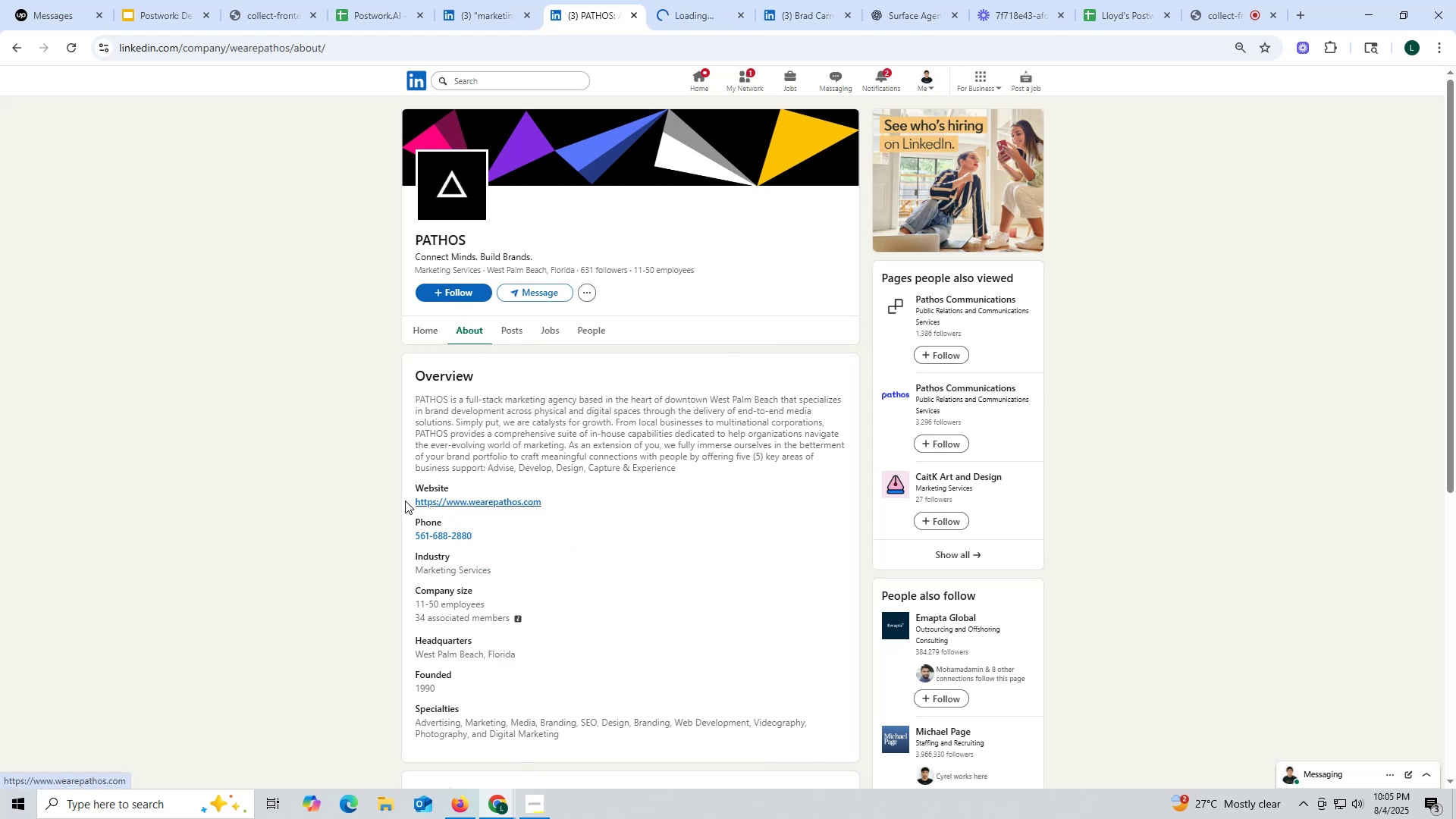 
left_click_drag(start_coordinate=[403, 500], to_coordinate=[584, 504])
 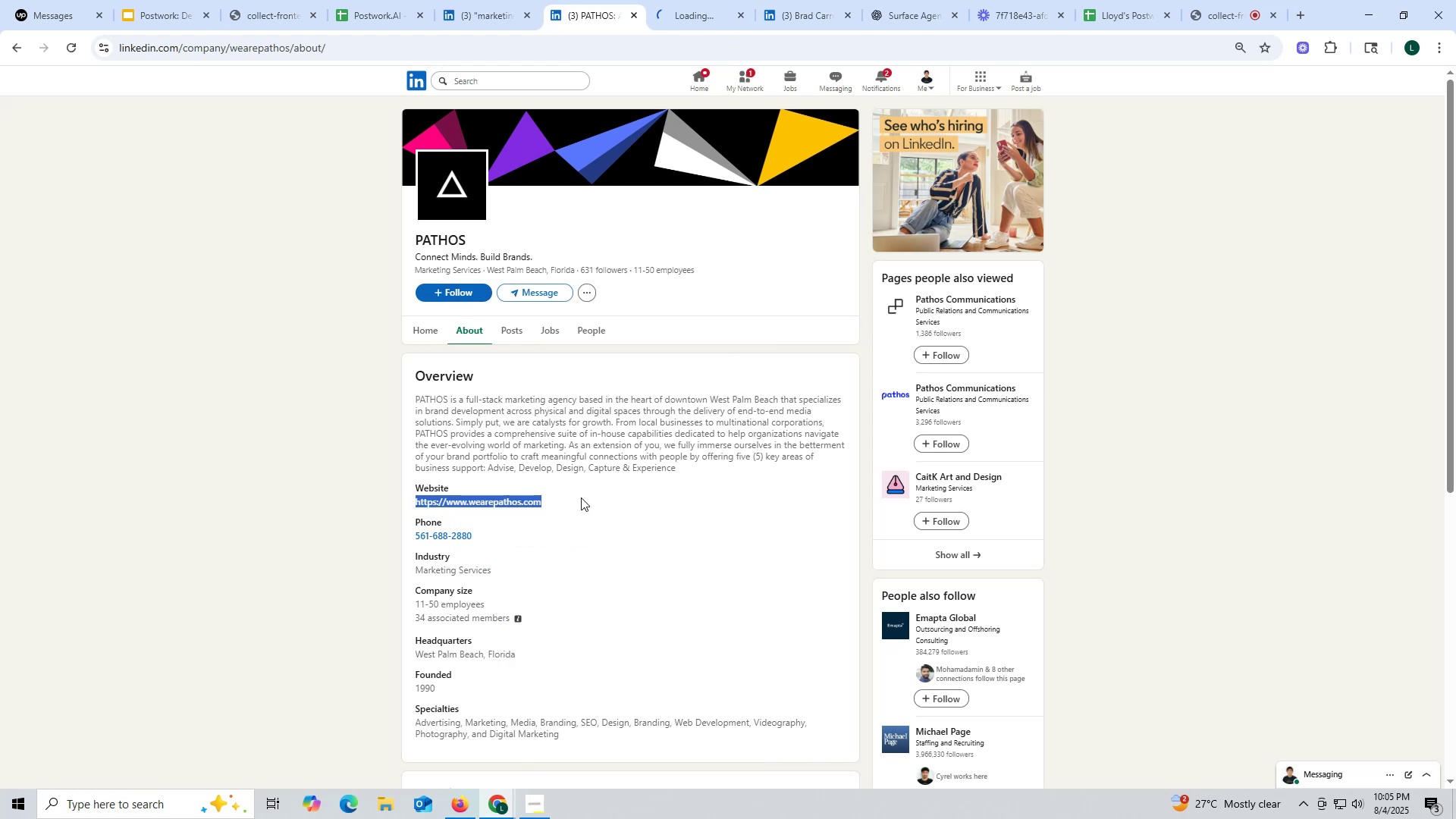 
key(Control+ControlLeft)
 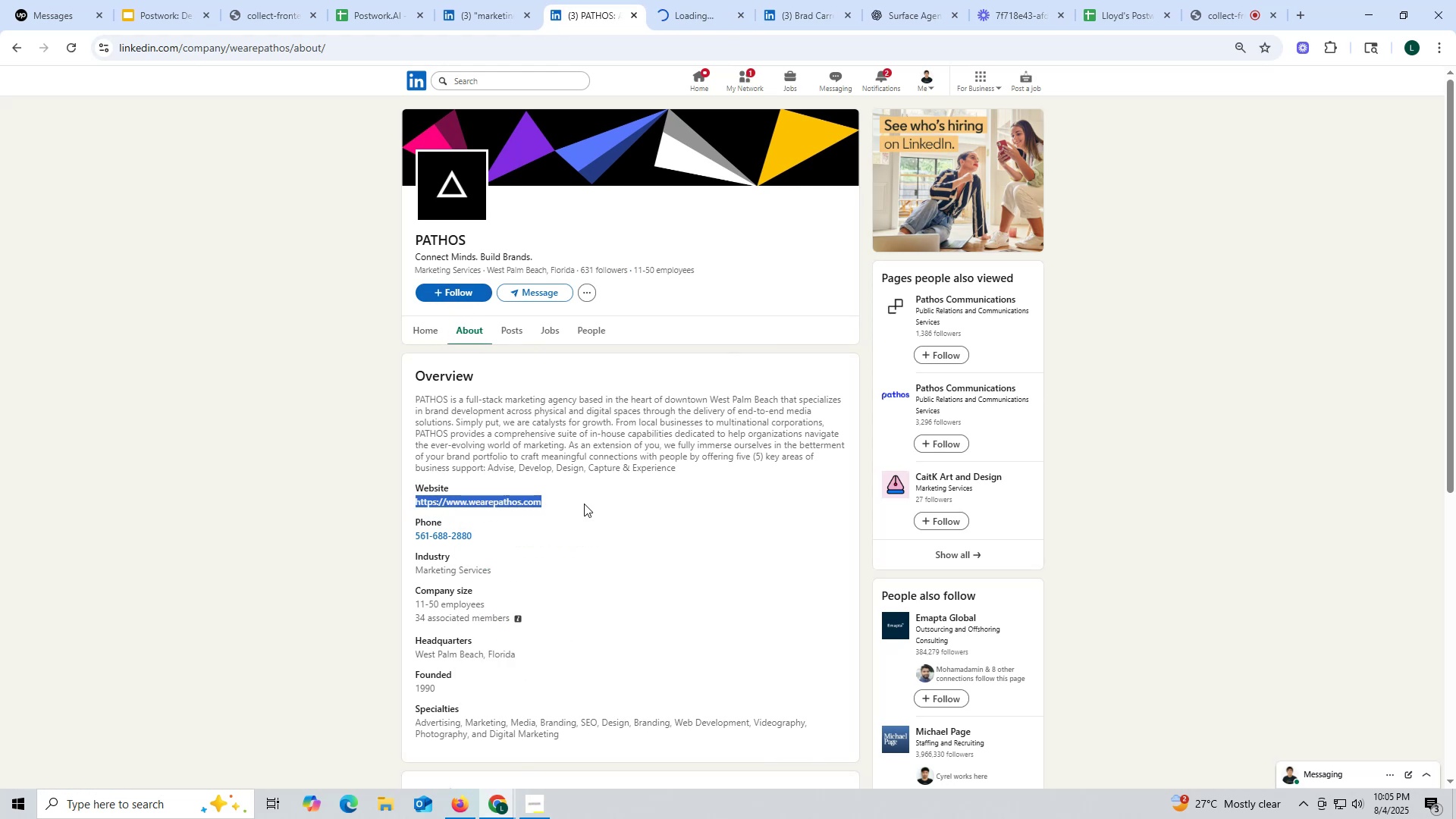 
key(Control+C)
 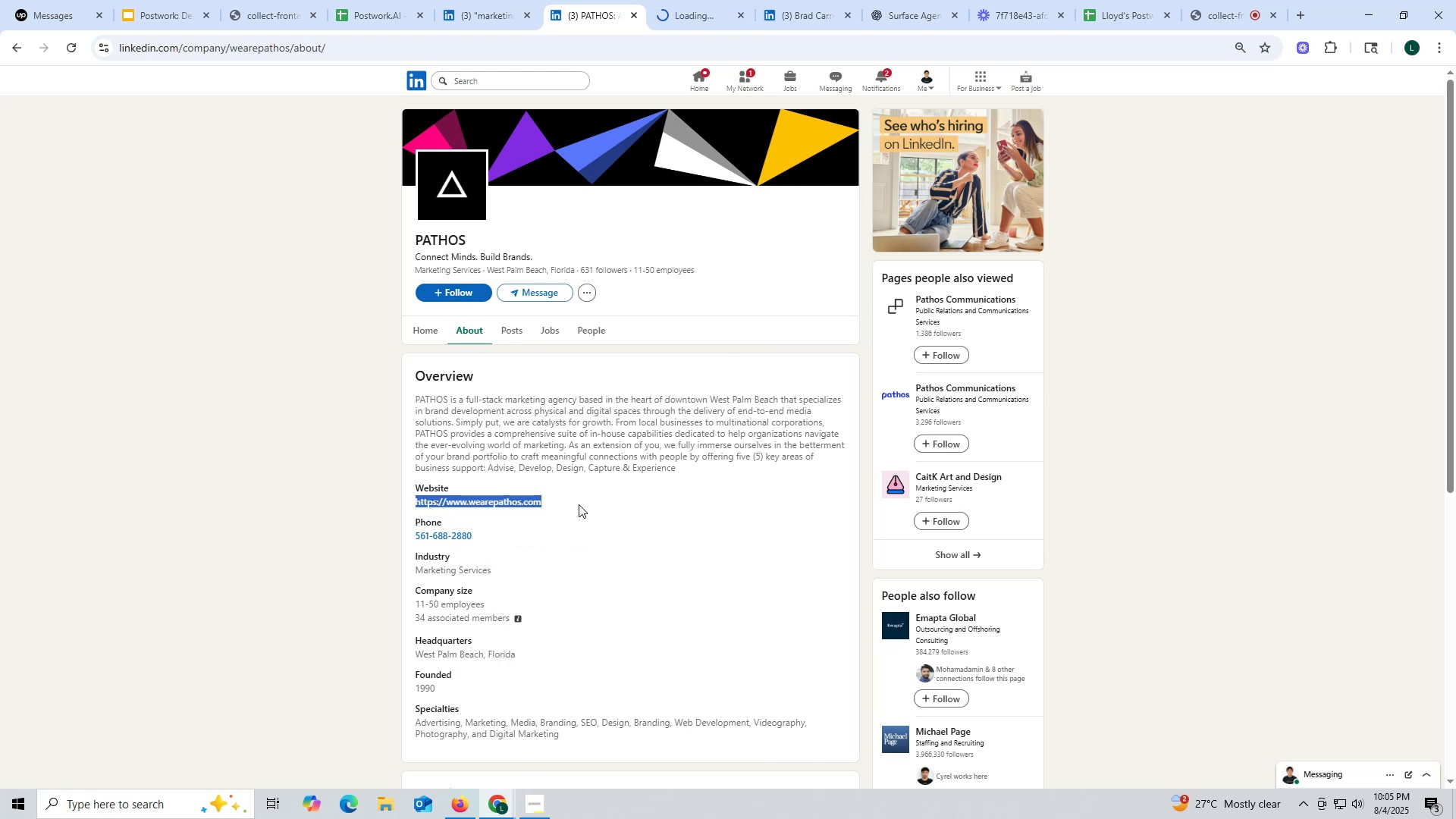 
key(Control+ControlLeft)
 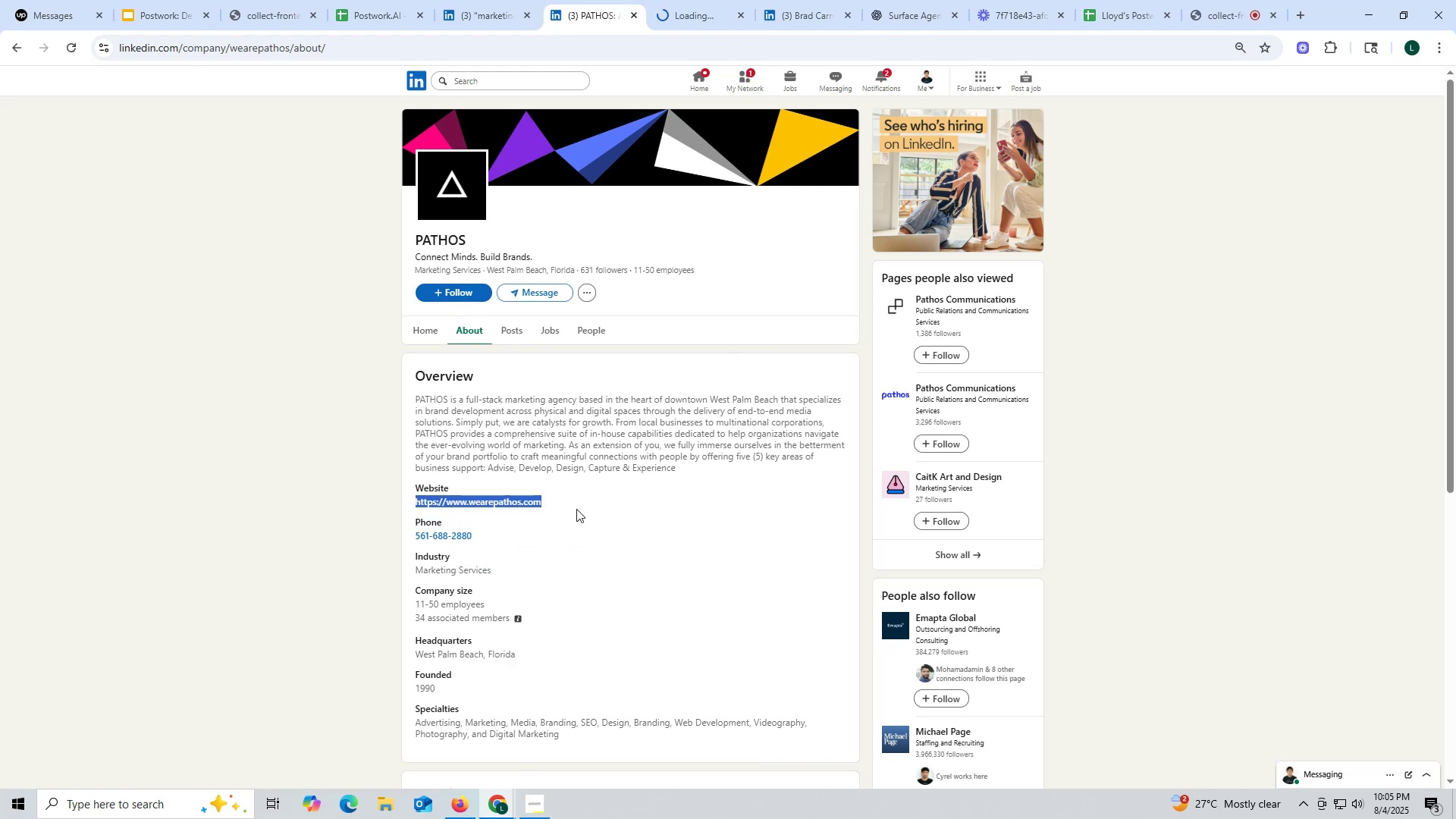 
key(Control+C)
 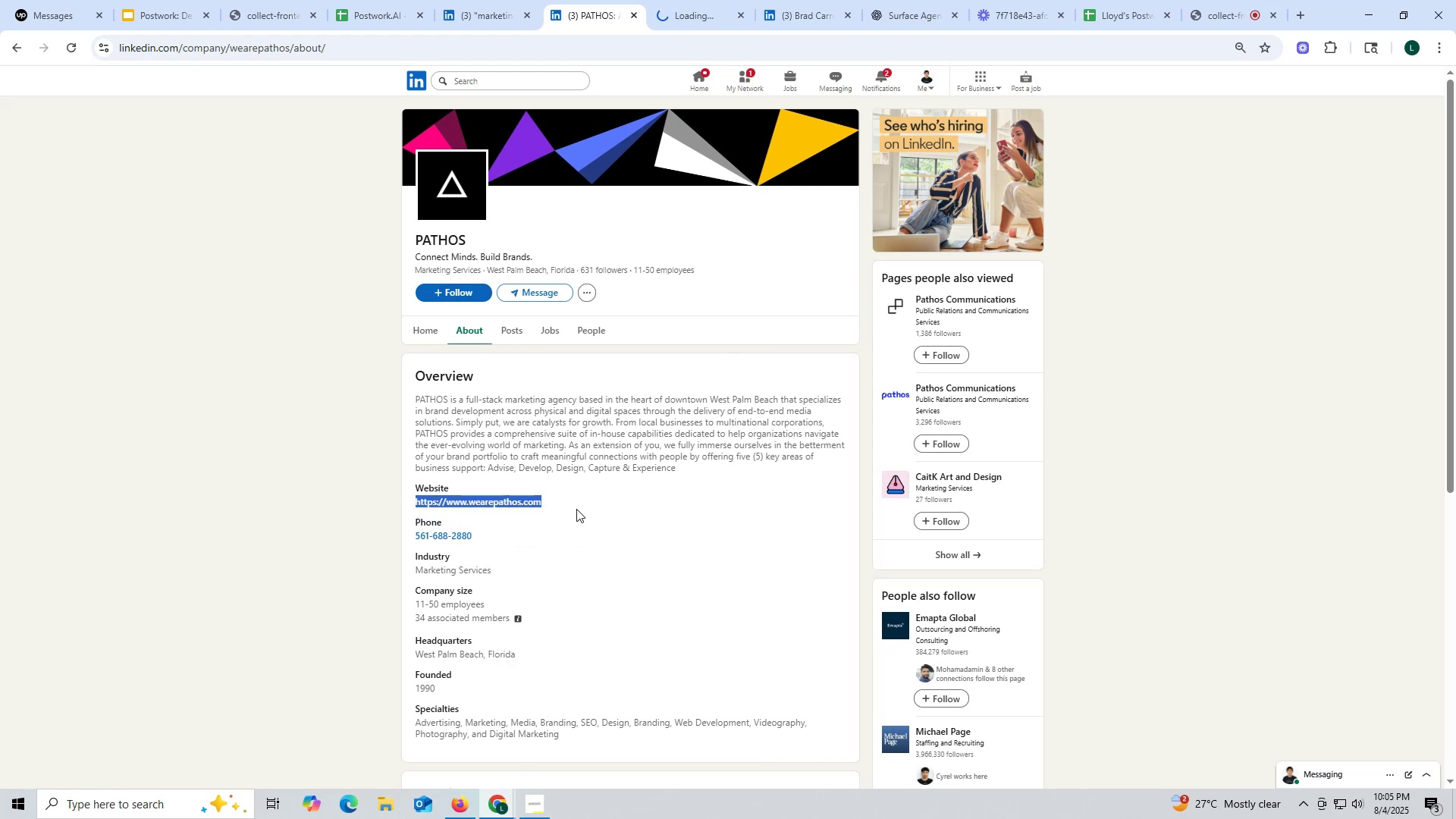 
key(Control+ControlLeft)
 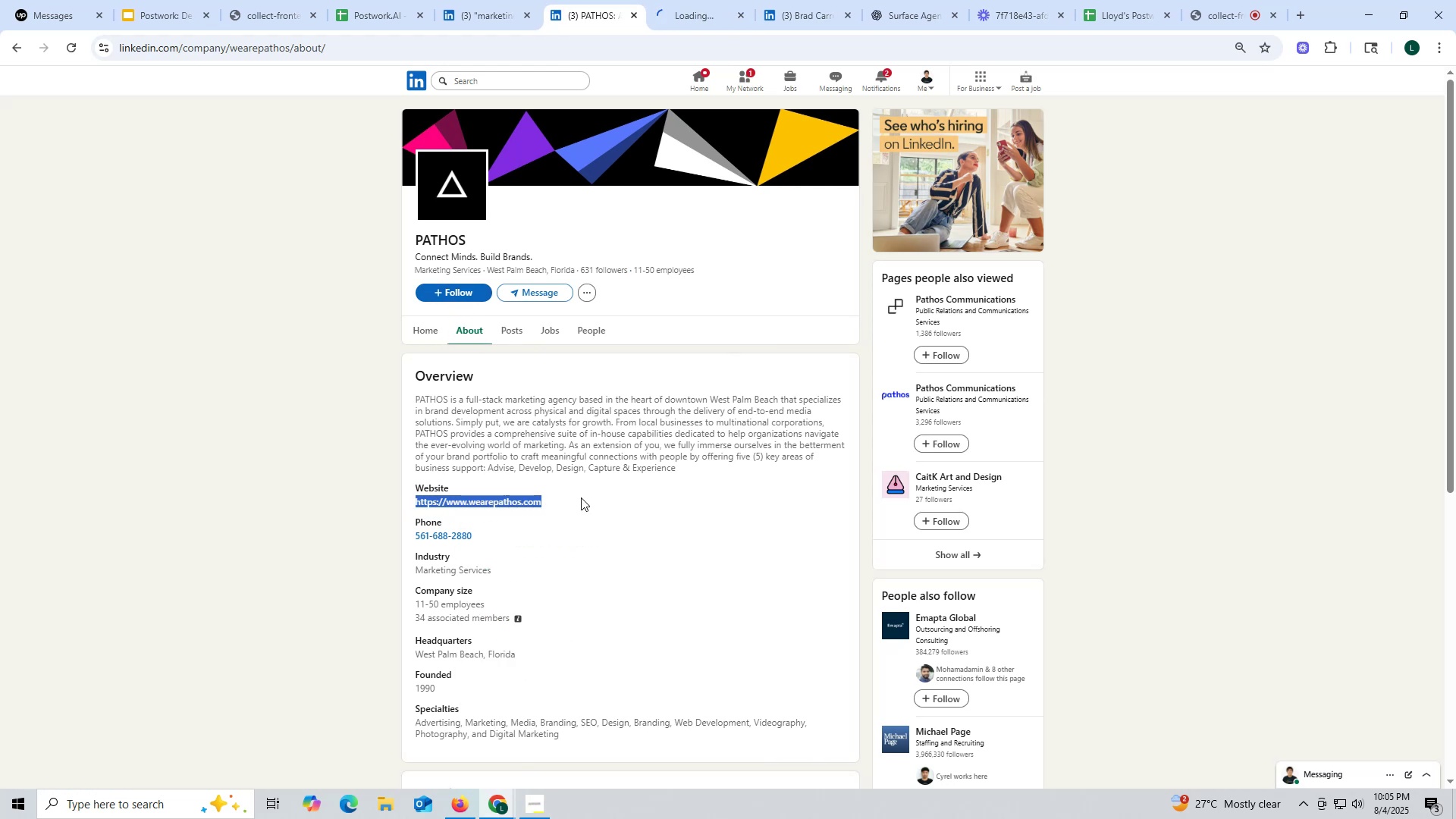 
key(Control+C)
 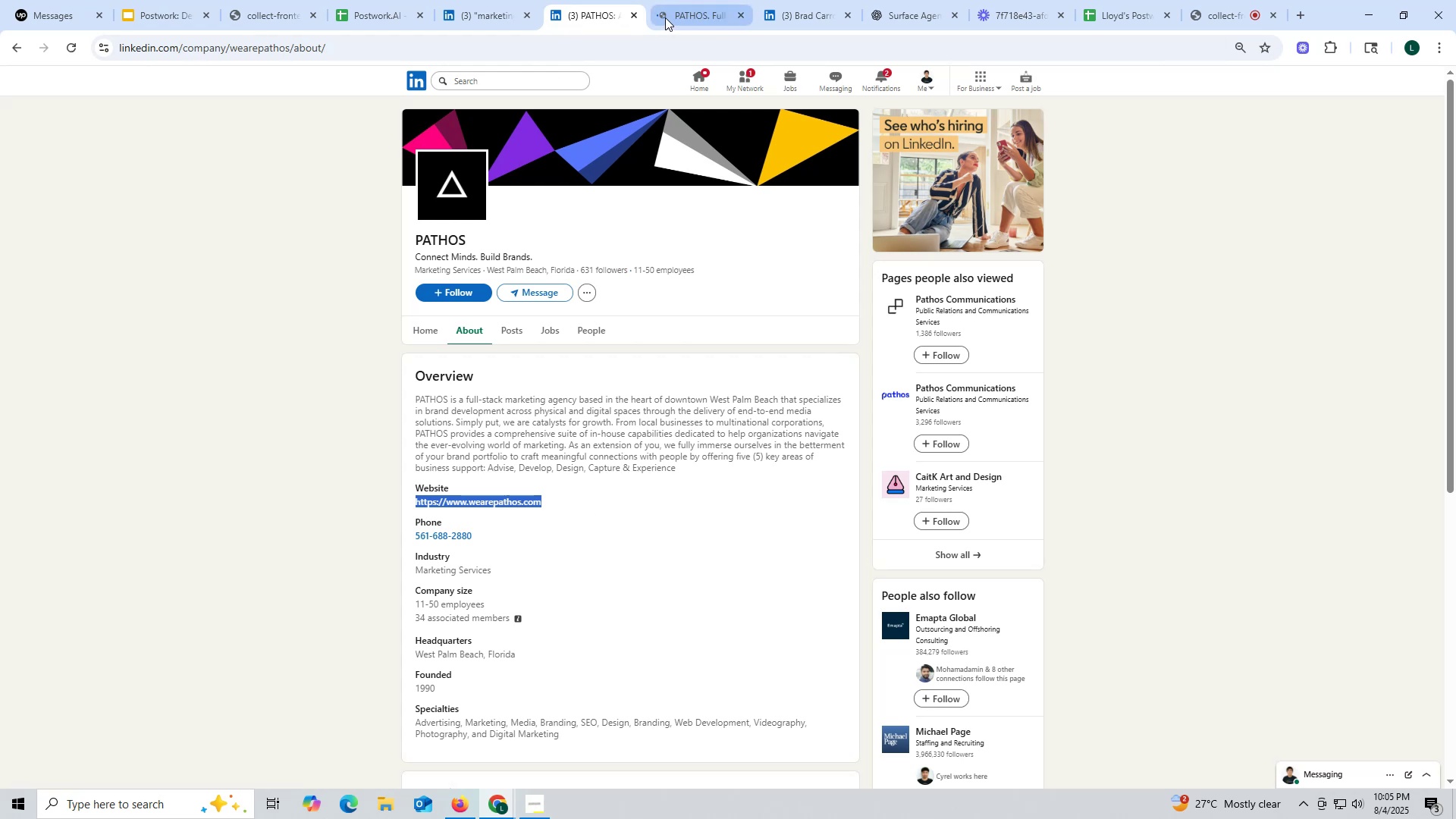 
mouse_move([739, 14])
 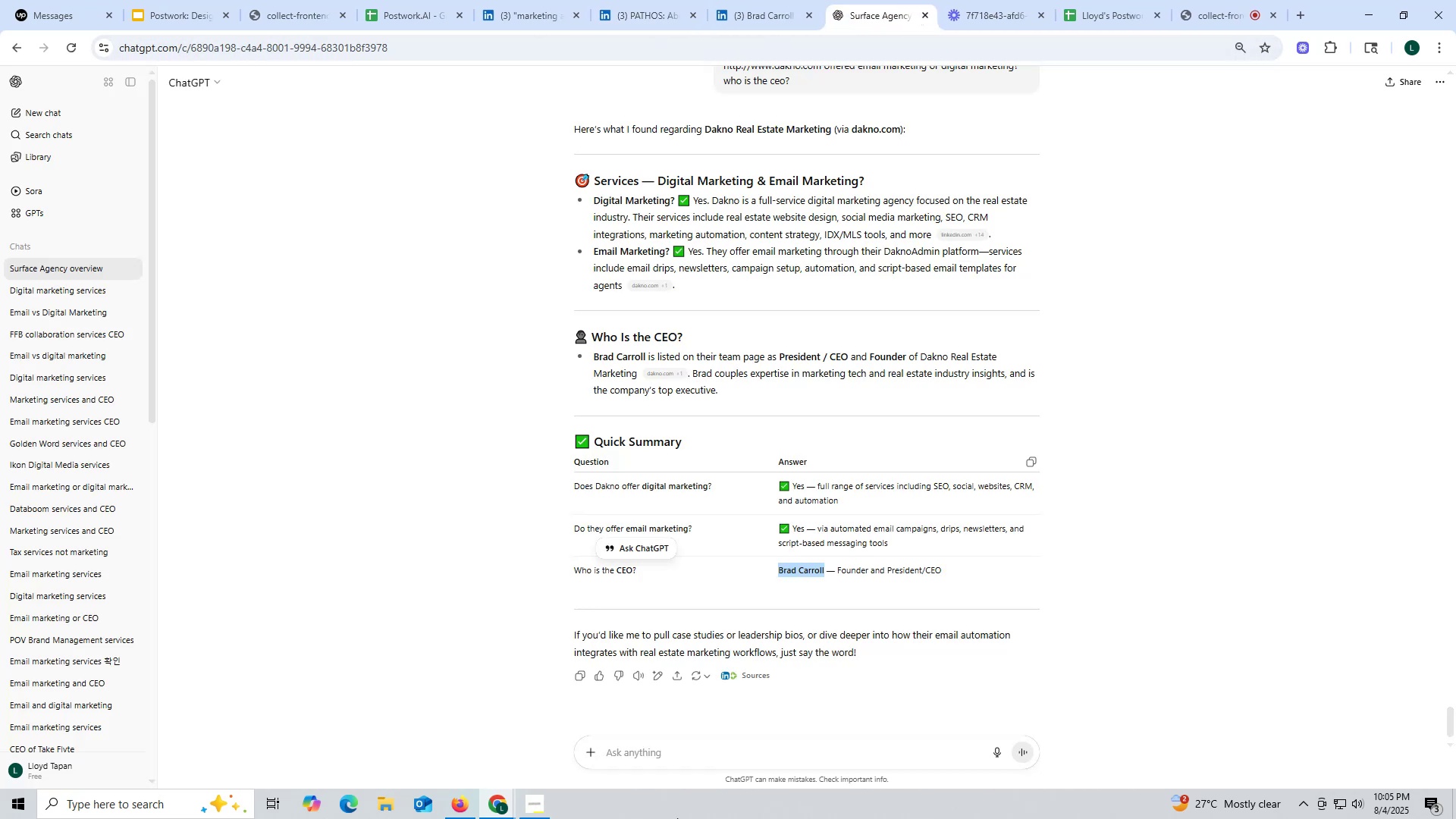 
key(Control+ControlLeft)
 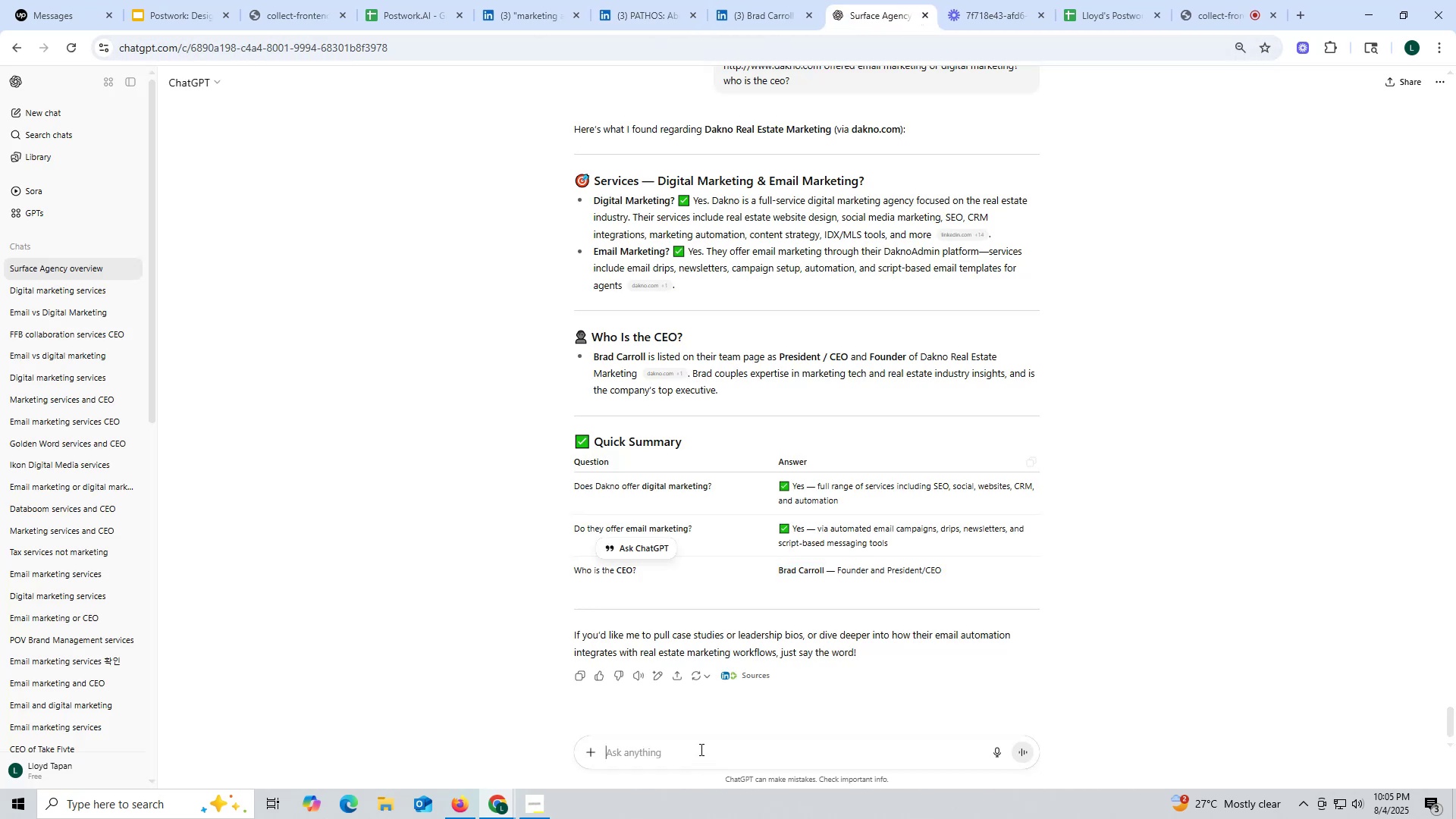 
left_click([700, 749])
 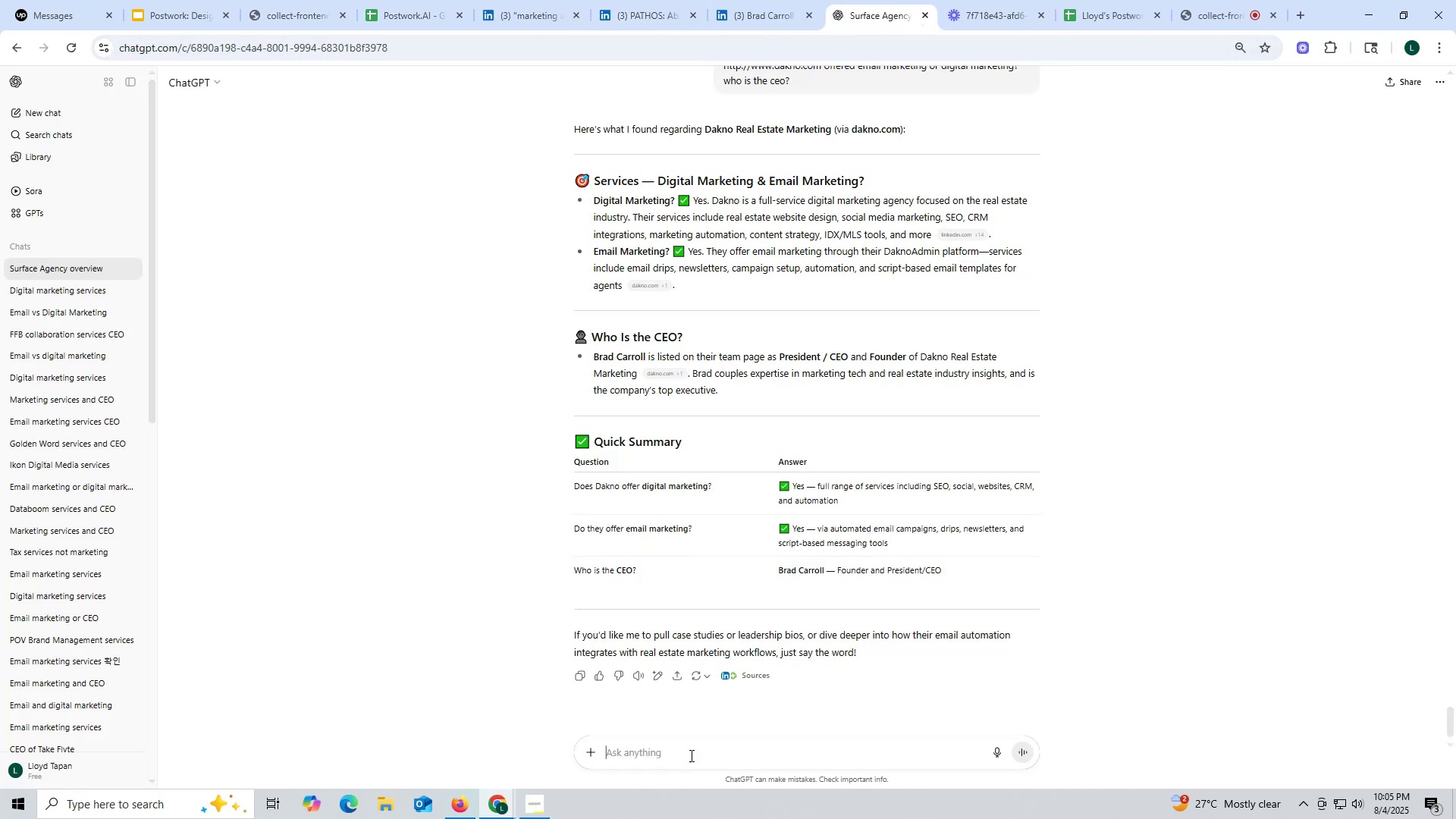 
key(Control+V)
 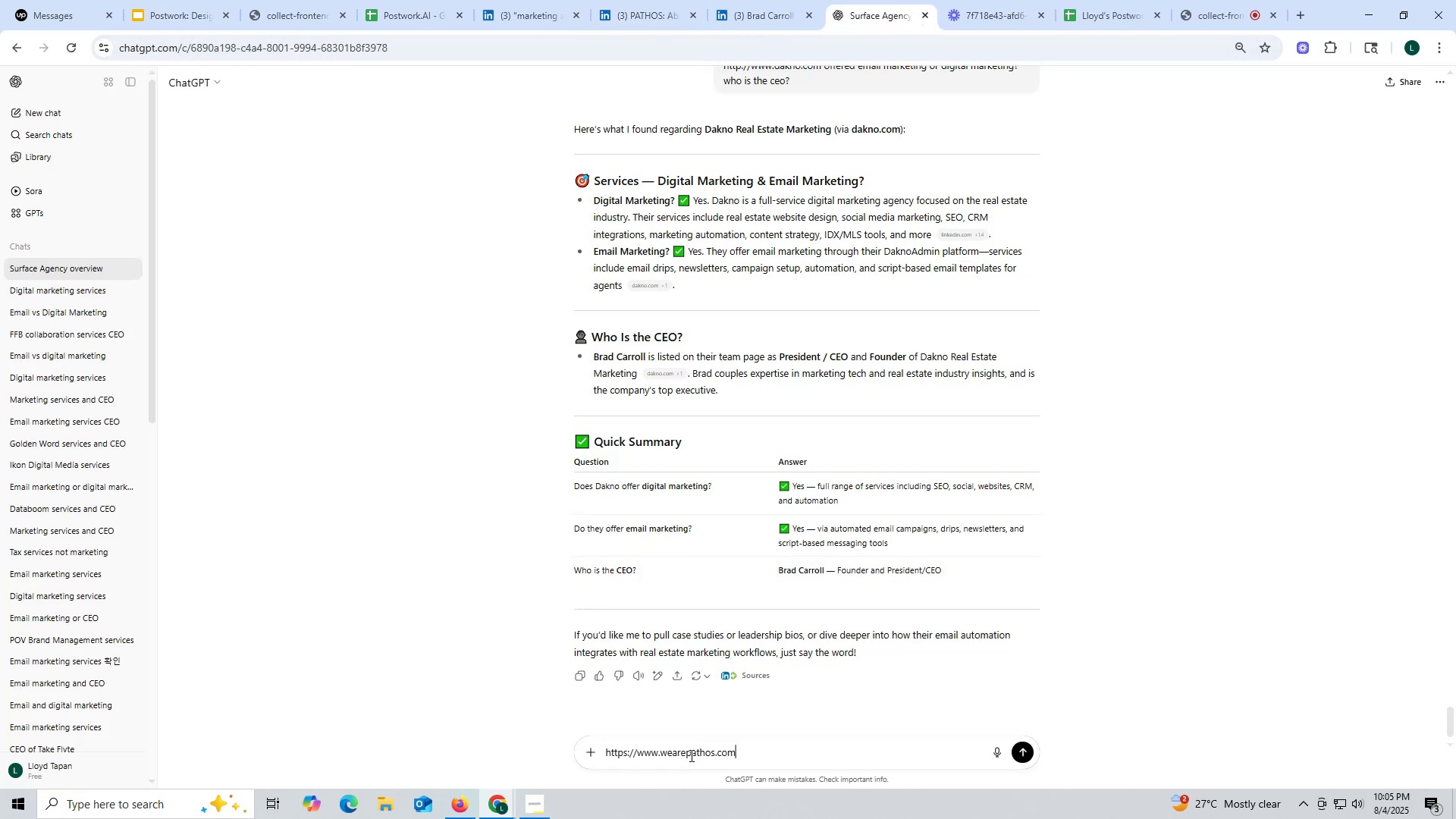 
key(Space)
 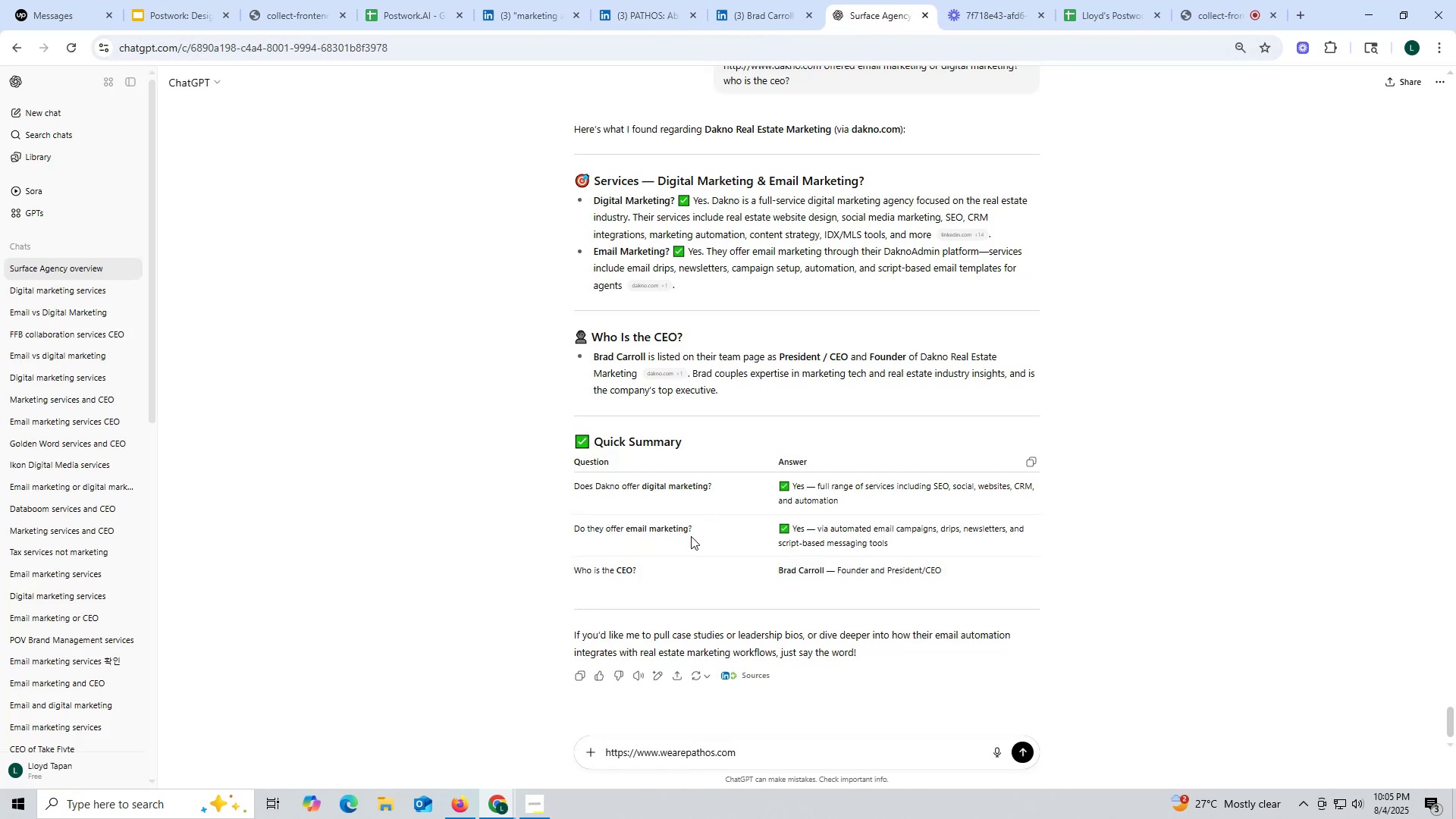 
scroll: coordinate [711, 444], scroll_direction: up, amount: 2.0
 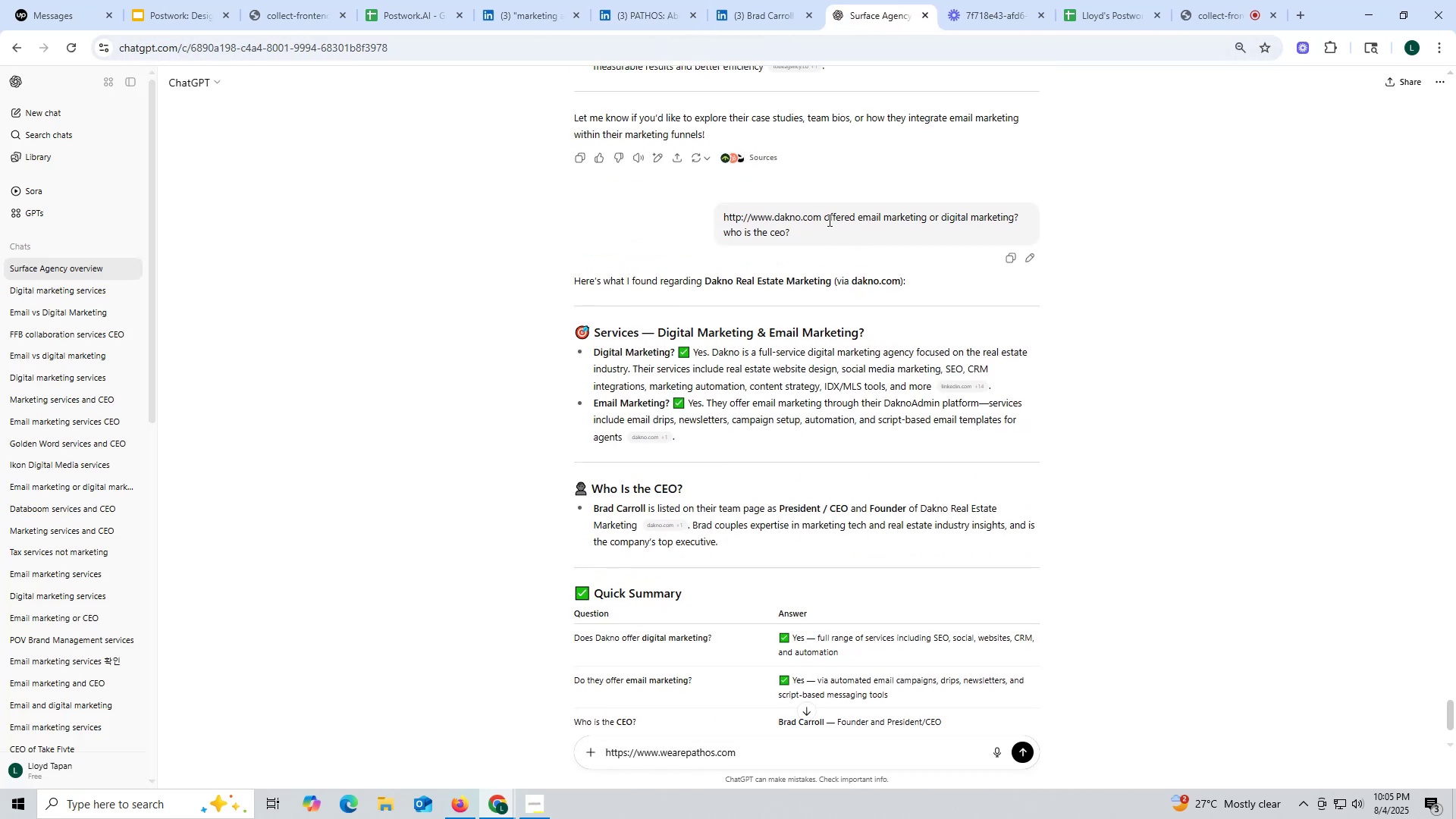 
left_click_drag(start_coordinate=[824, 216], to_coordinate=[858, 234])
 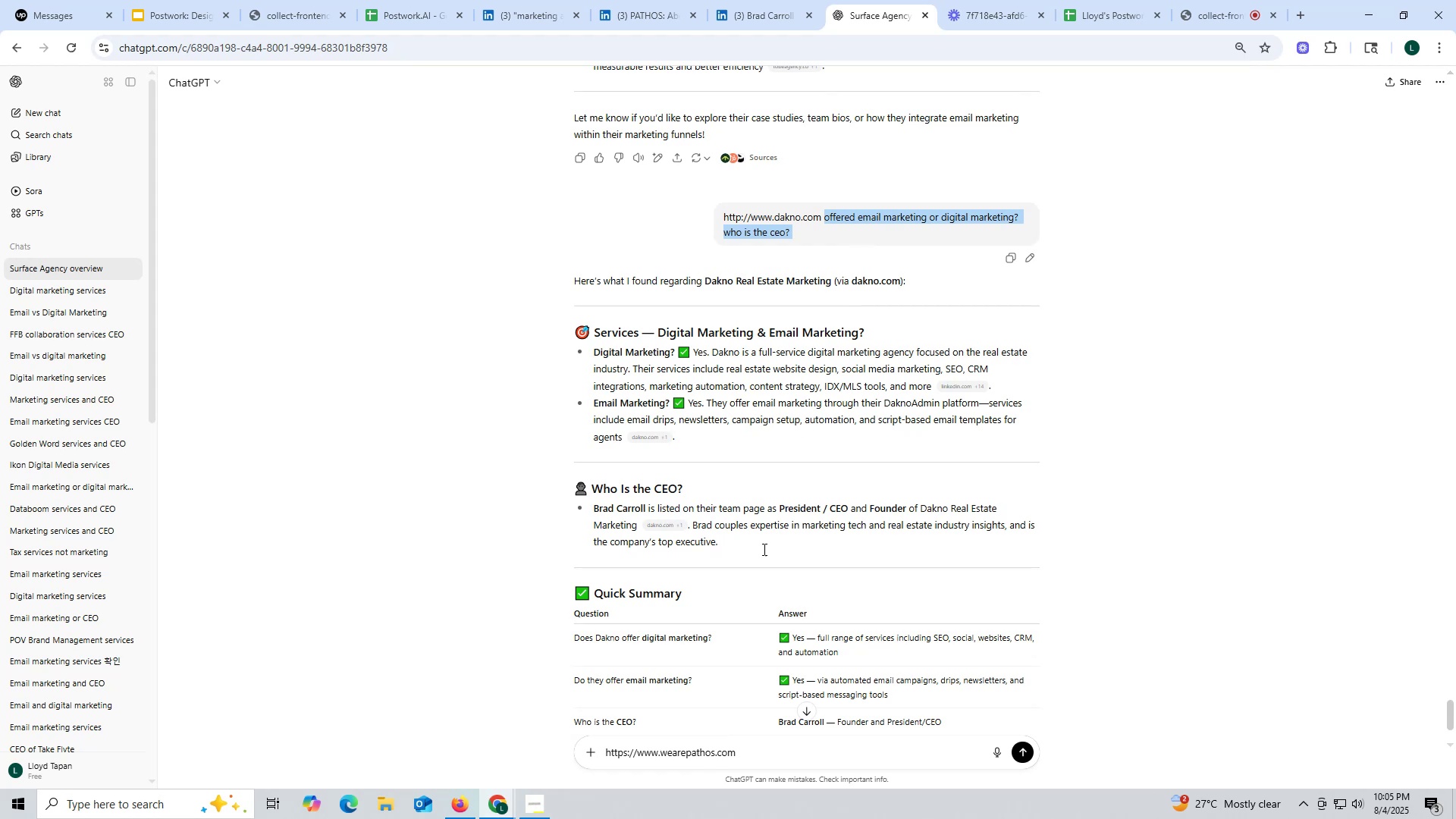 
key(Control+ControlLeft)
 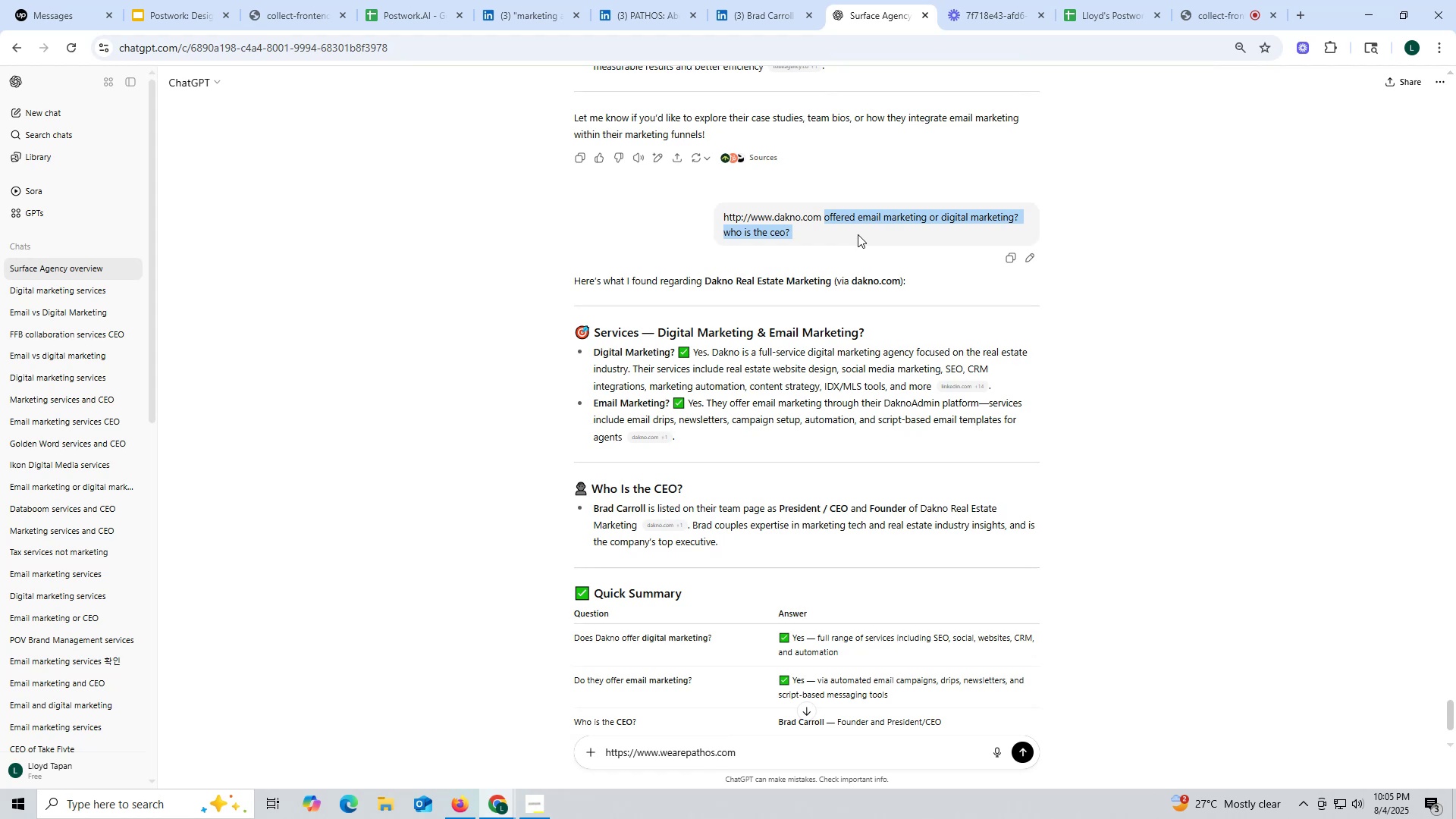 
key(Control+C)
 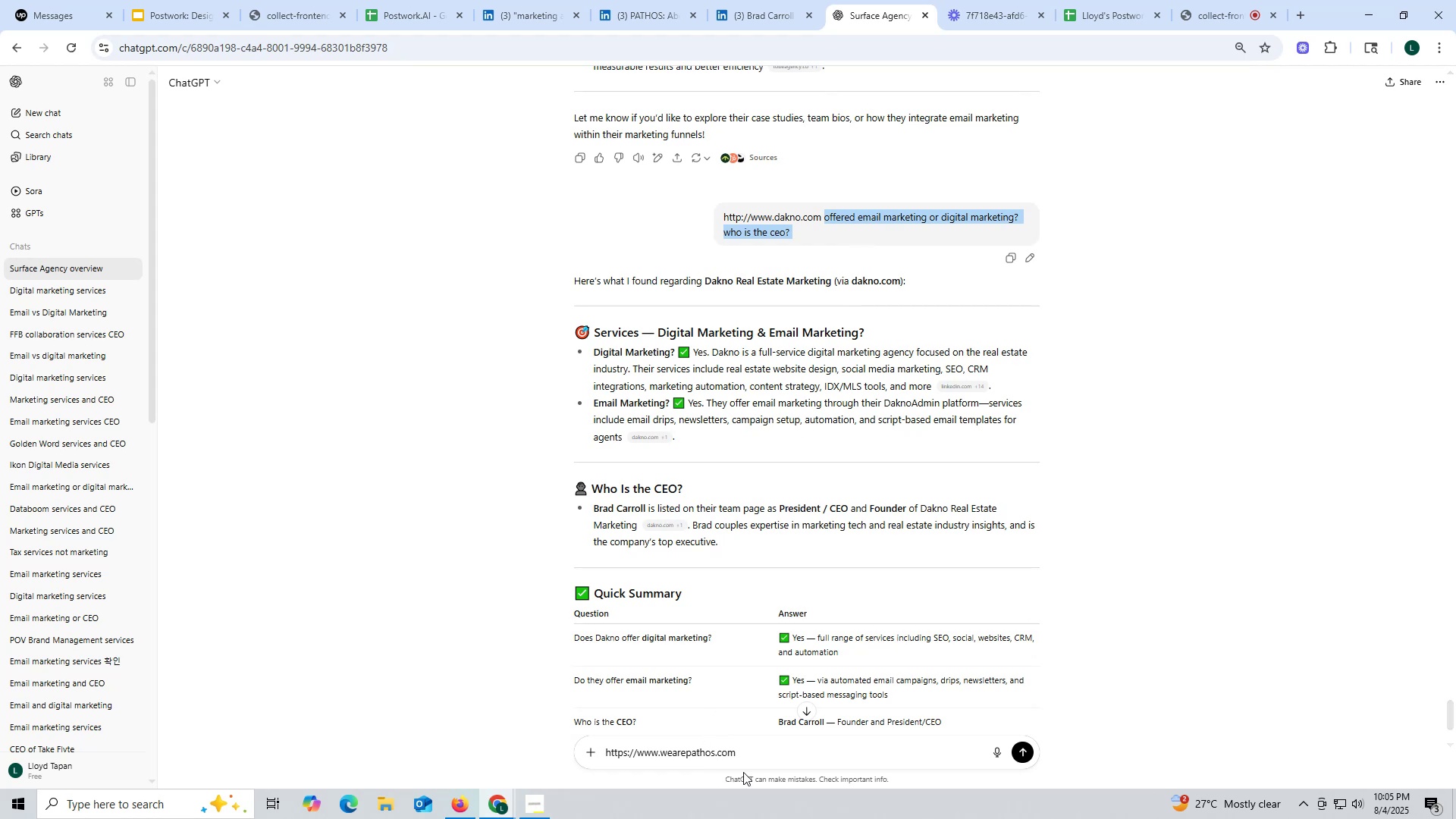 
left_click([764, 757])
 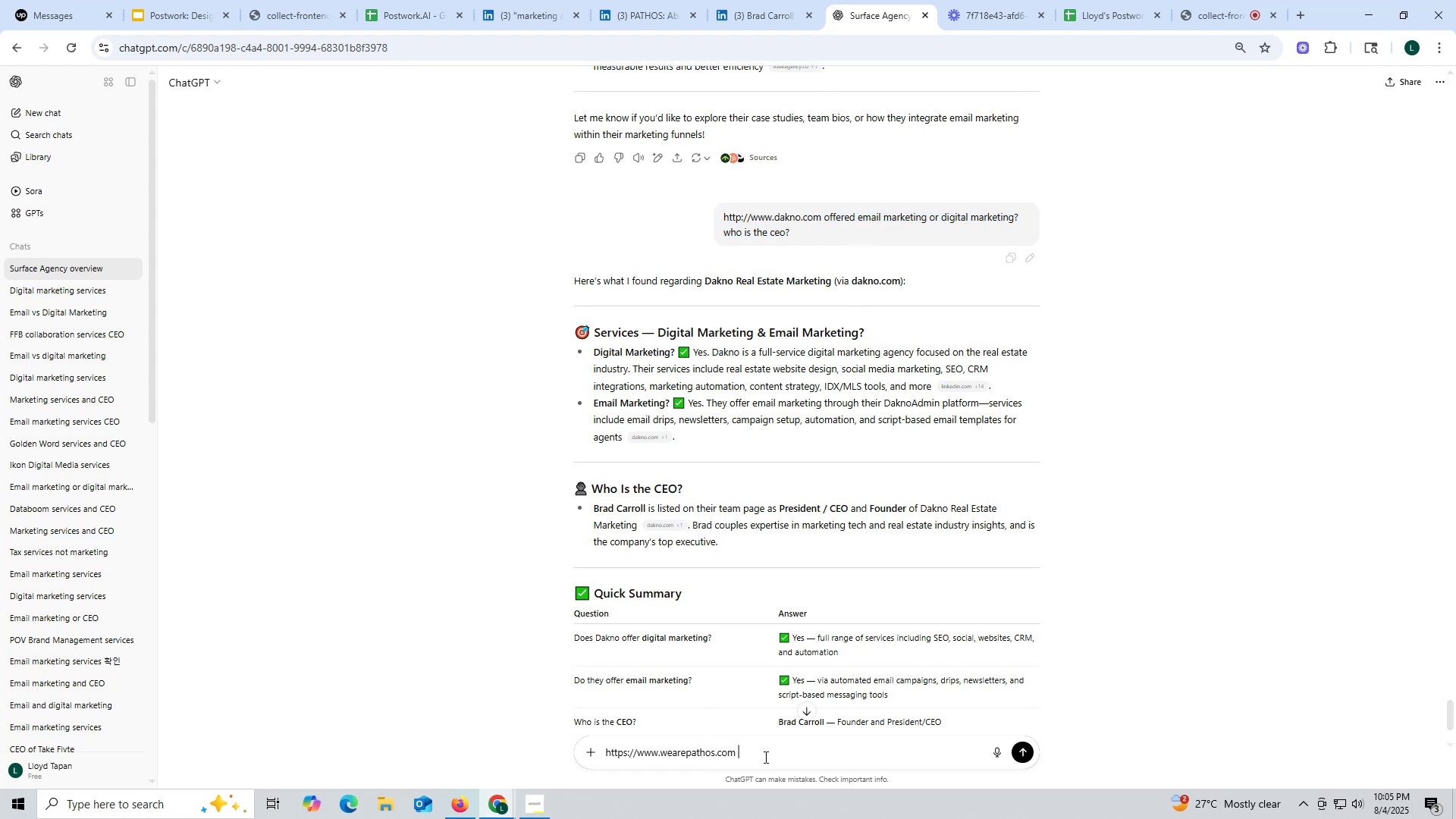 
key(Control+ControlLeft)
 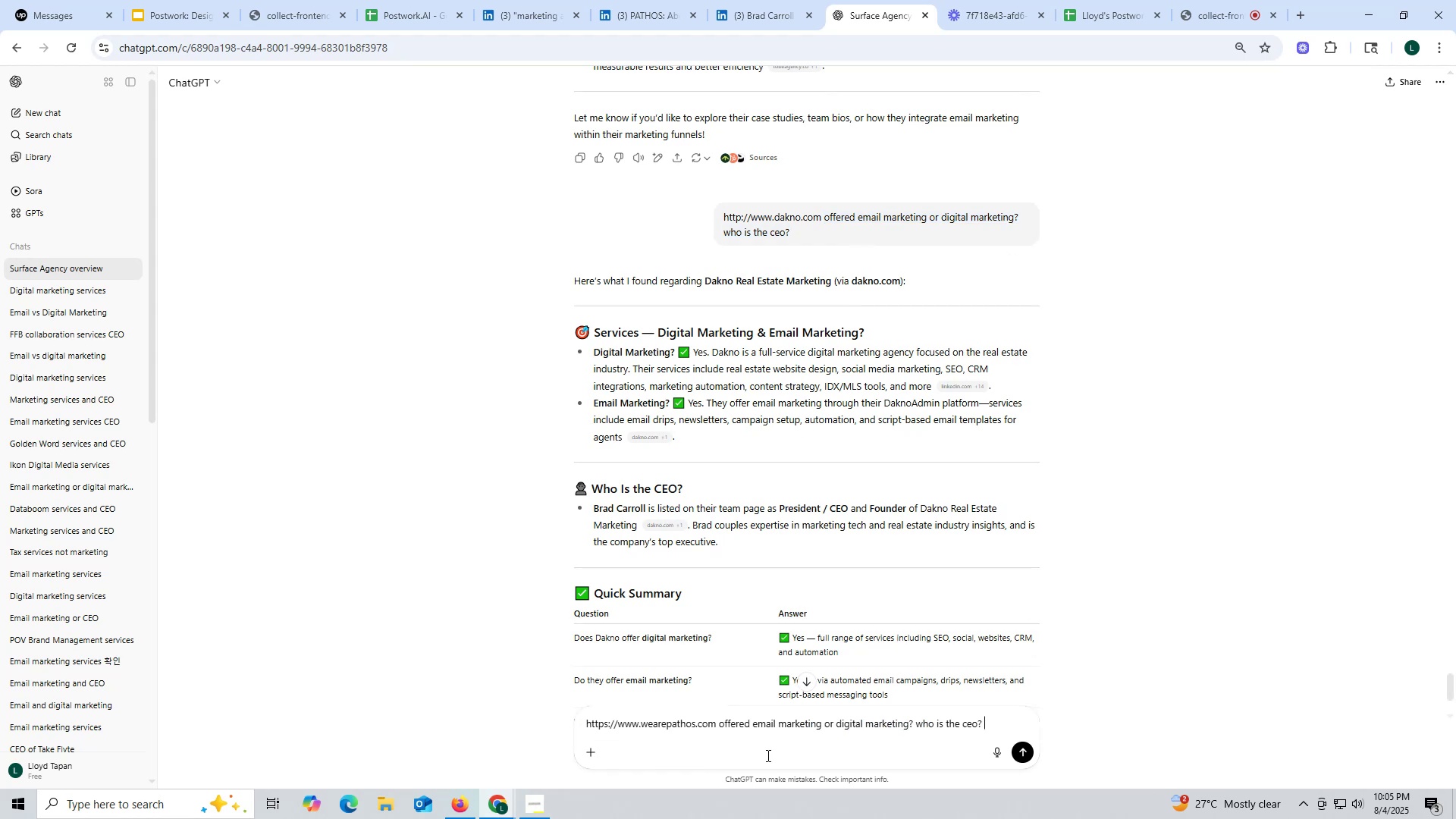 
key(Control+V)
 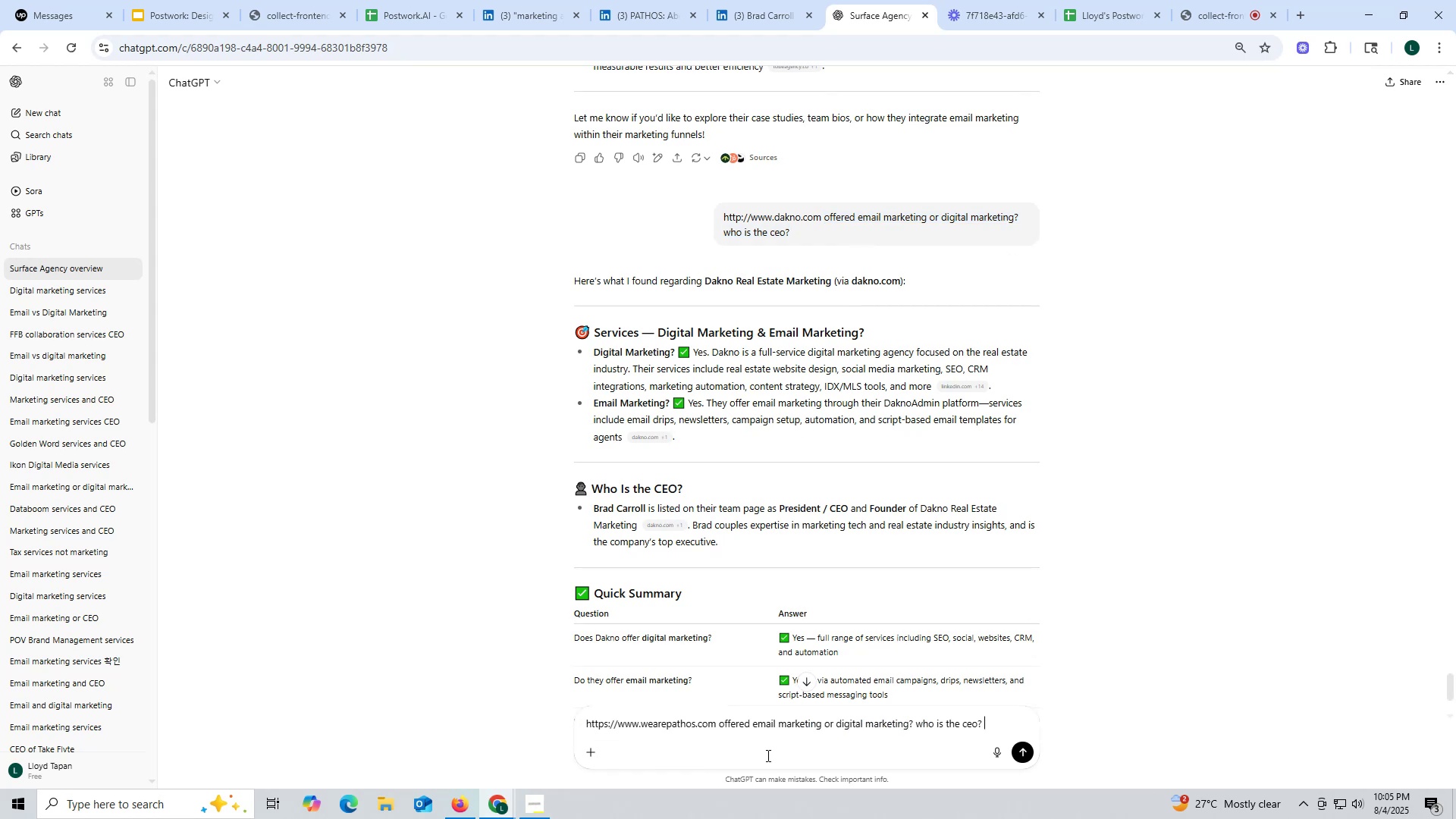 
key(Enter)
 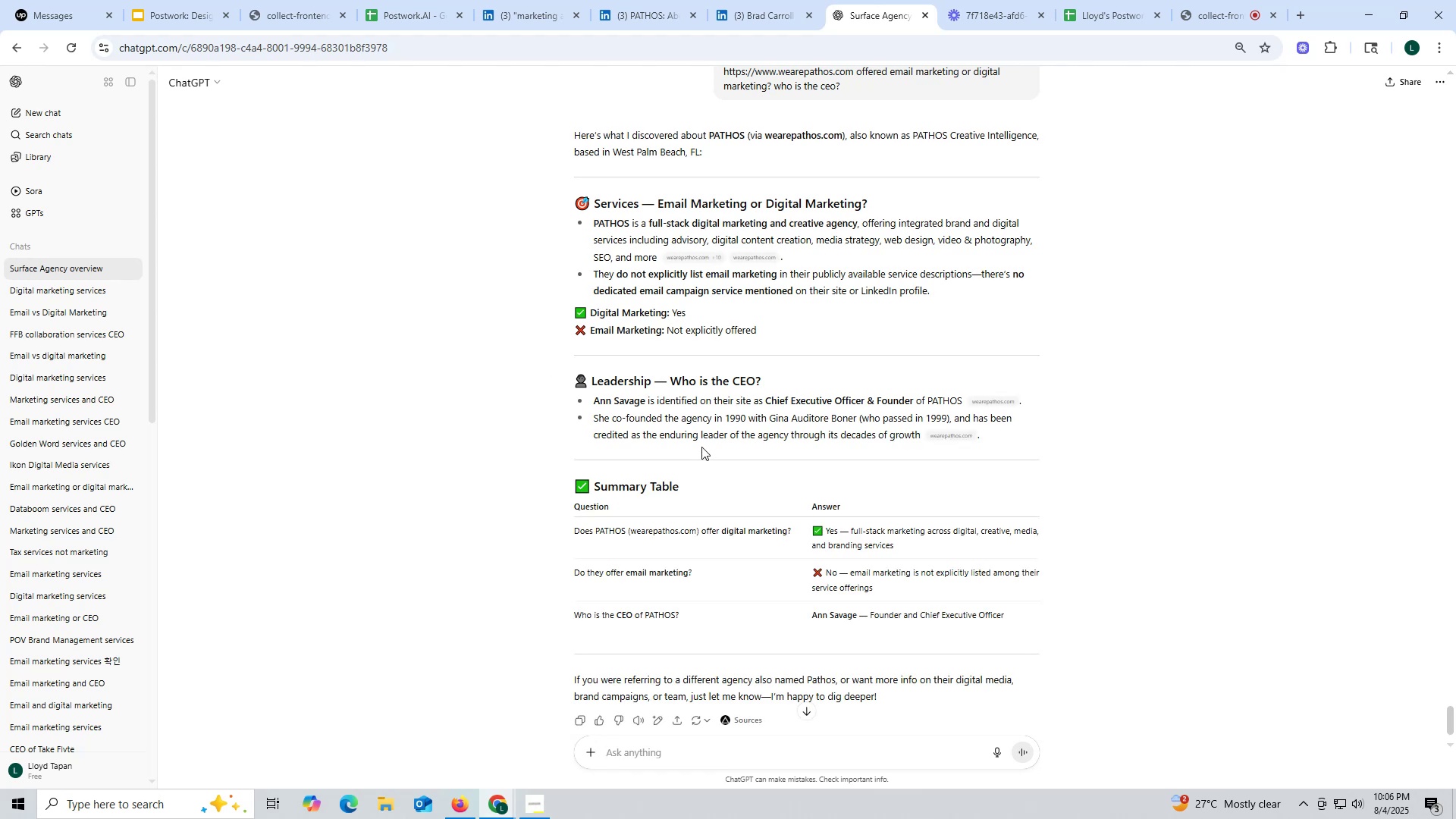 
wait(16.52)
 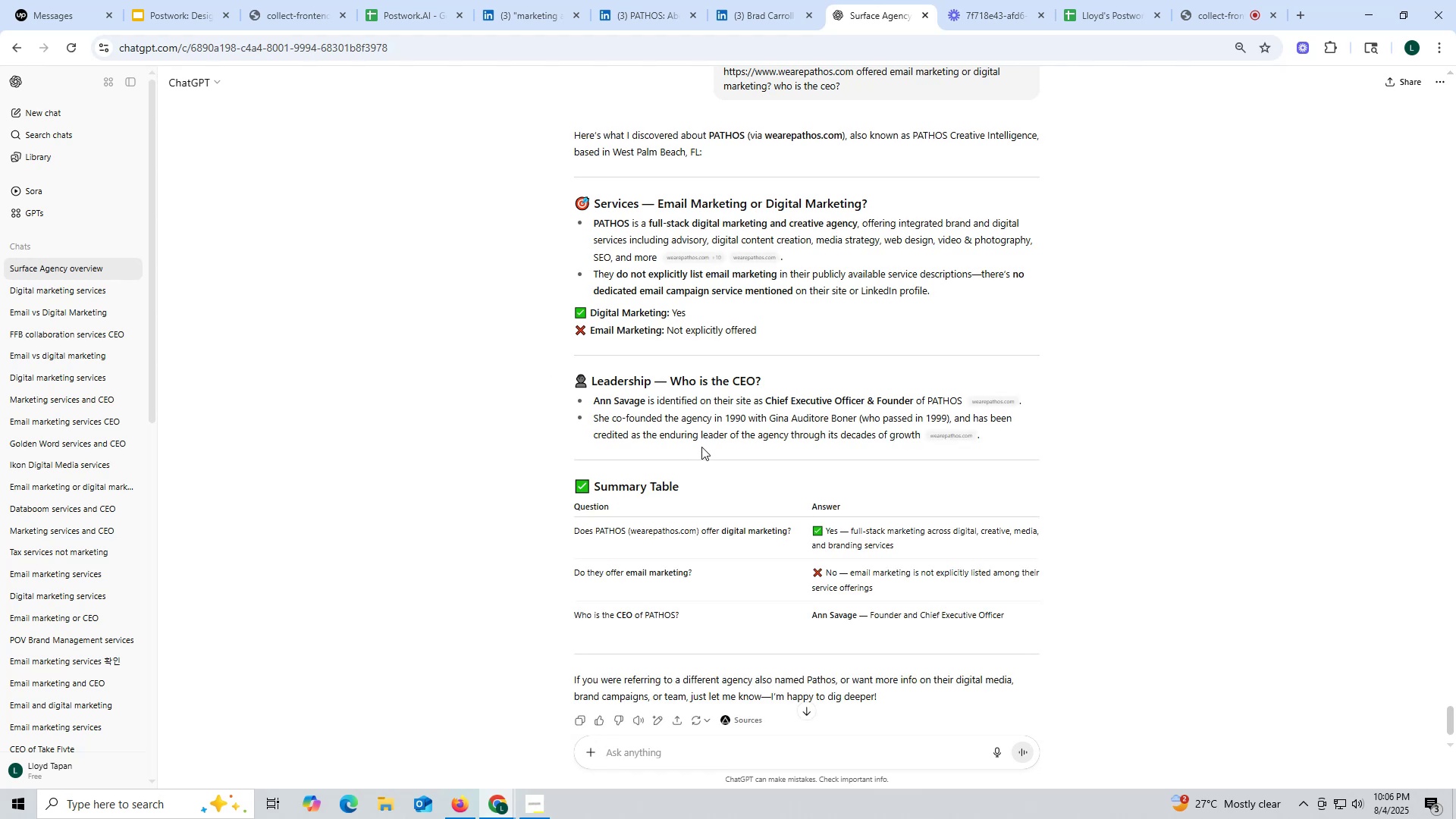 
left_click_drag(start_coordinate=[800, 620], to_coordinate=[855, 617])
 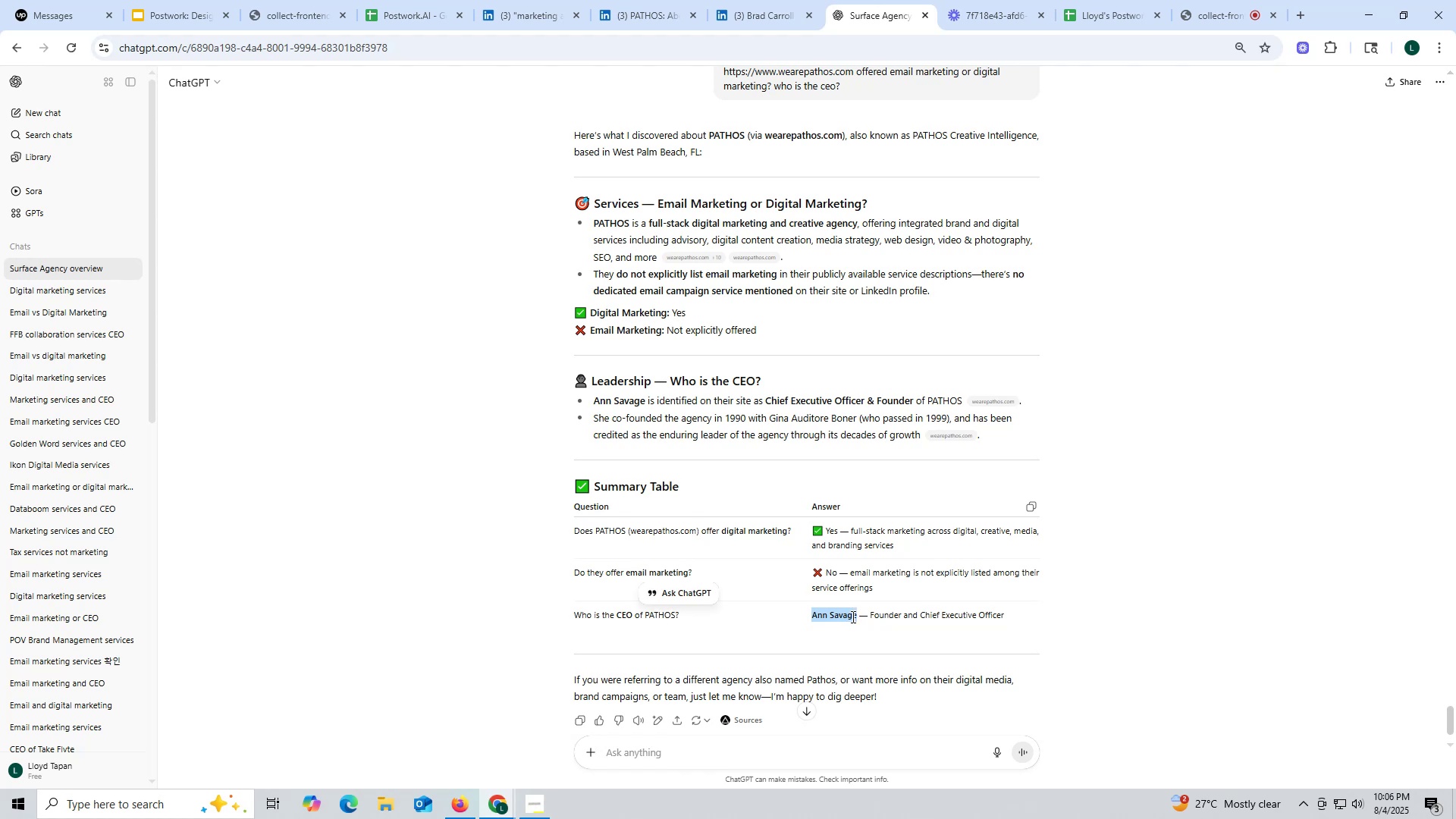 
key(Control+ControlLeft)
 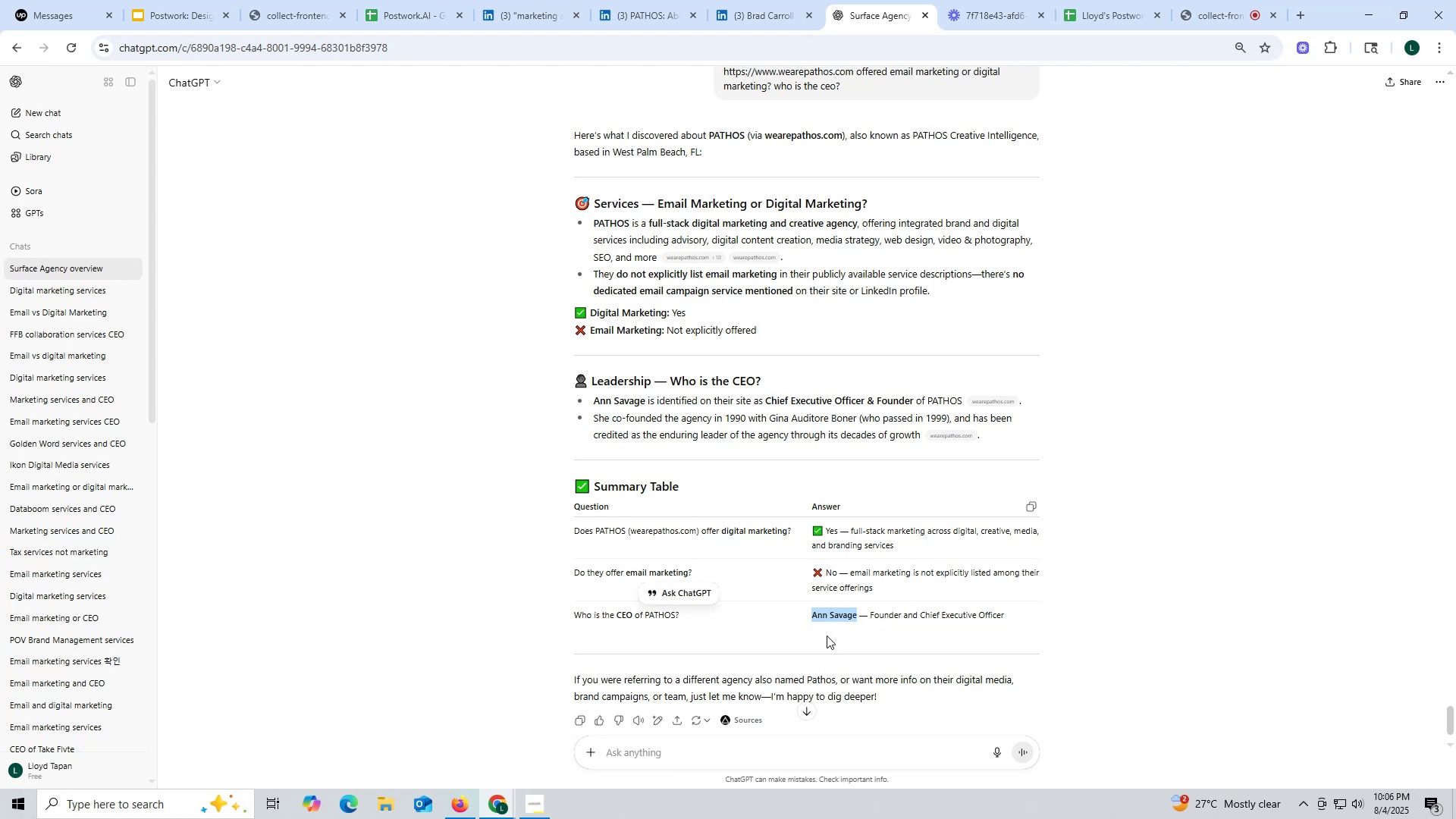 
key(Control+C)
 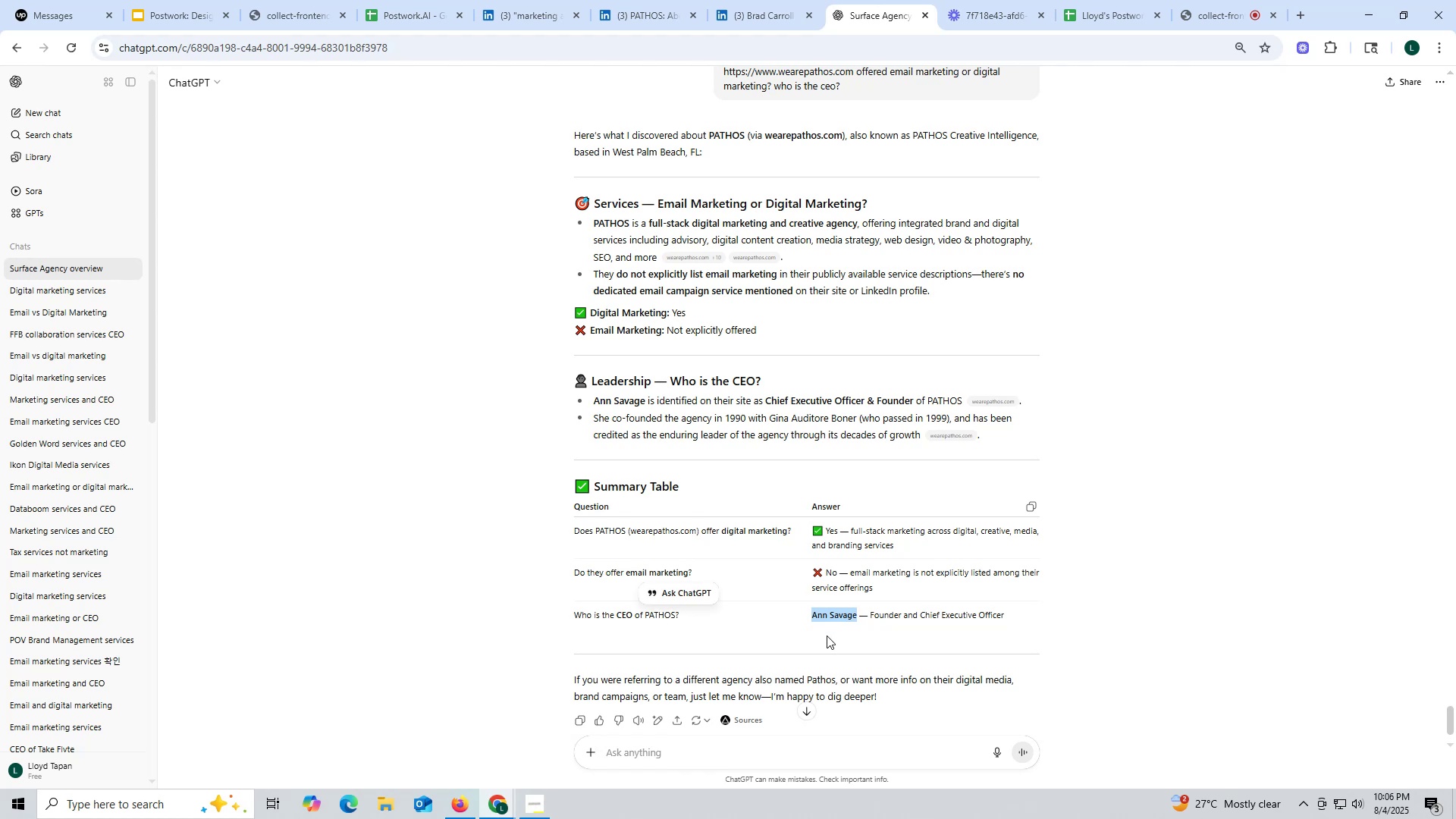 
key(Control+ControlLeft)
 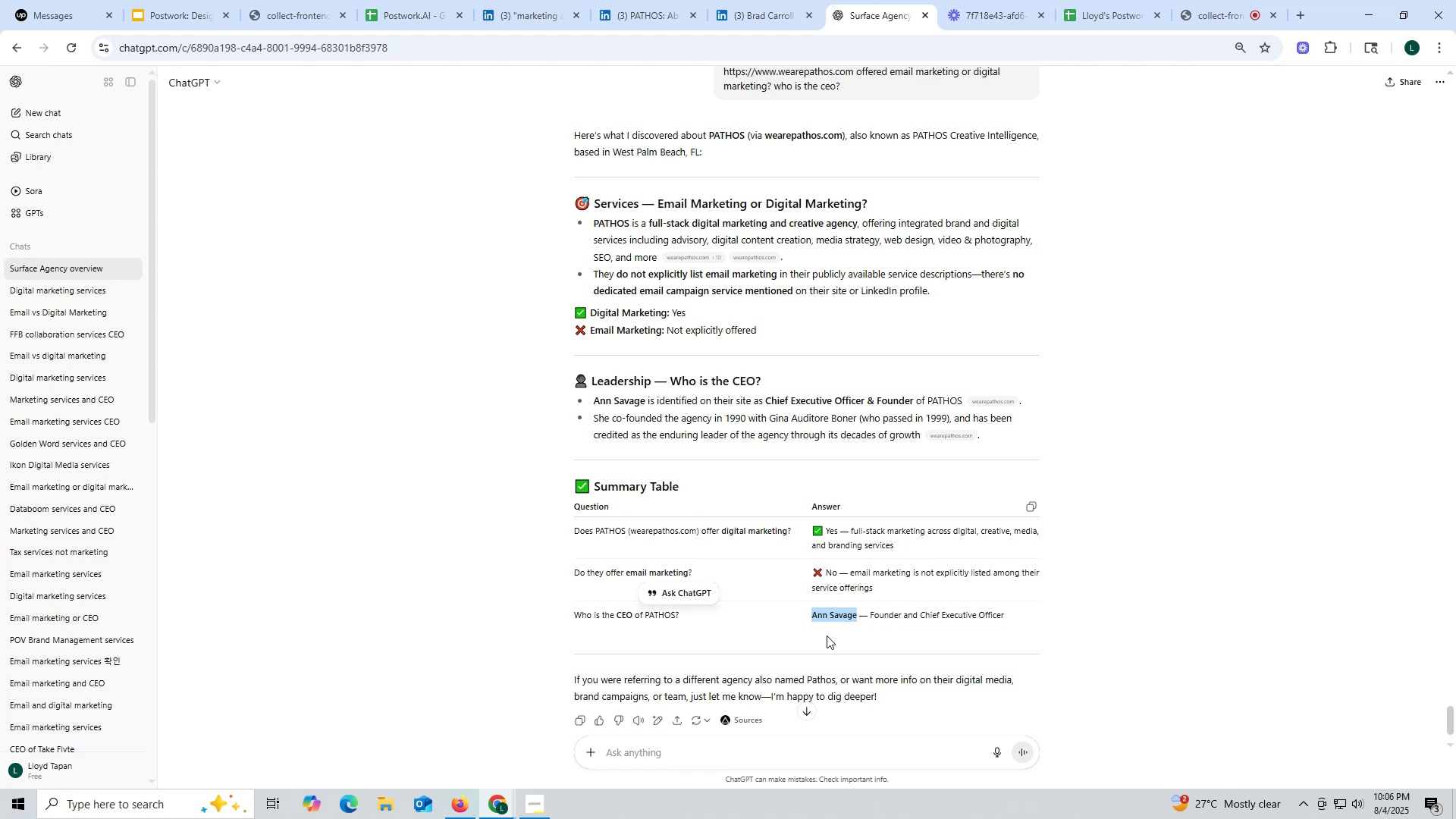 
key(Control+C)
 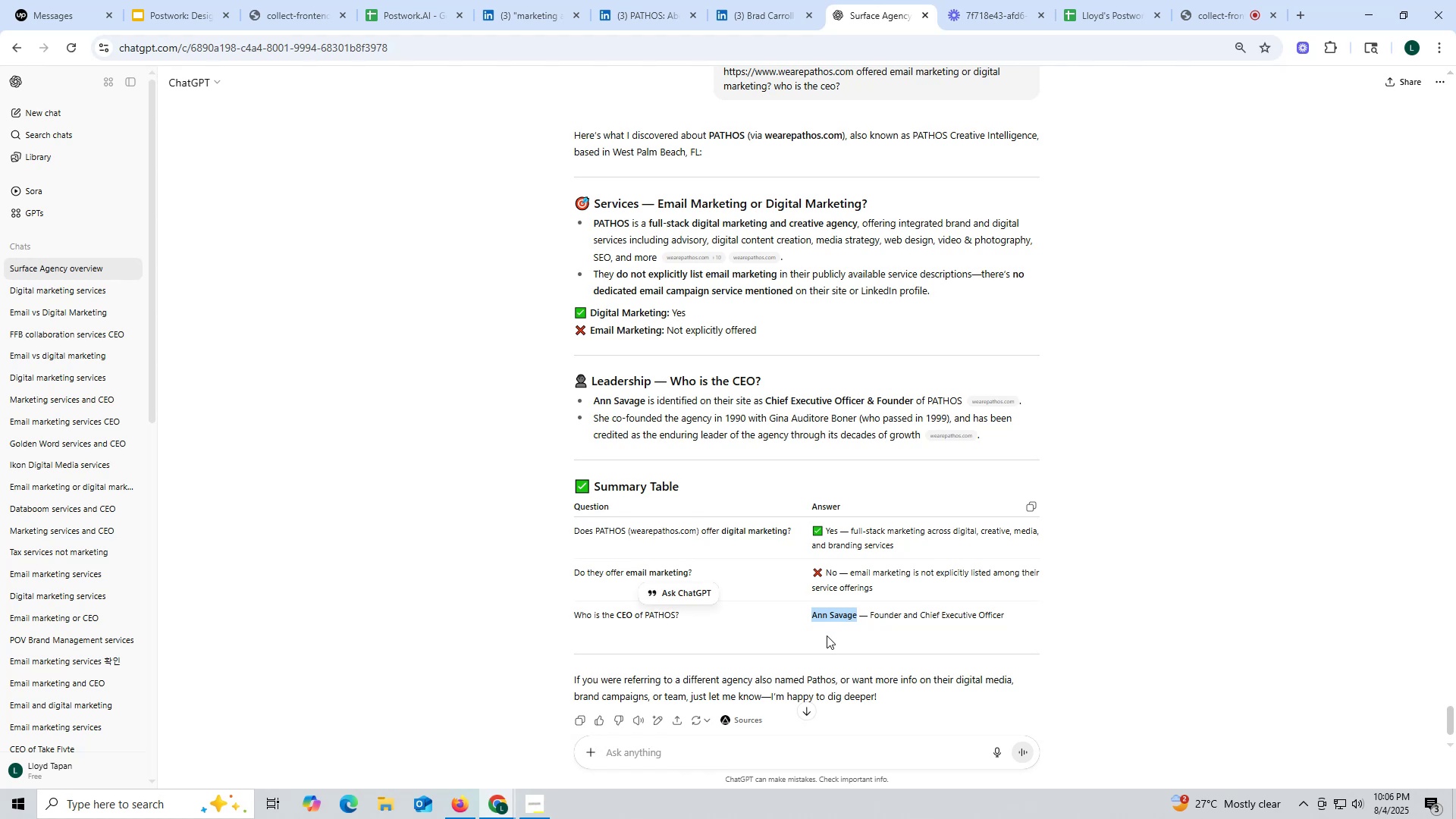 
key(Control+ControlLeft)
 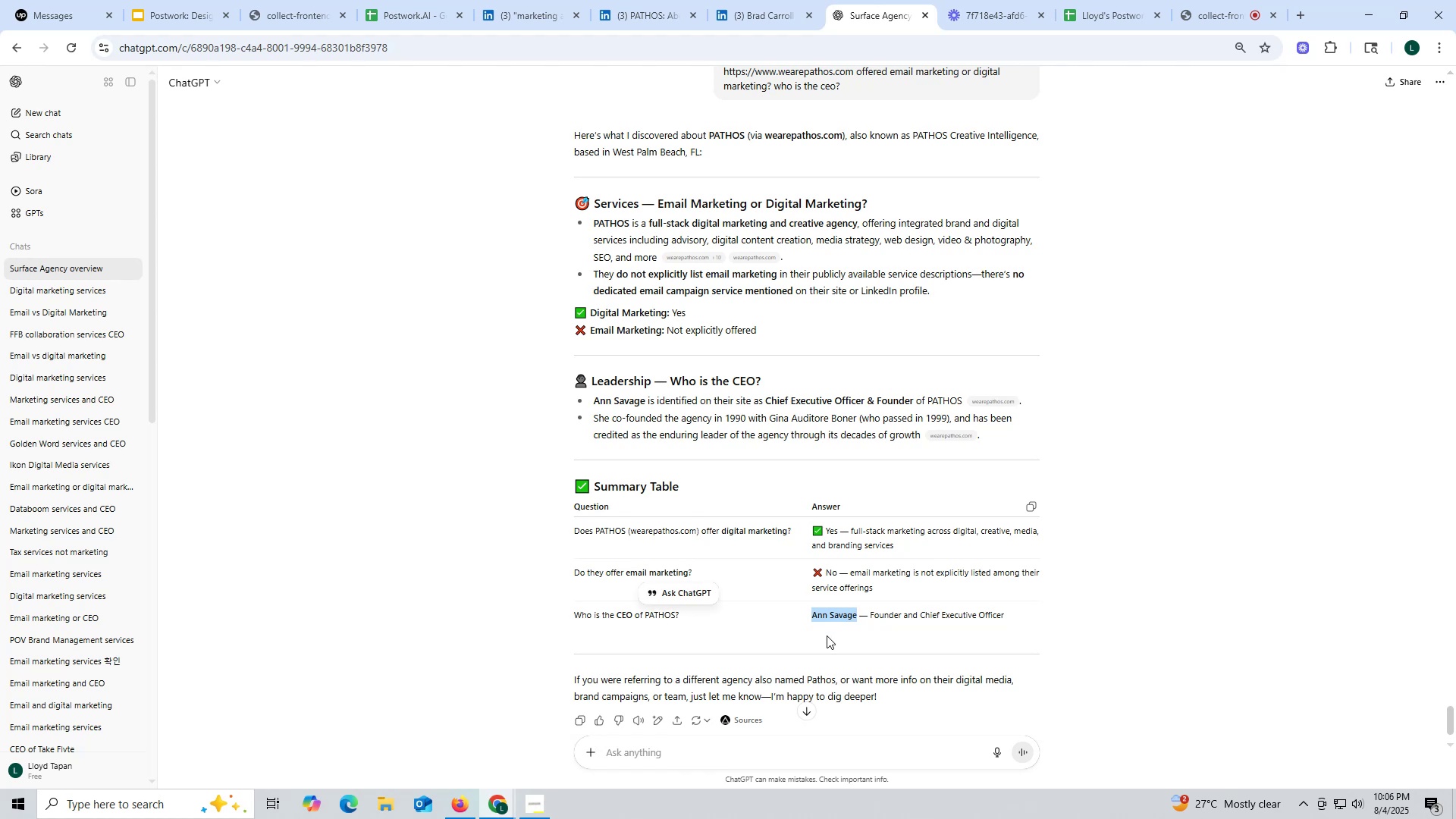 
key(Control+C)
 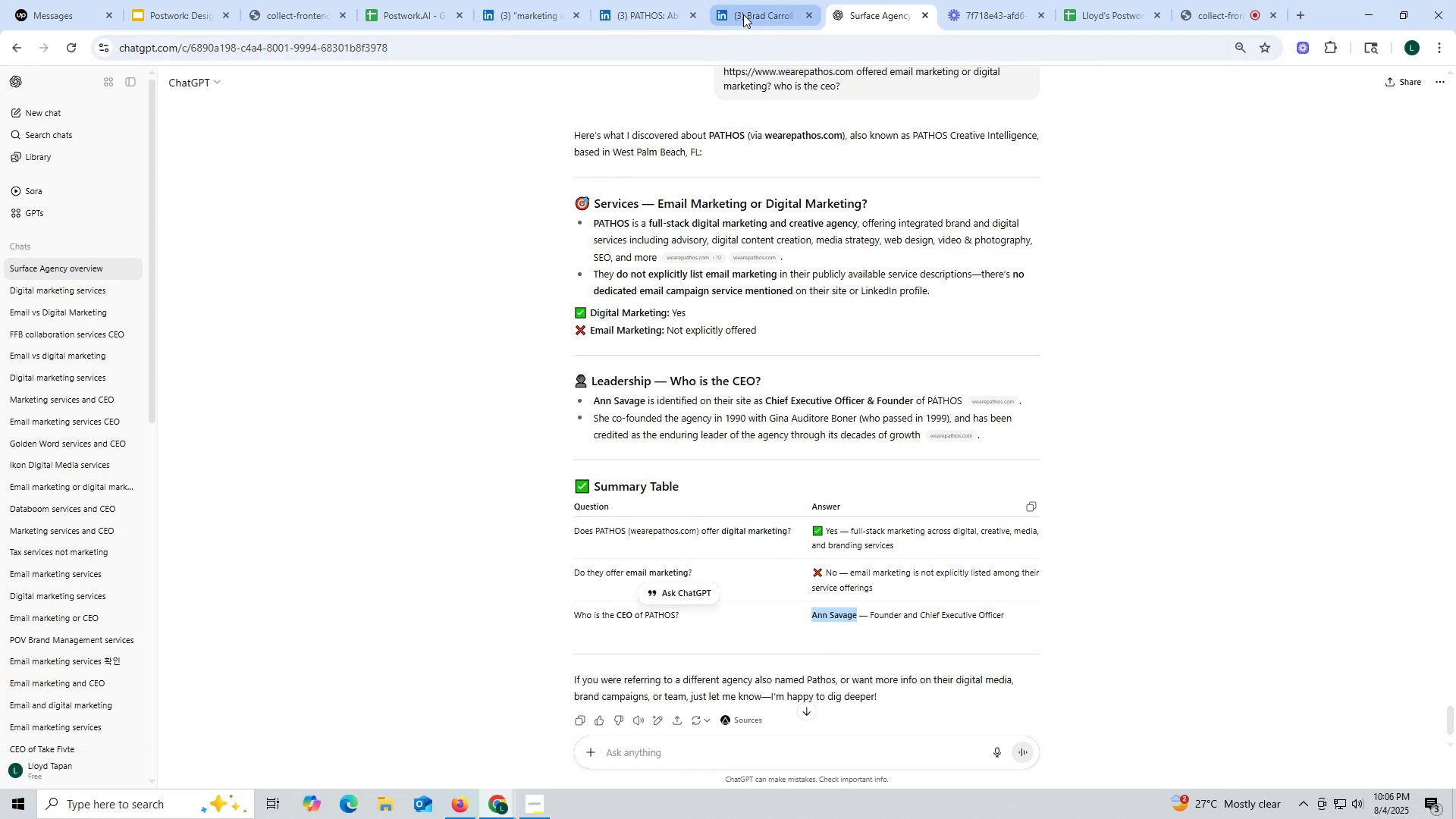 
left_click([743, 14])
 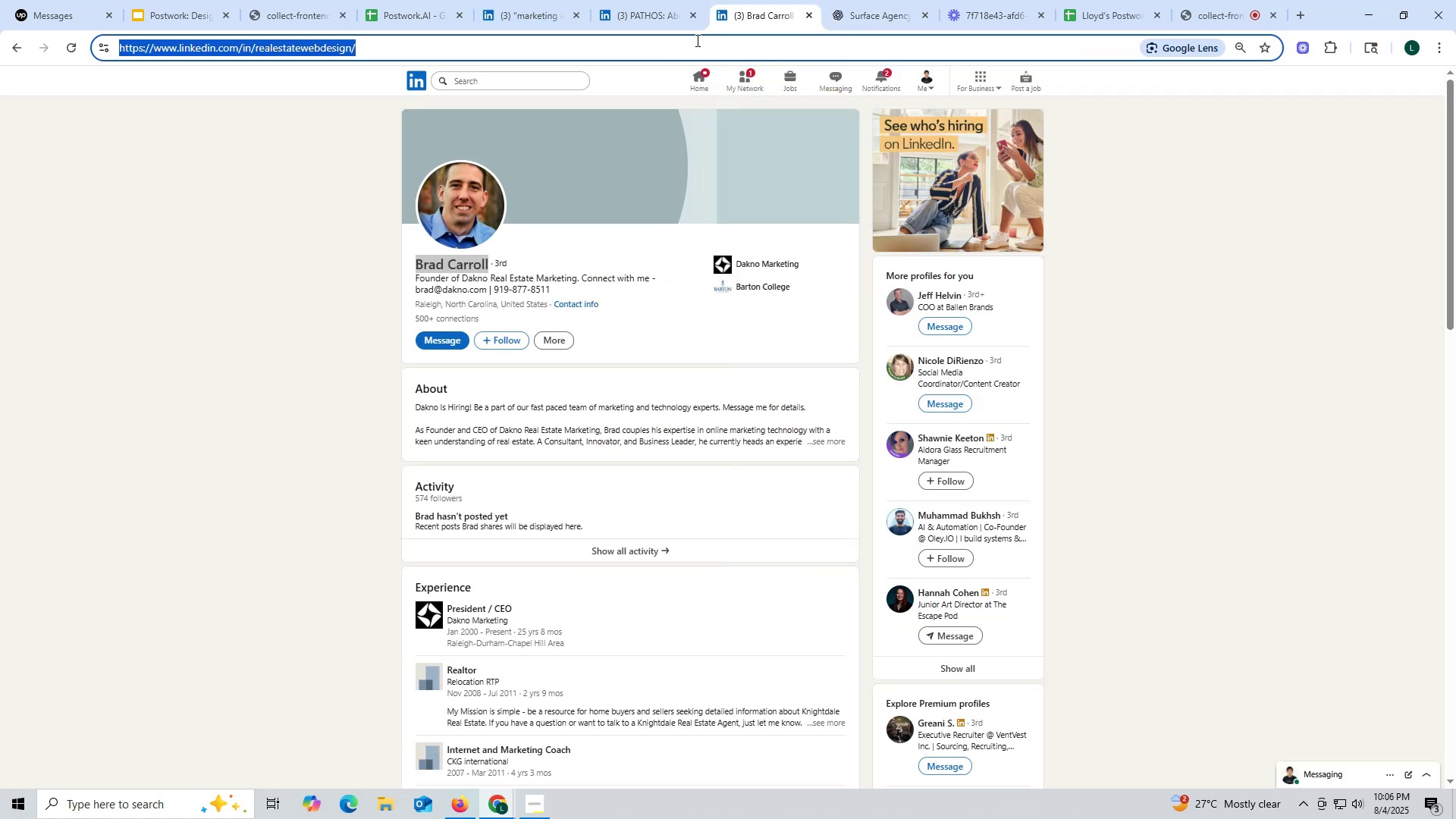 
key(Control+ControlLeft)
 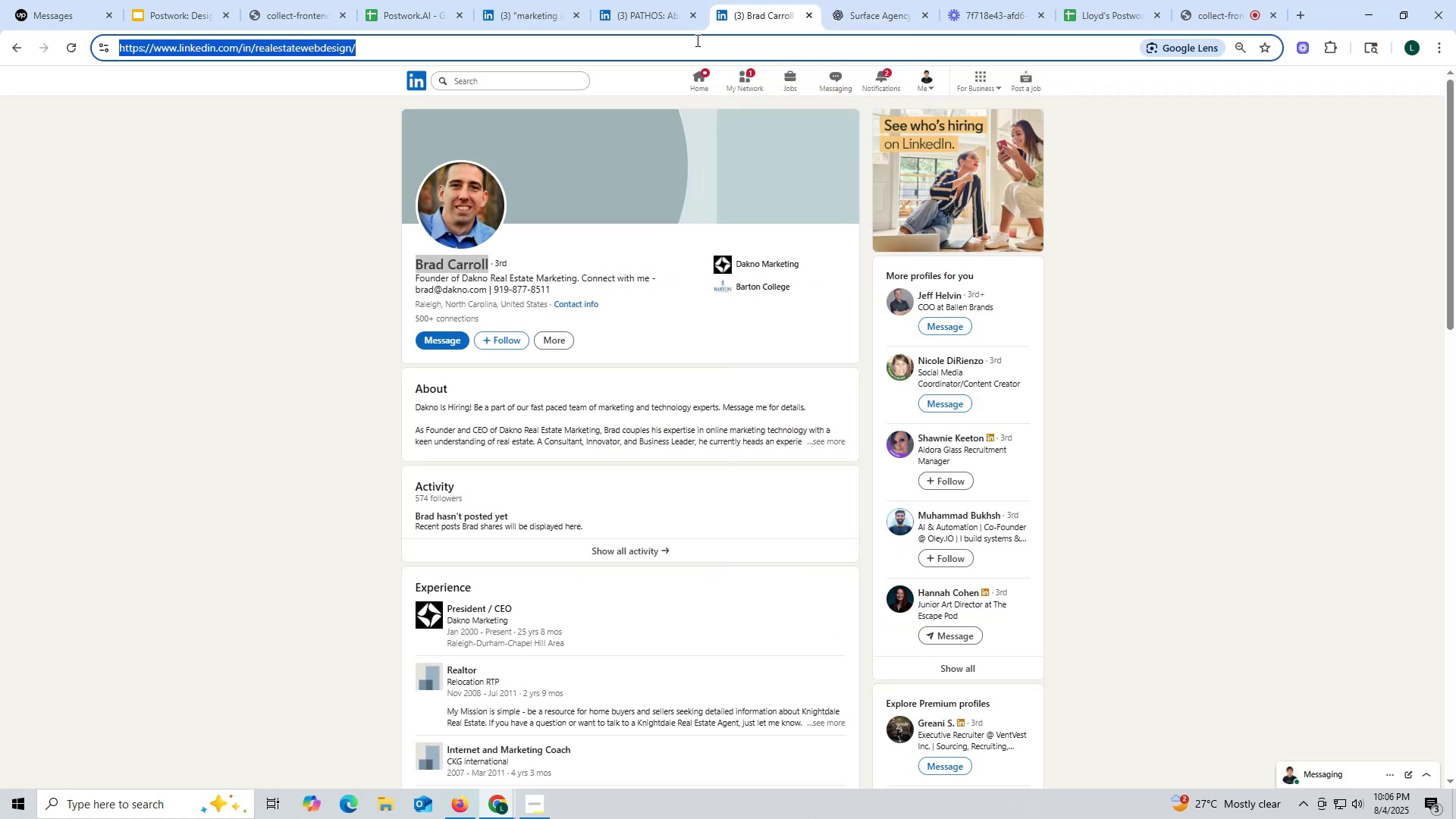 
key(Control+V)
 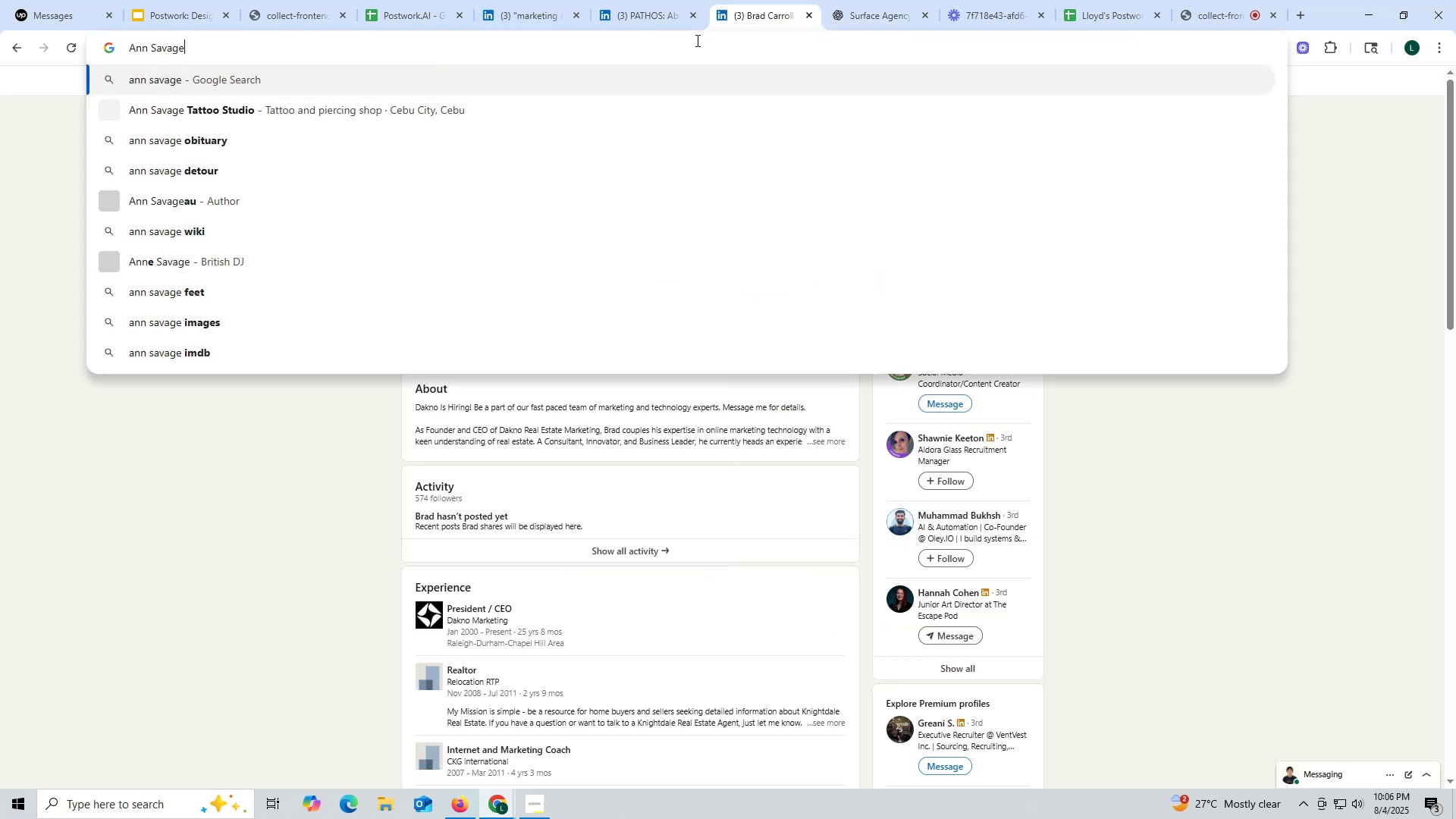 
key(Space)
 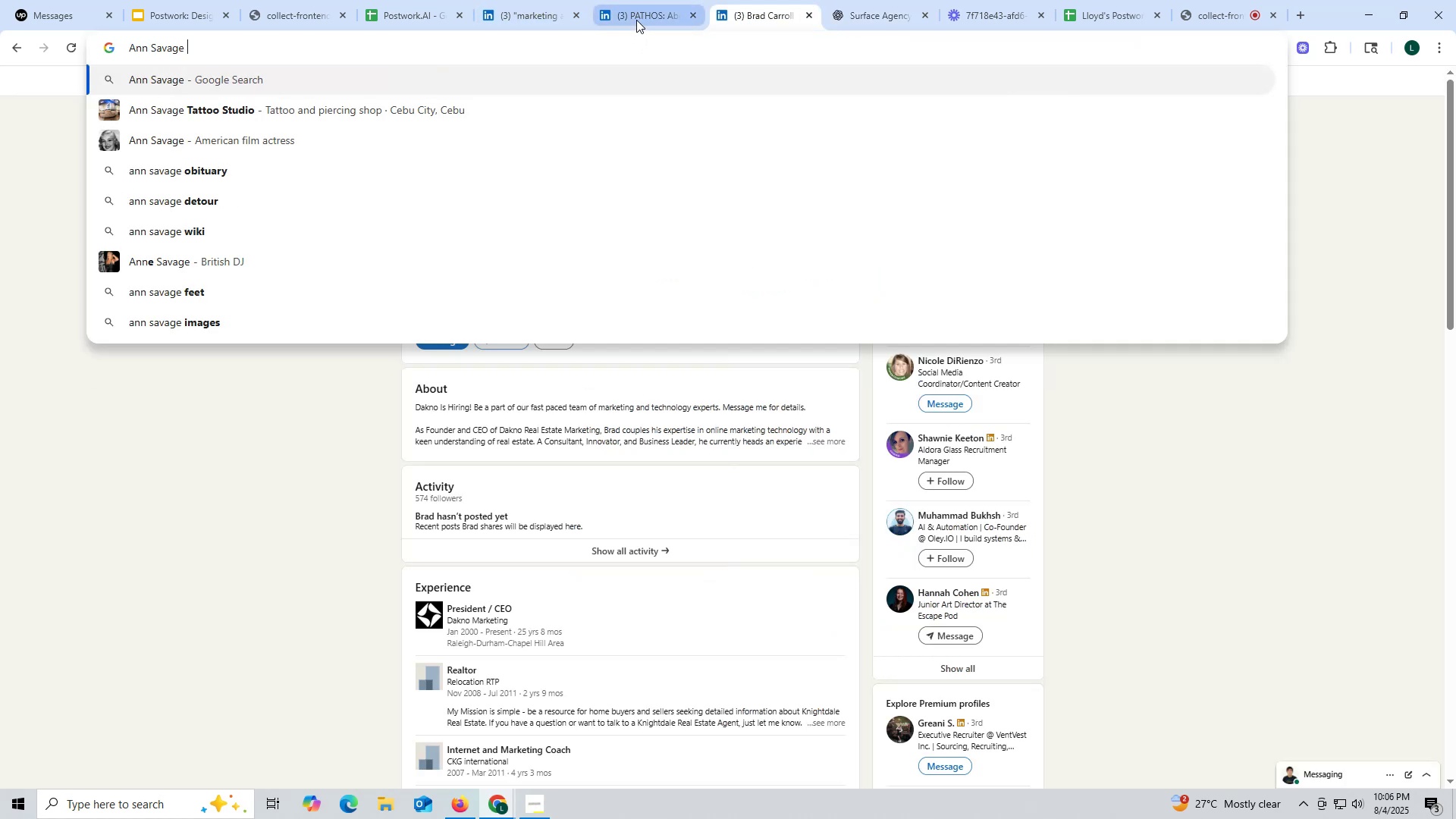 
left_click([636, 20])
 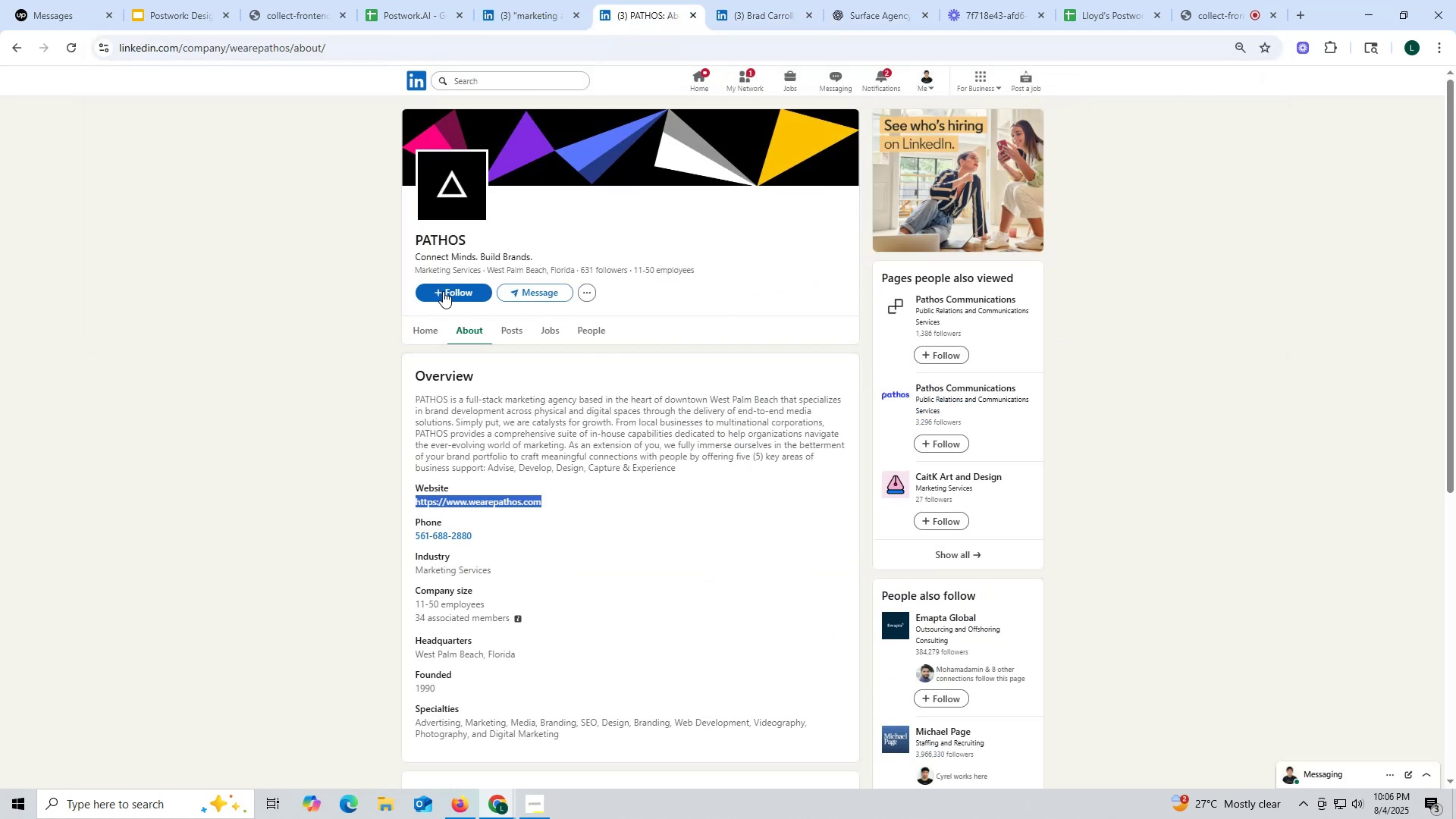 
left_click_drag(start_coordinate=[413, 243], to_coordinate=[487, 242])
 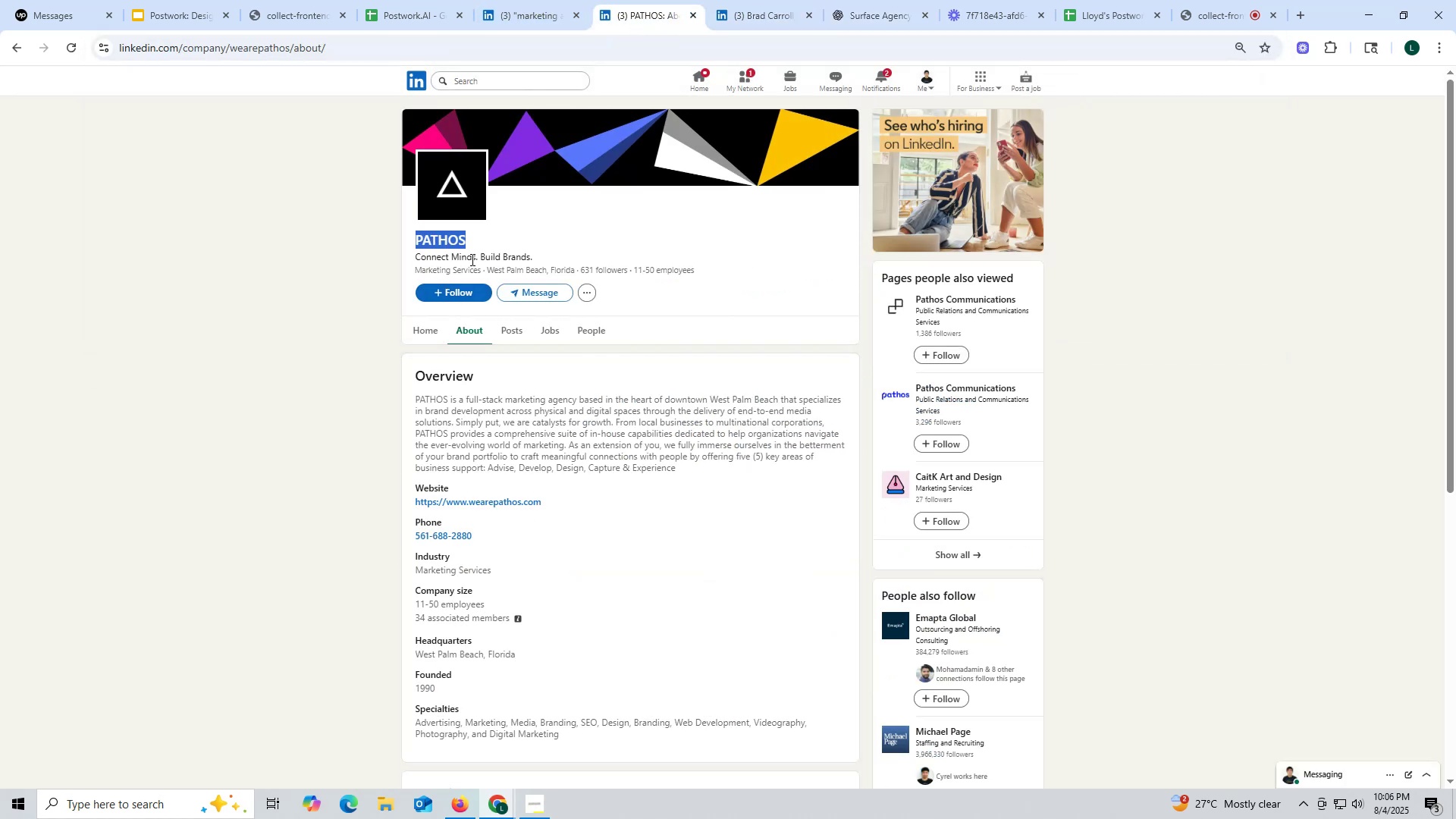 
key(Control+ControlLeft)
 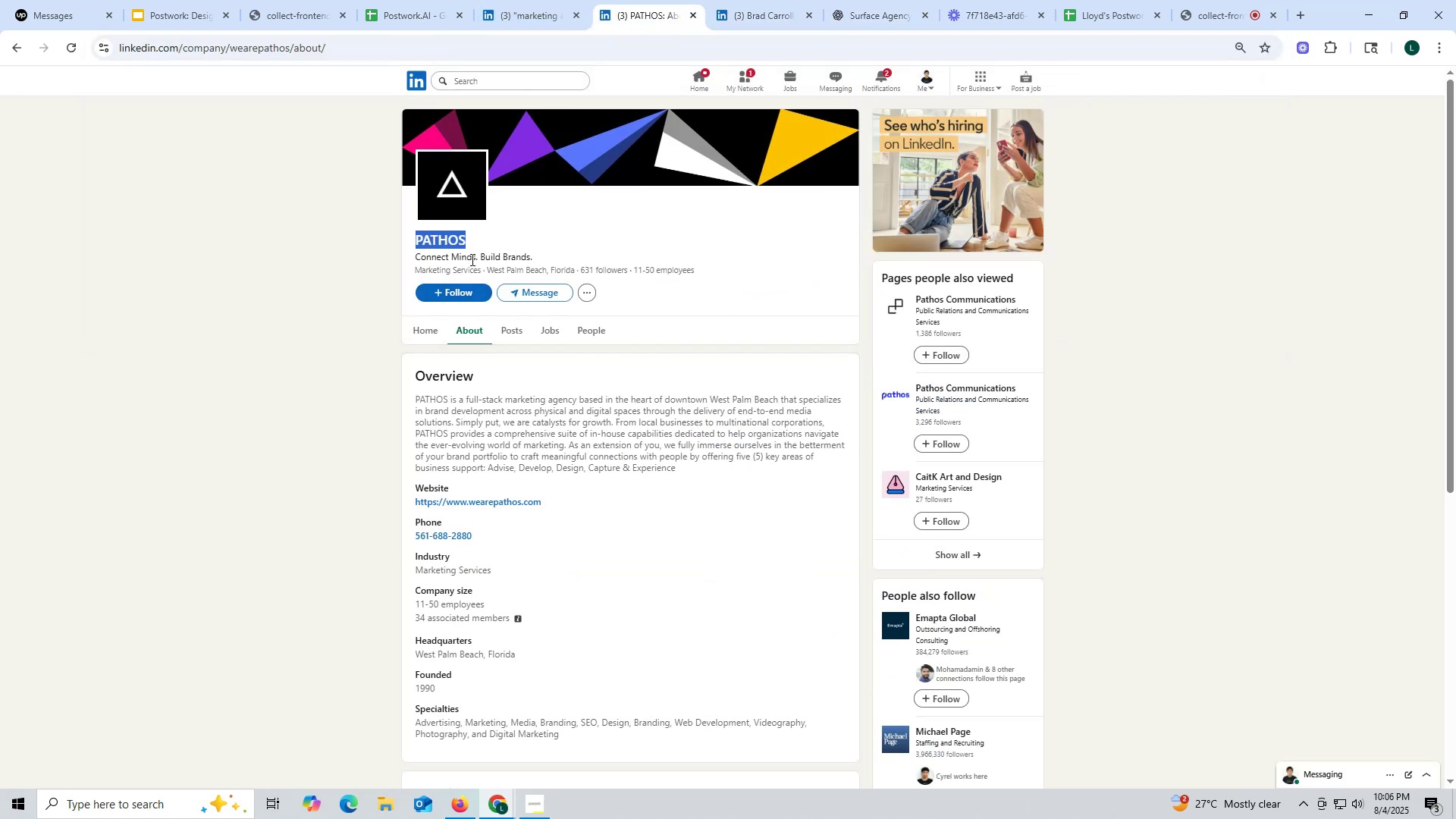 
key(Control+C)
 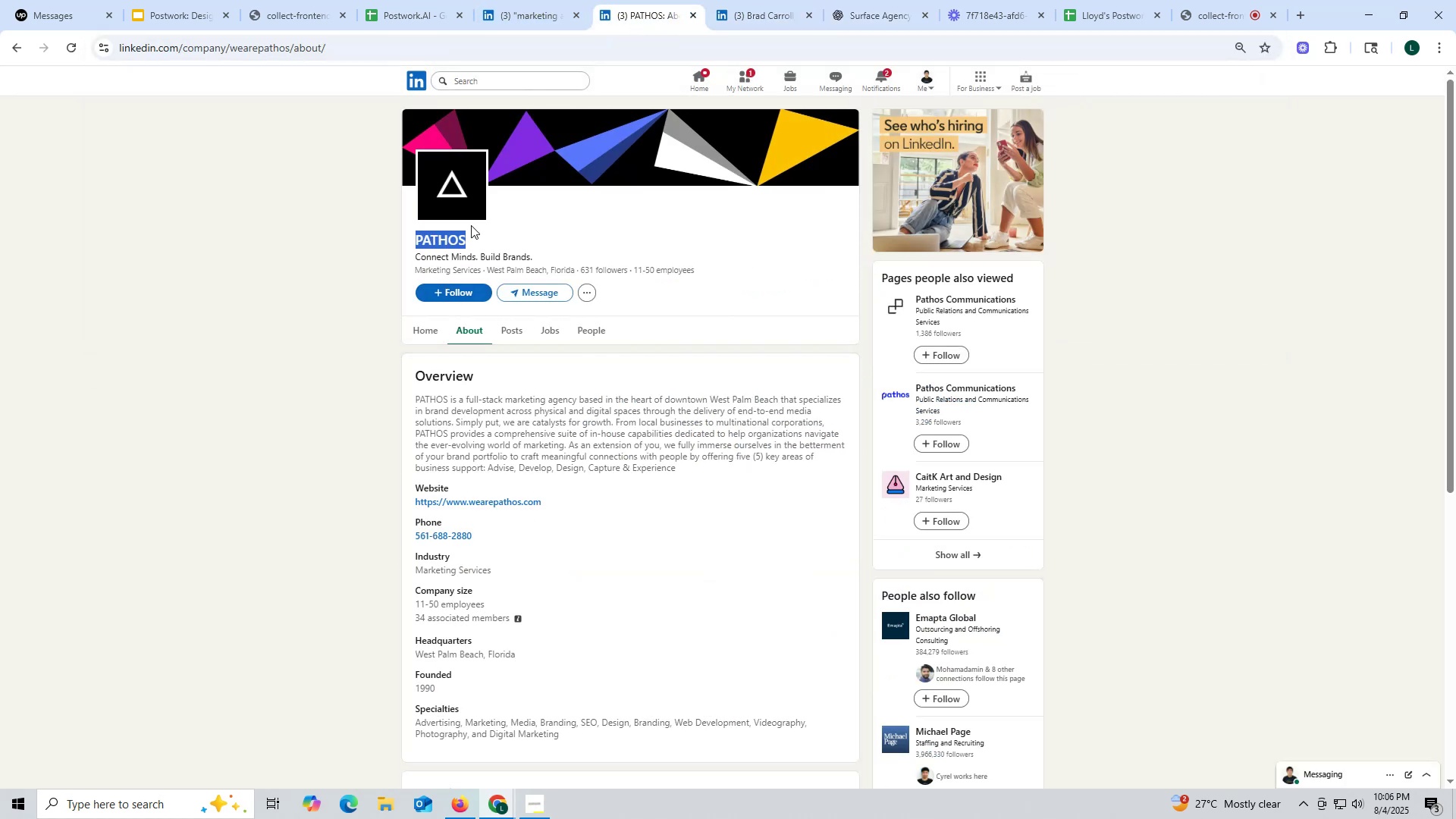 
key(Control+ControlLeft)
 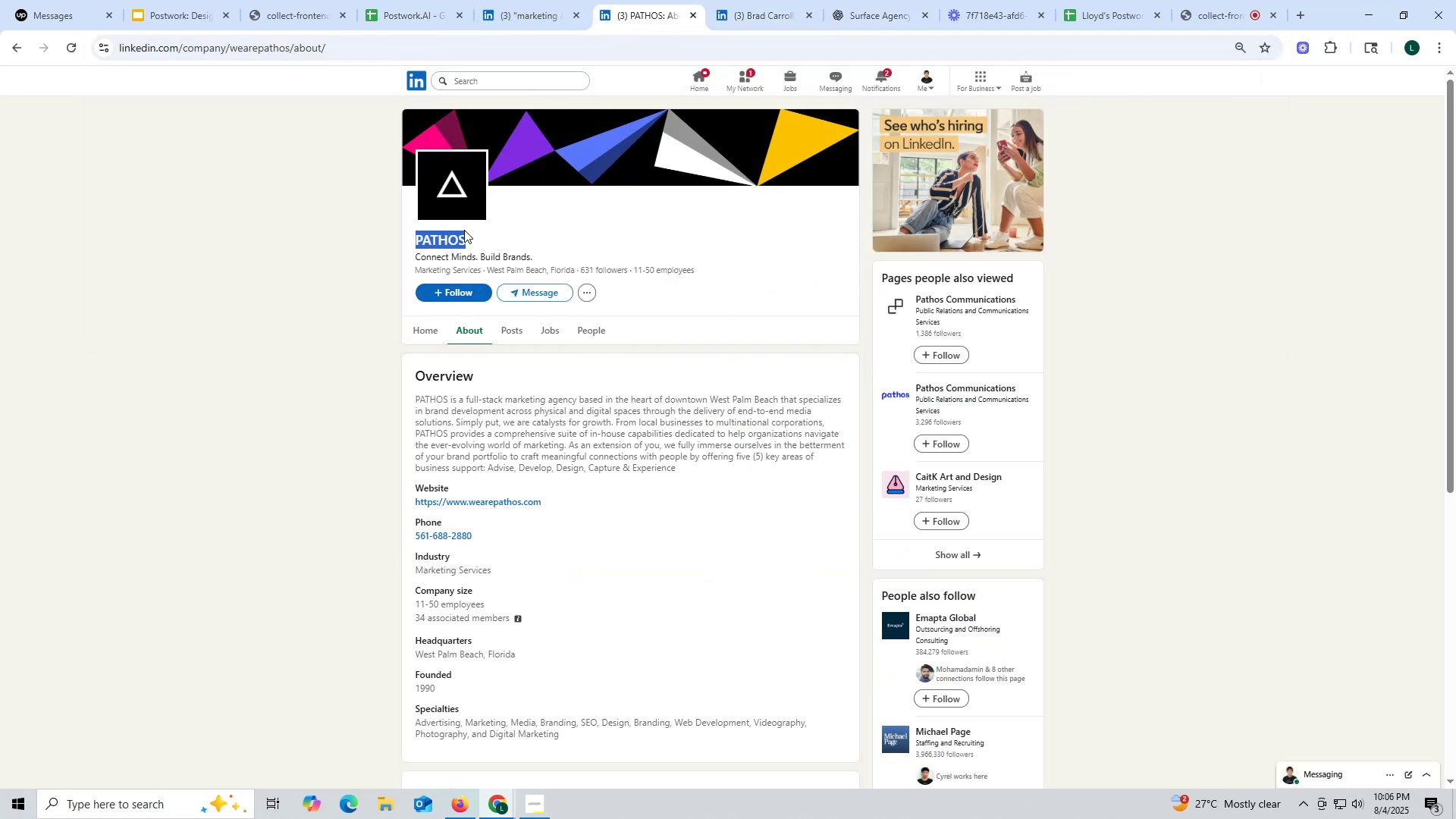 
key(Control+C)
 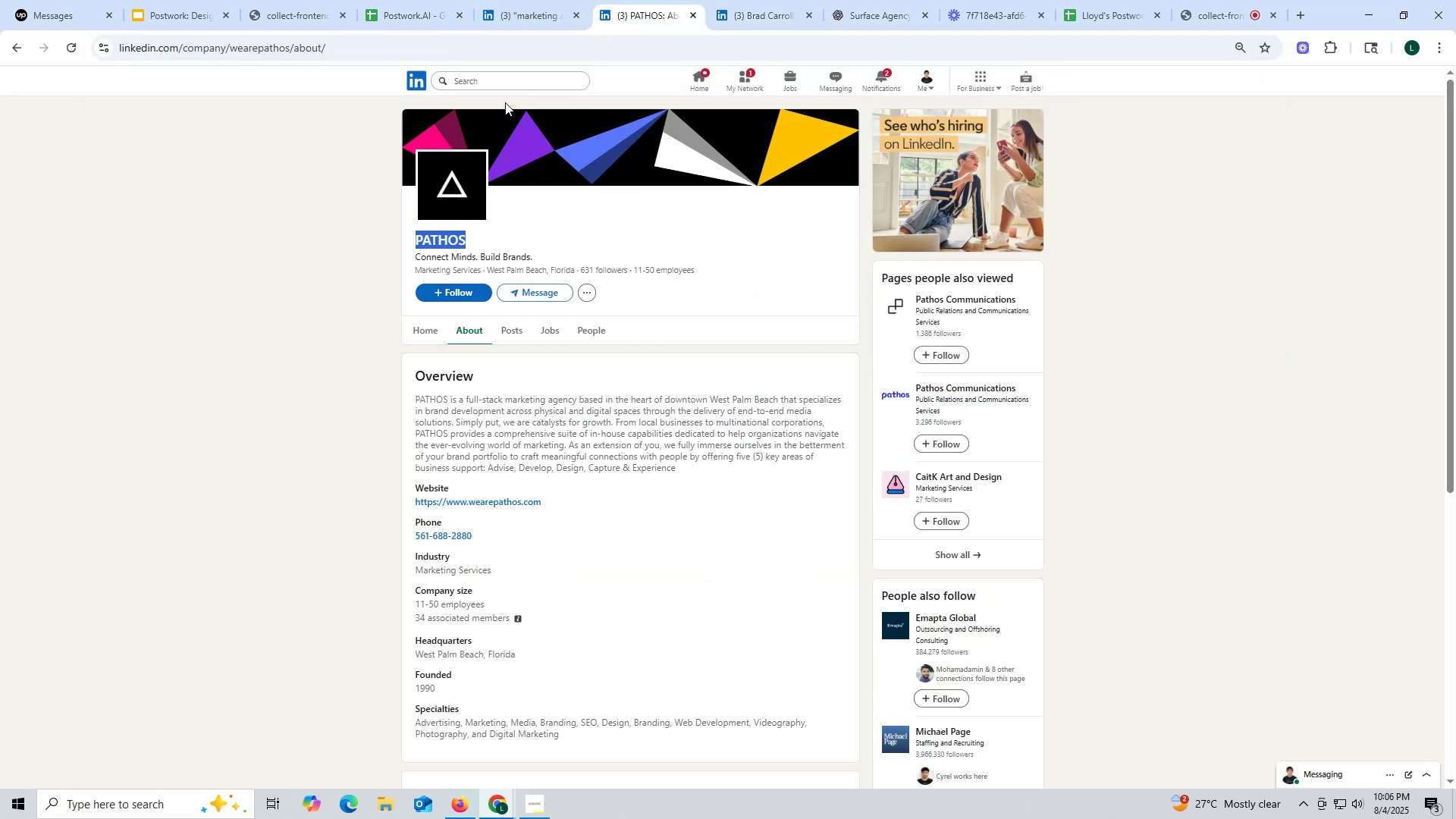 
mouse_move([557, 17])
 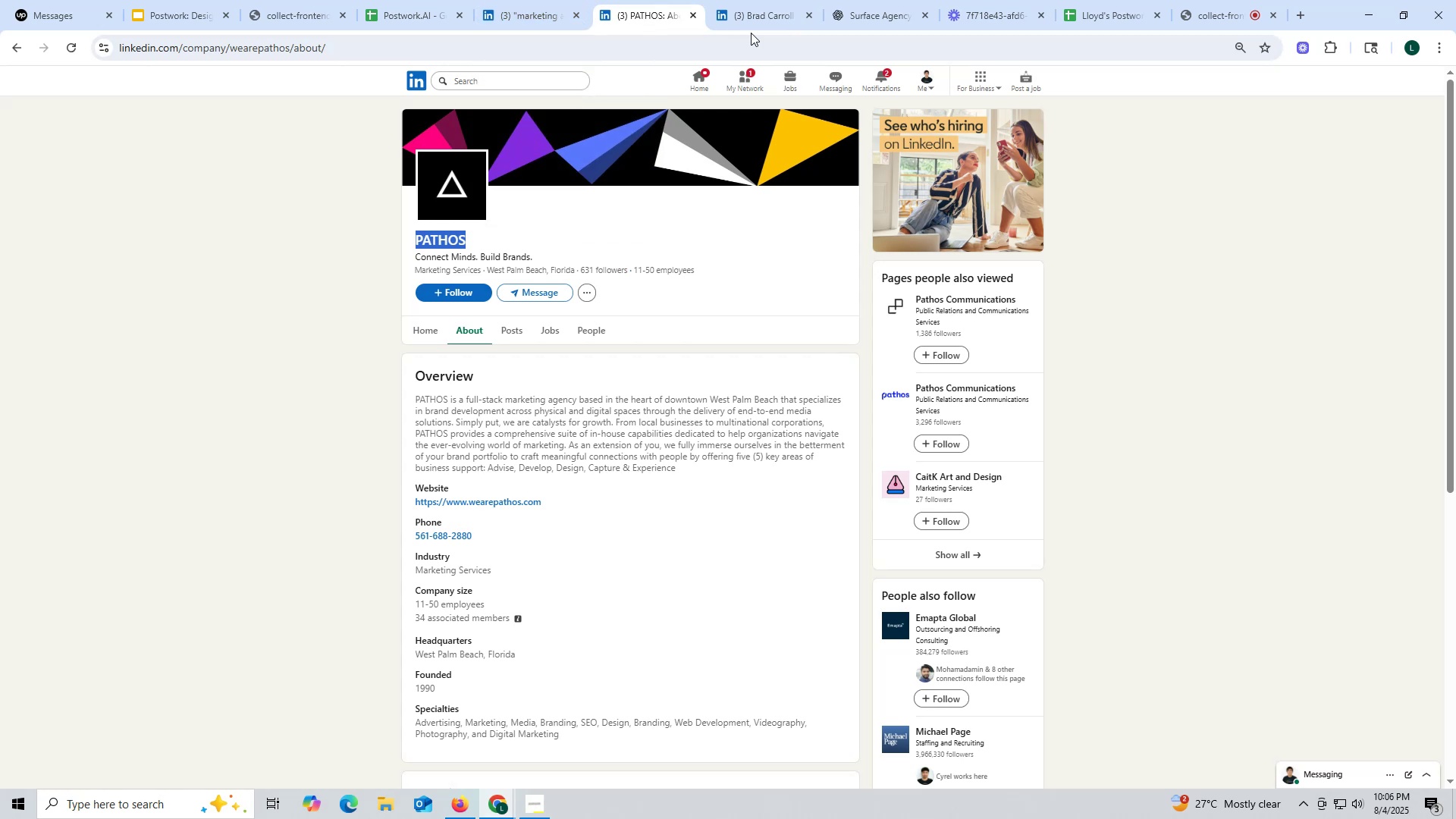 
left_click_drag(start_coordinate=[767, 23], to_coordinate=[763, 25])
 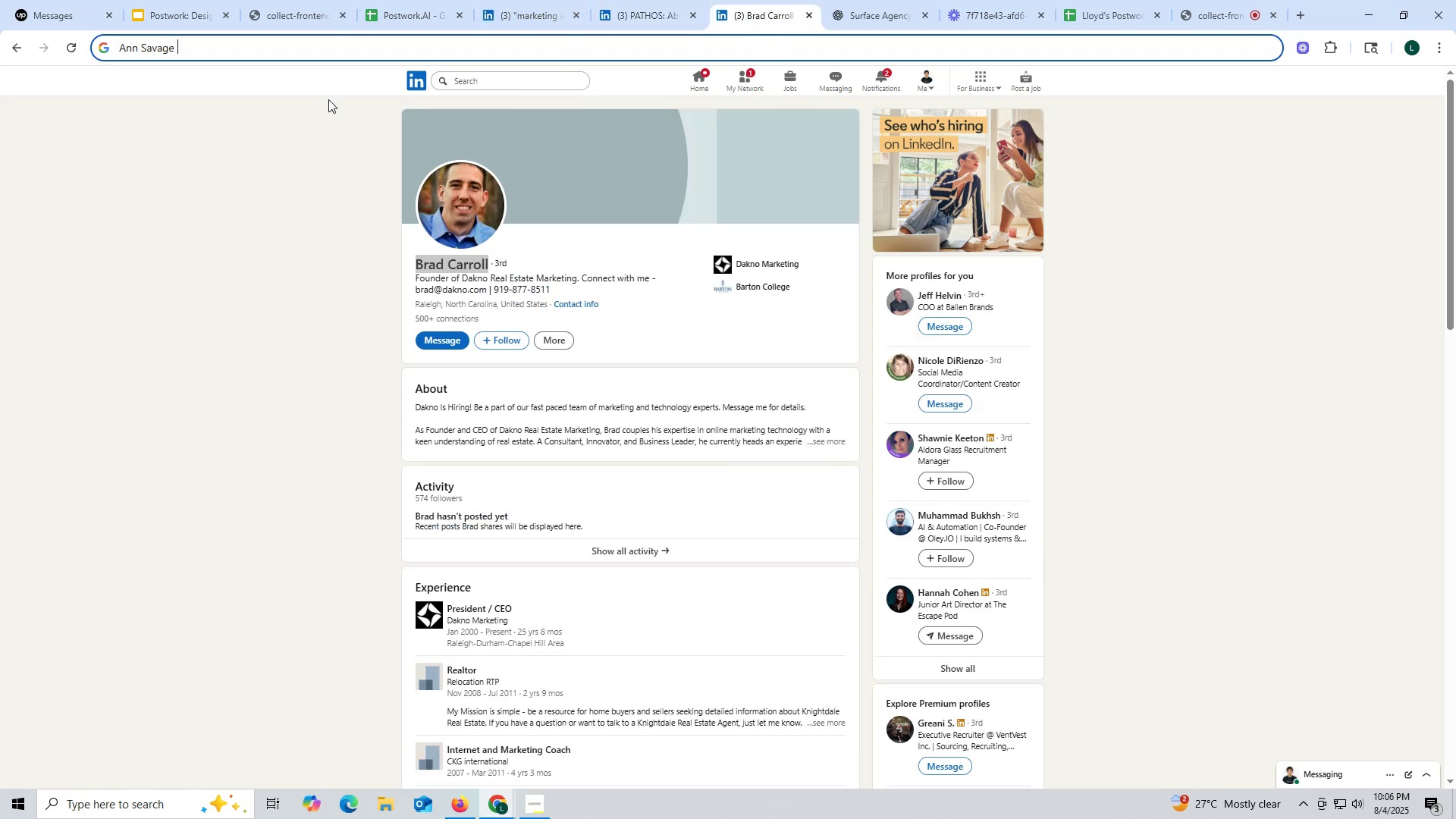 
key(V)
 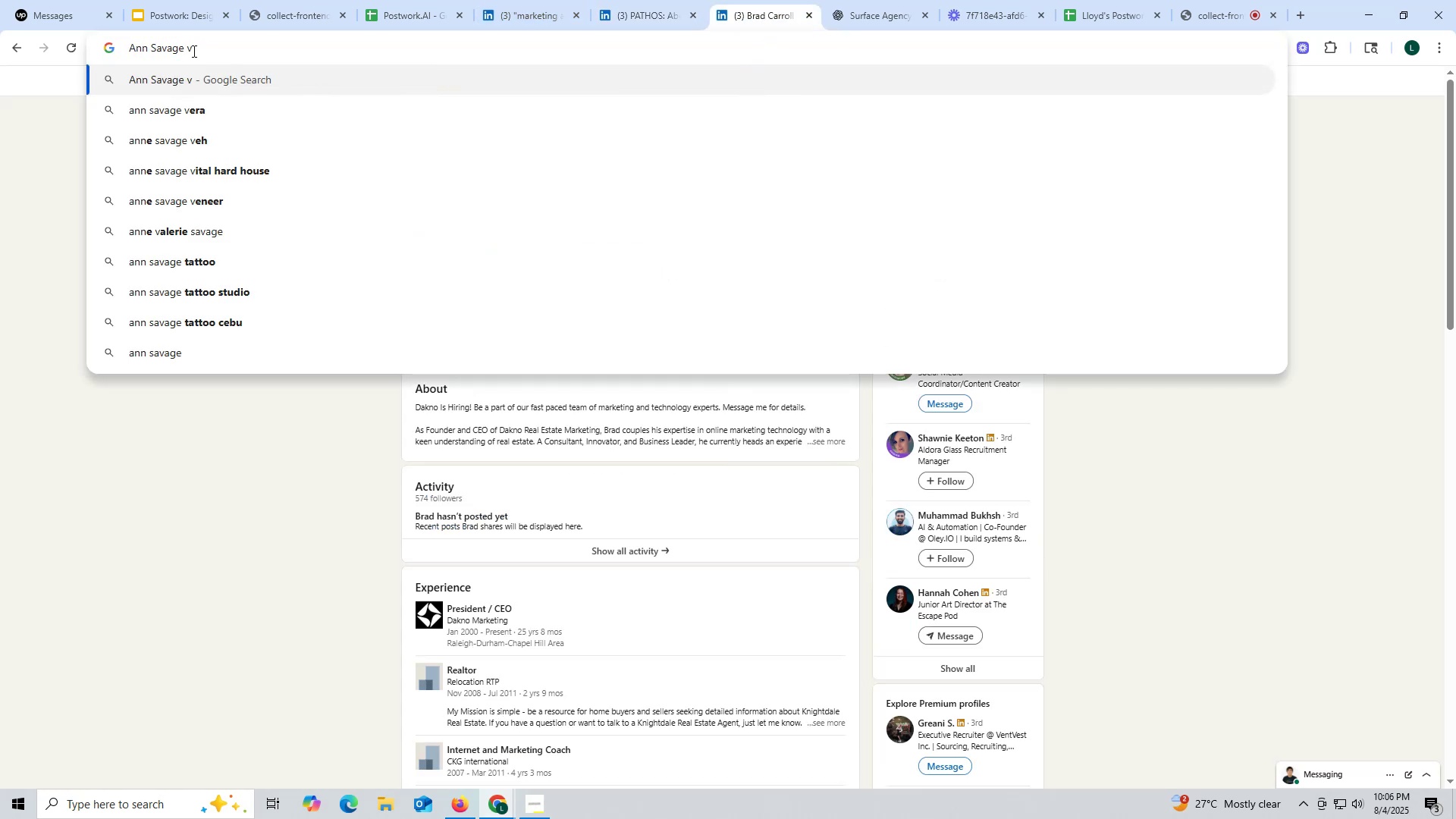 
left_click_drag(start_coordinate=[188, 48], to_coordinate=[217, 48])
 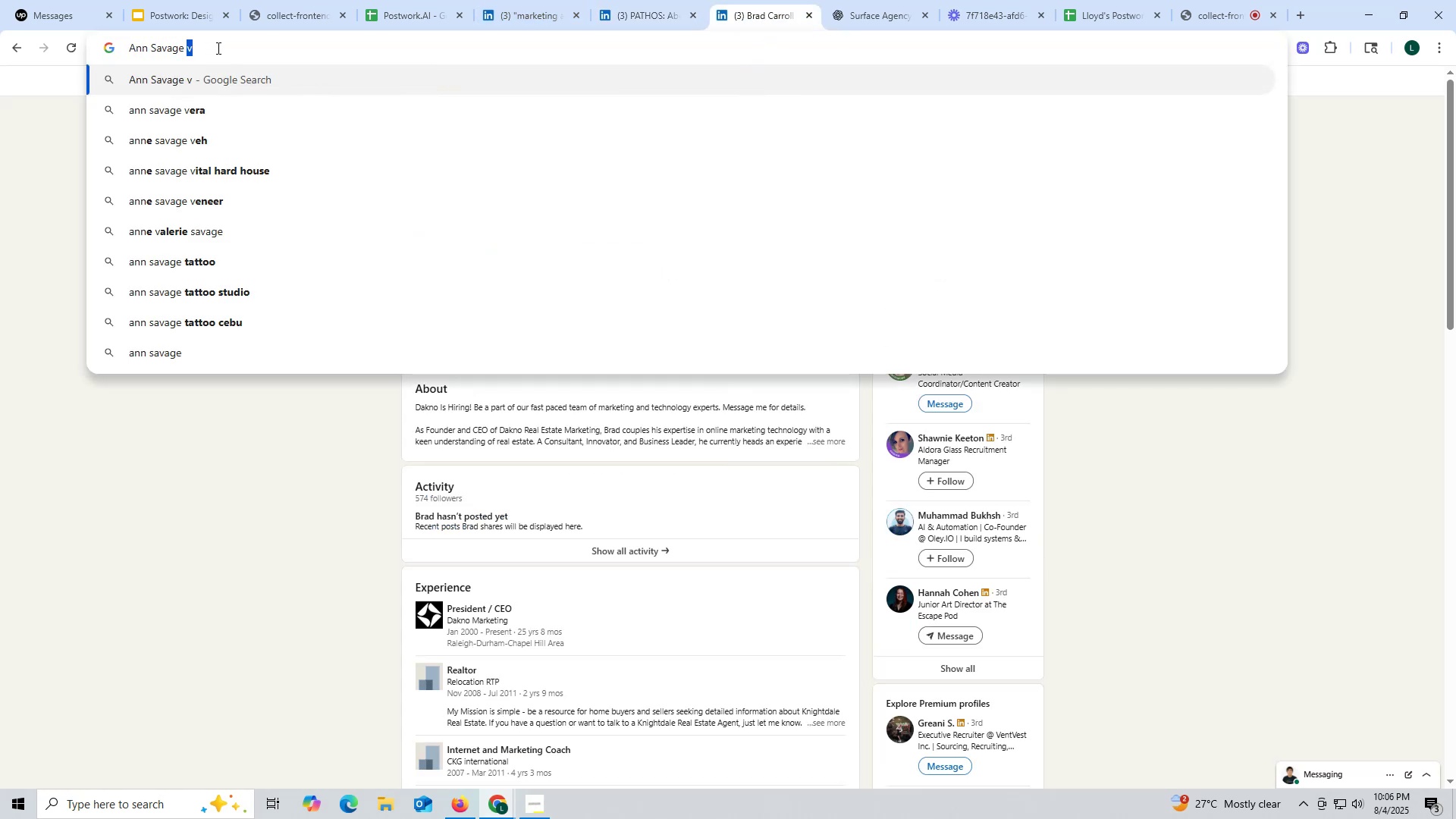 
key(Control+ControlLeft)
 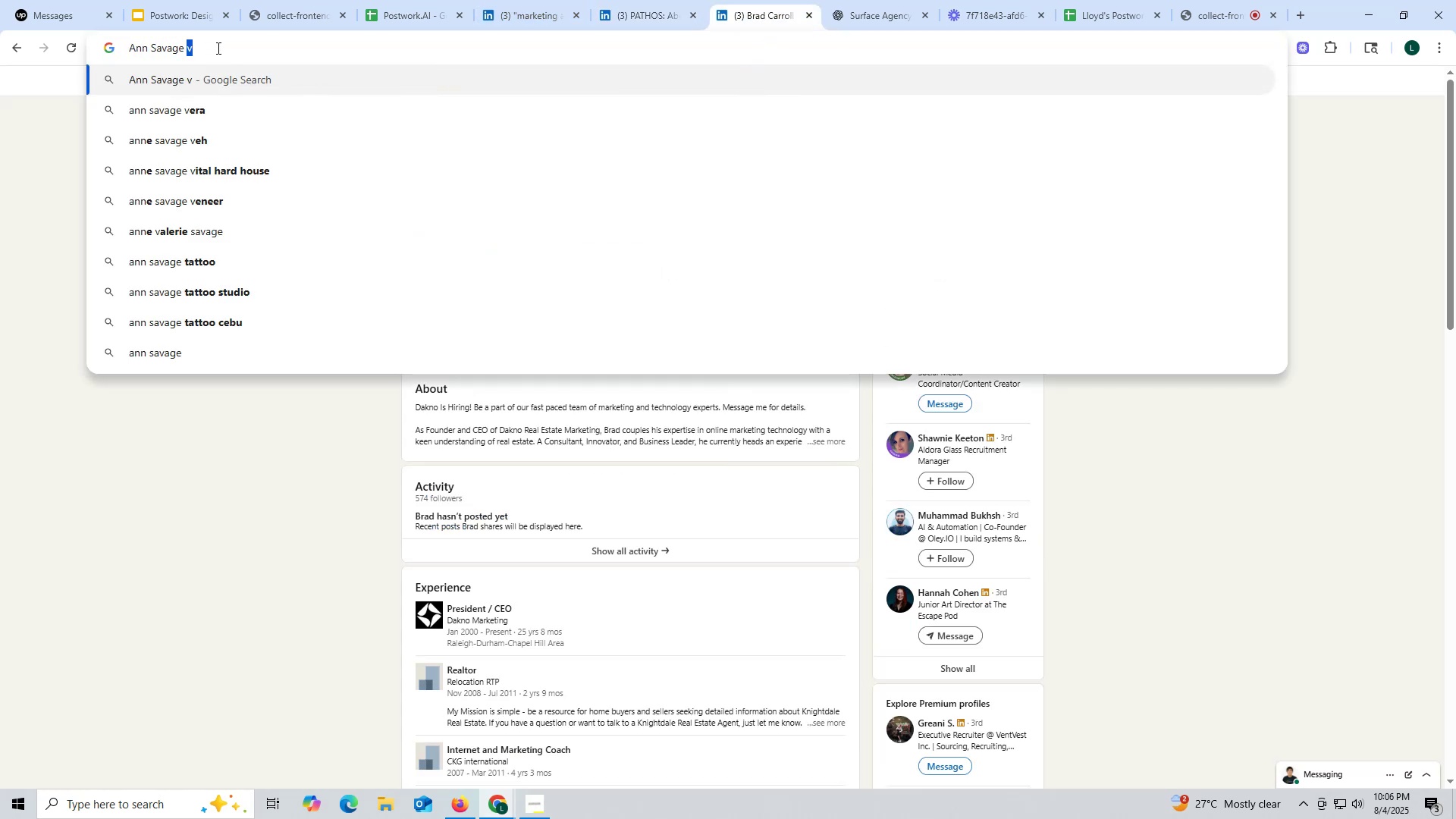 
key(Control+V)
 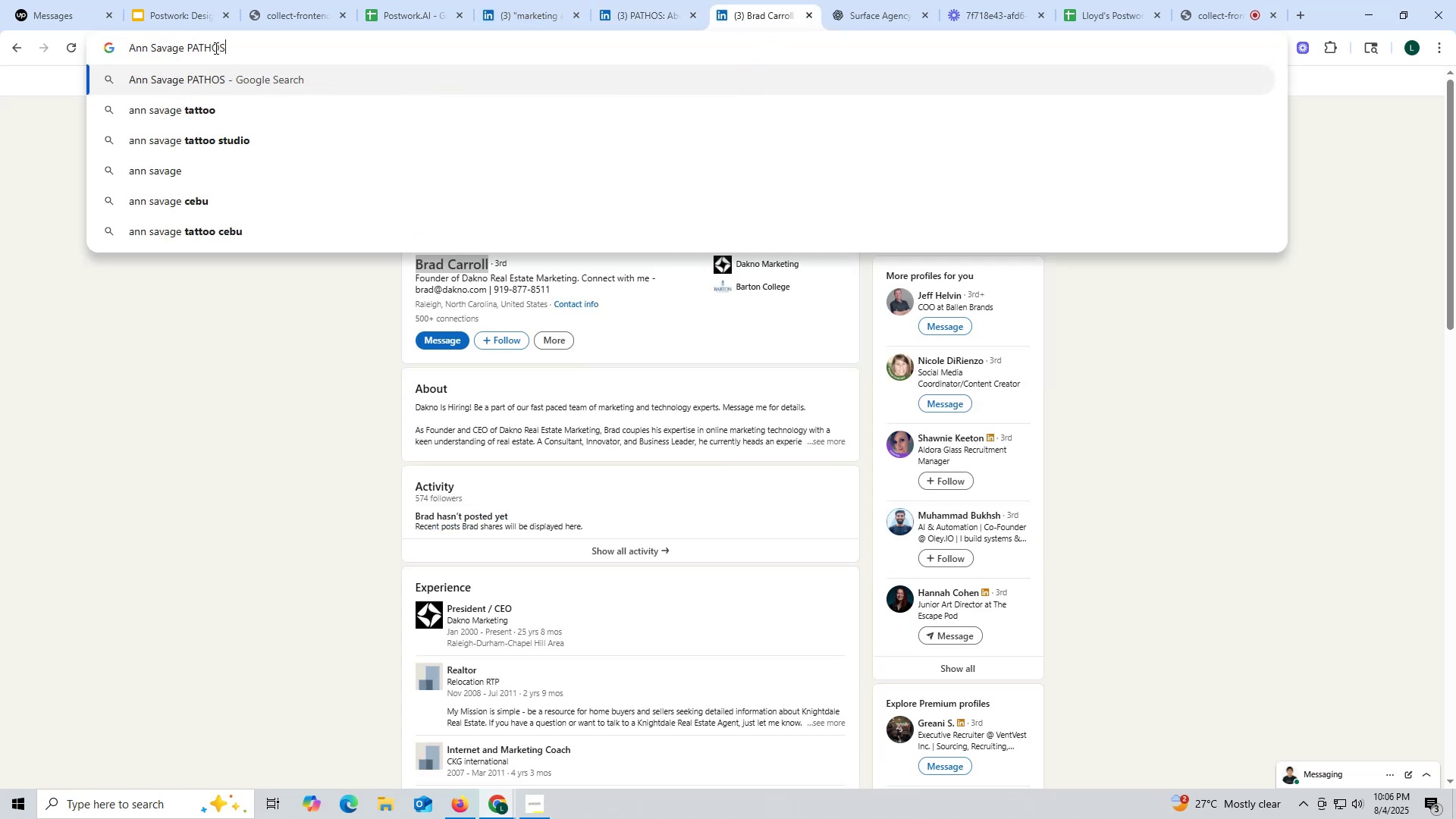 
type( link)
 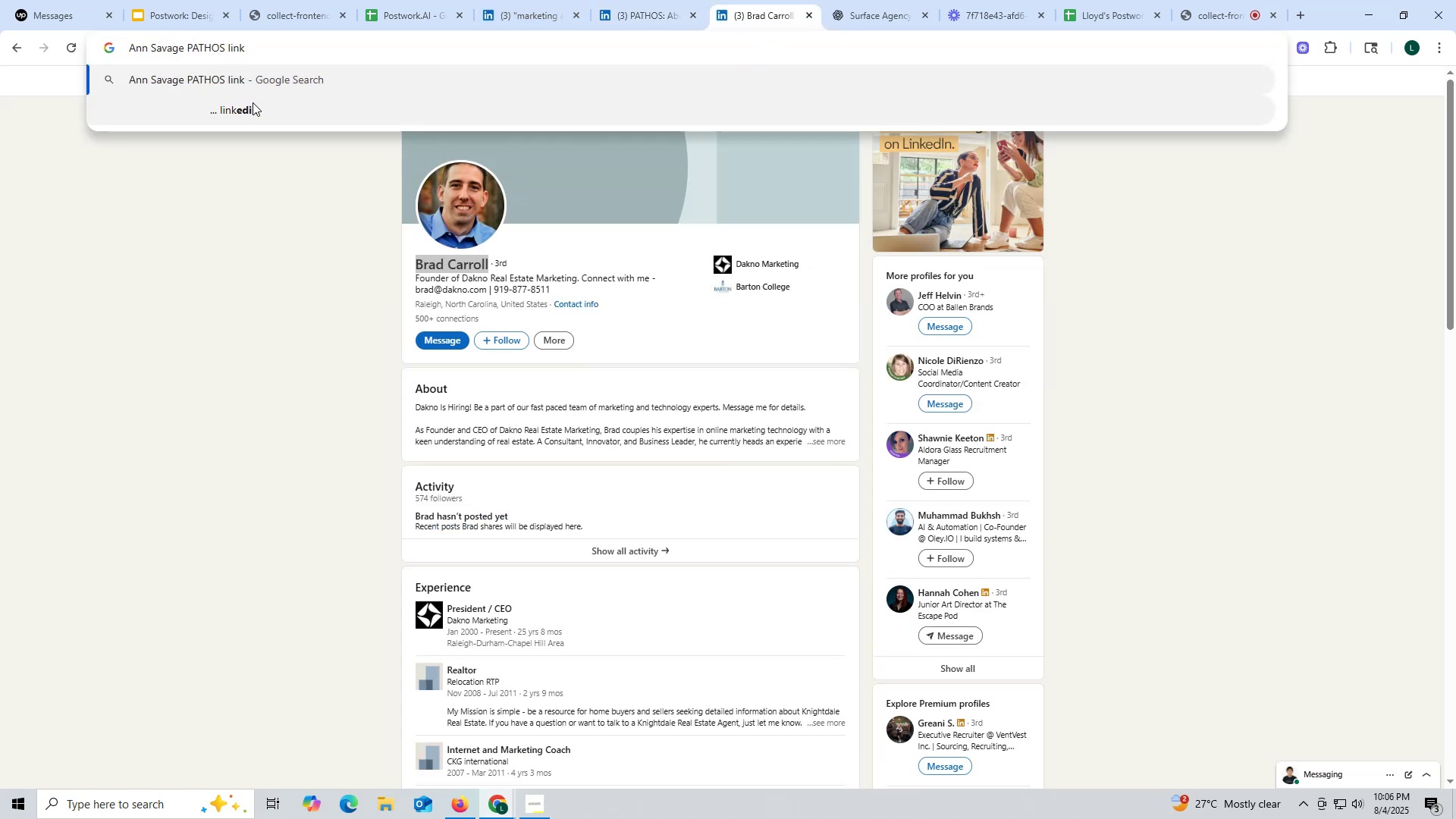 
left_click([260, 111])
 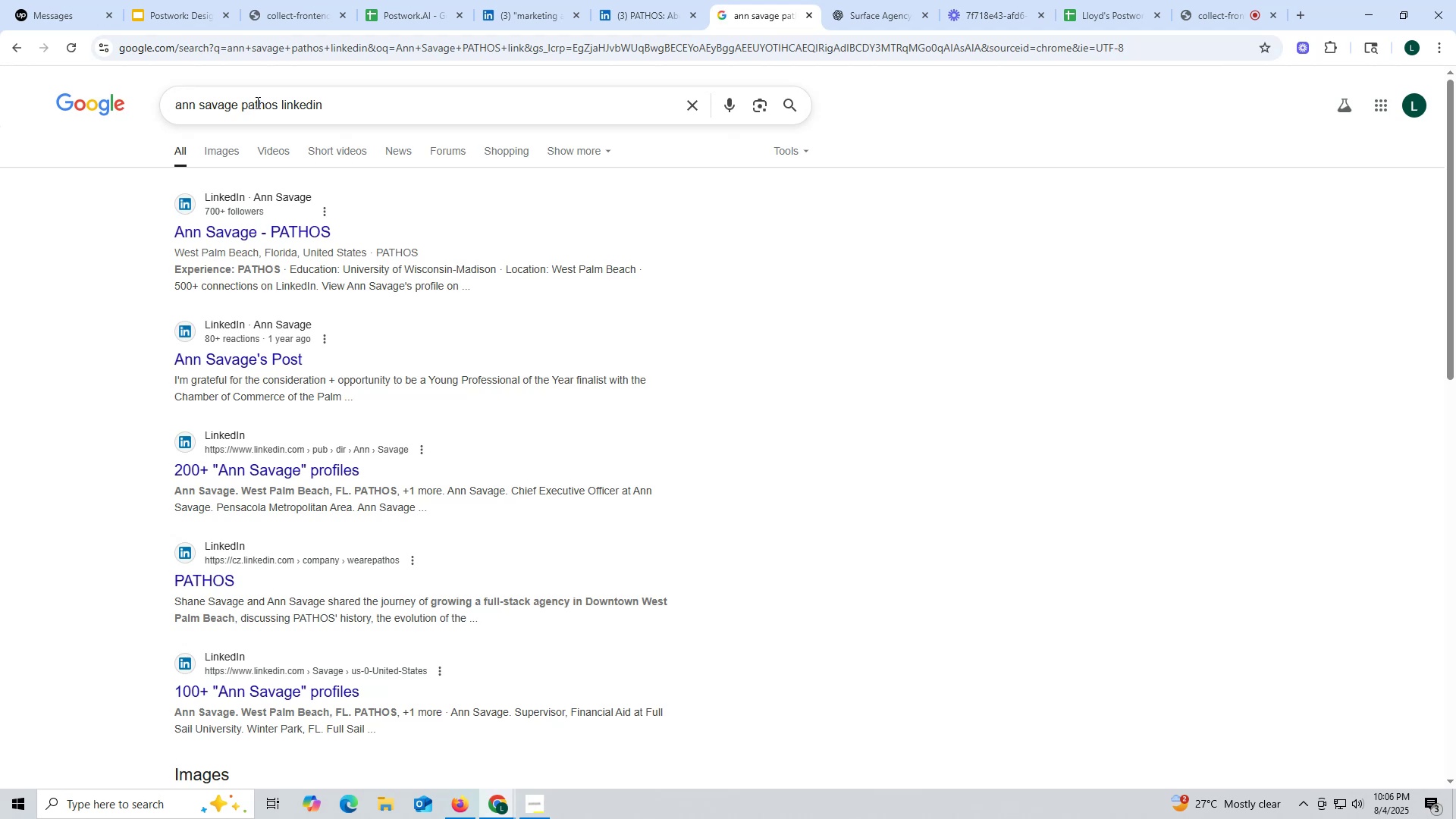 
wait(5.52)
 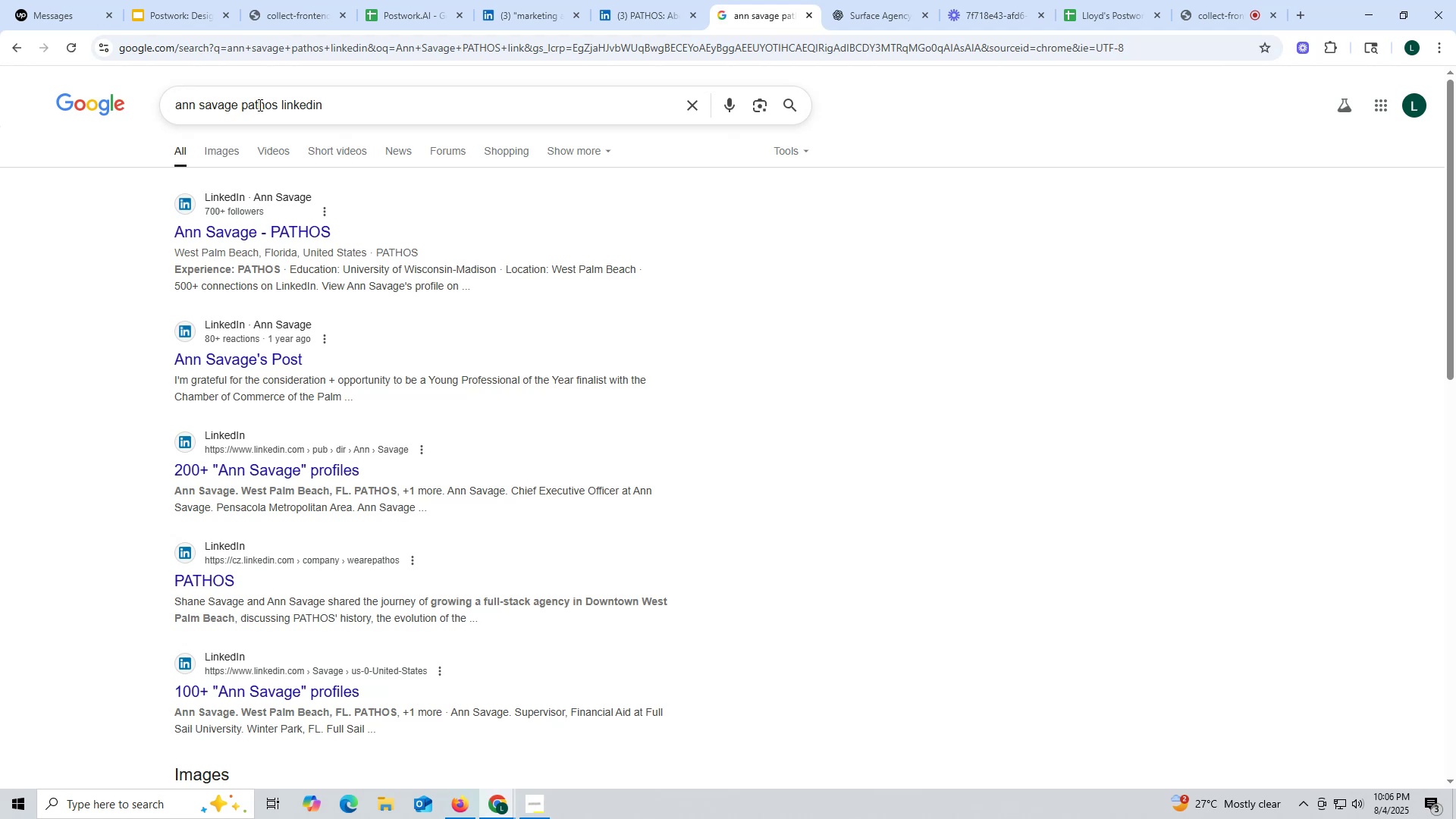 
left_click([300, 224])
 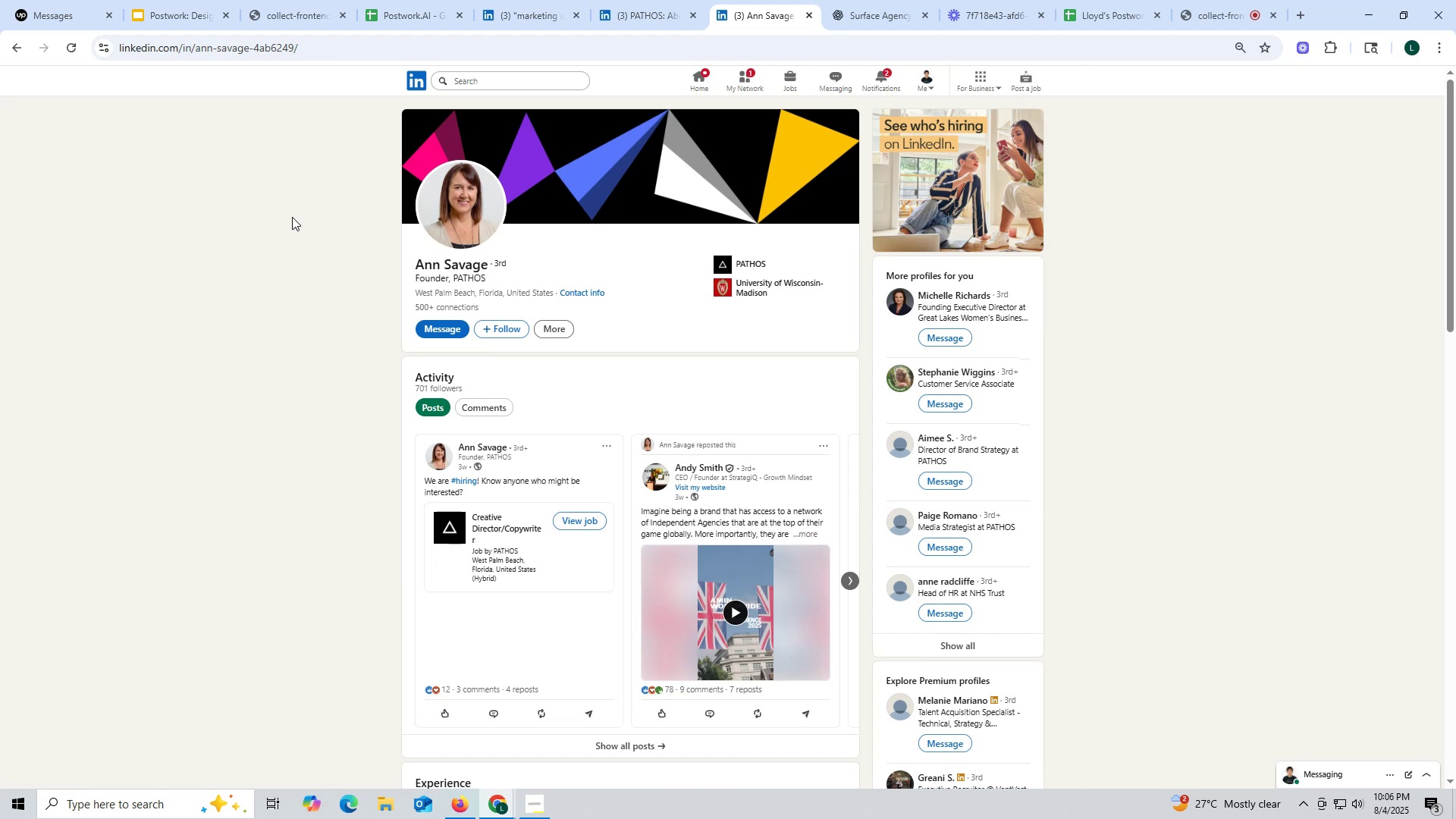 
wait(15.45)
 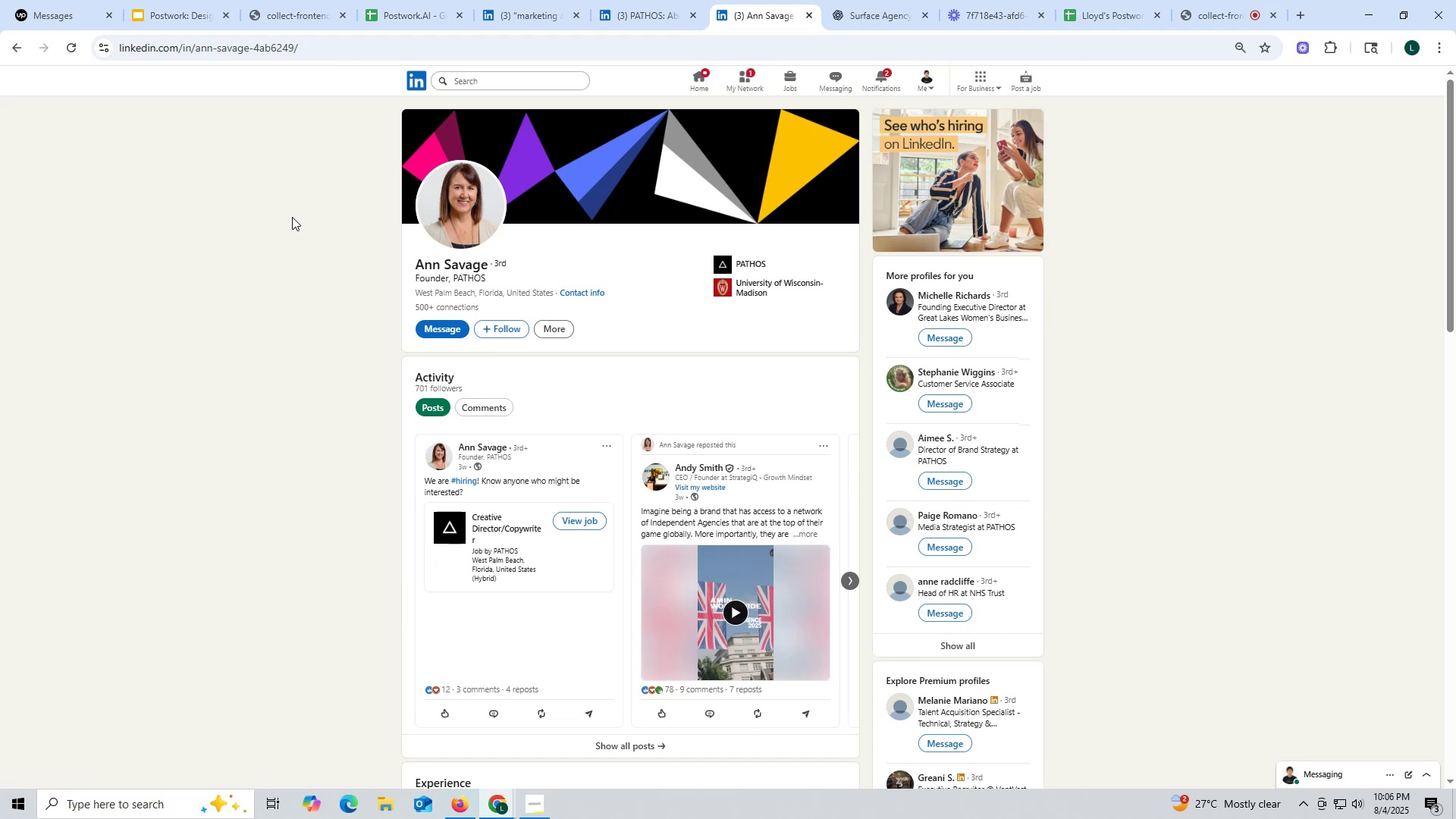 
left_click([657, 17])
 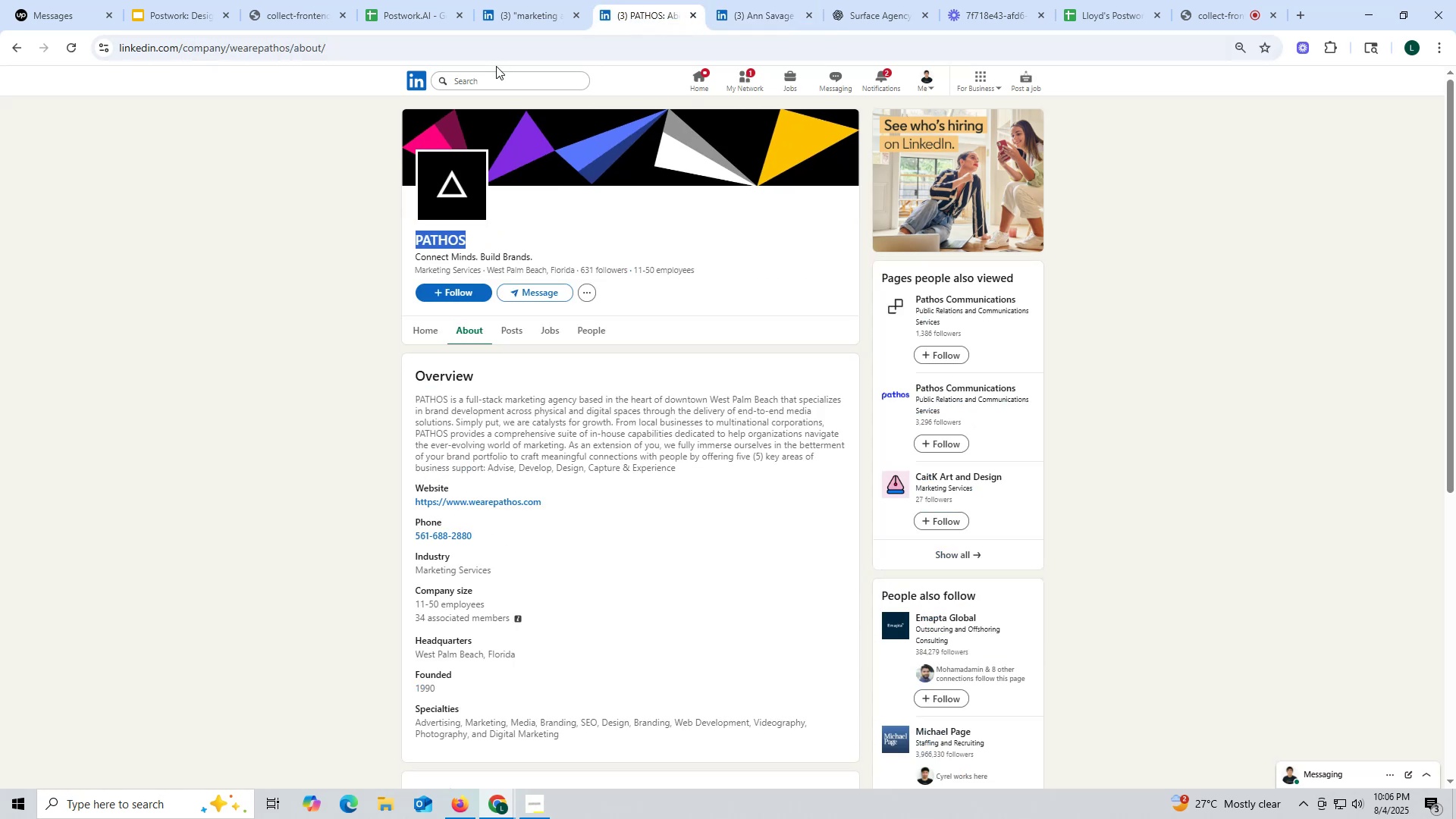 
key(Control+ControlLeft)
 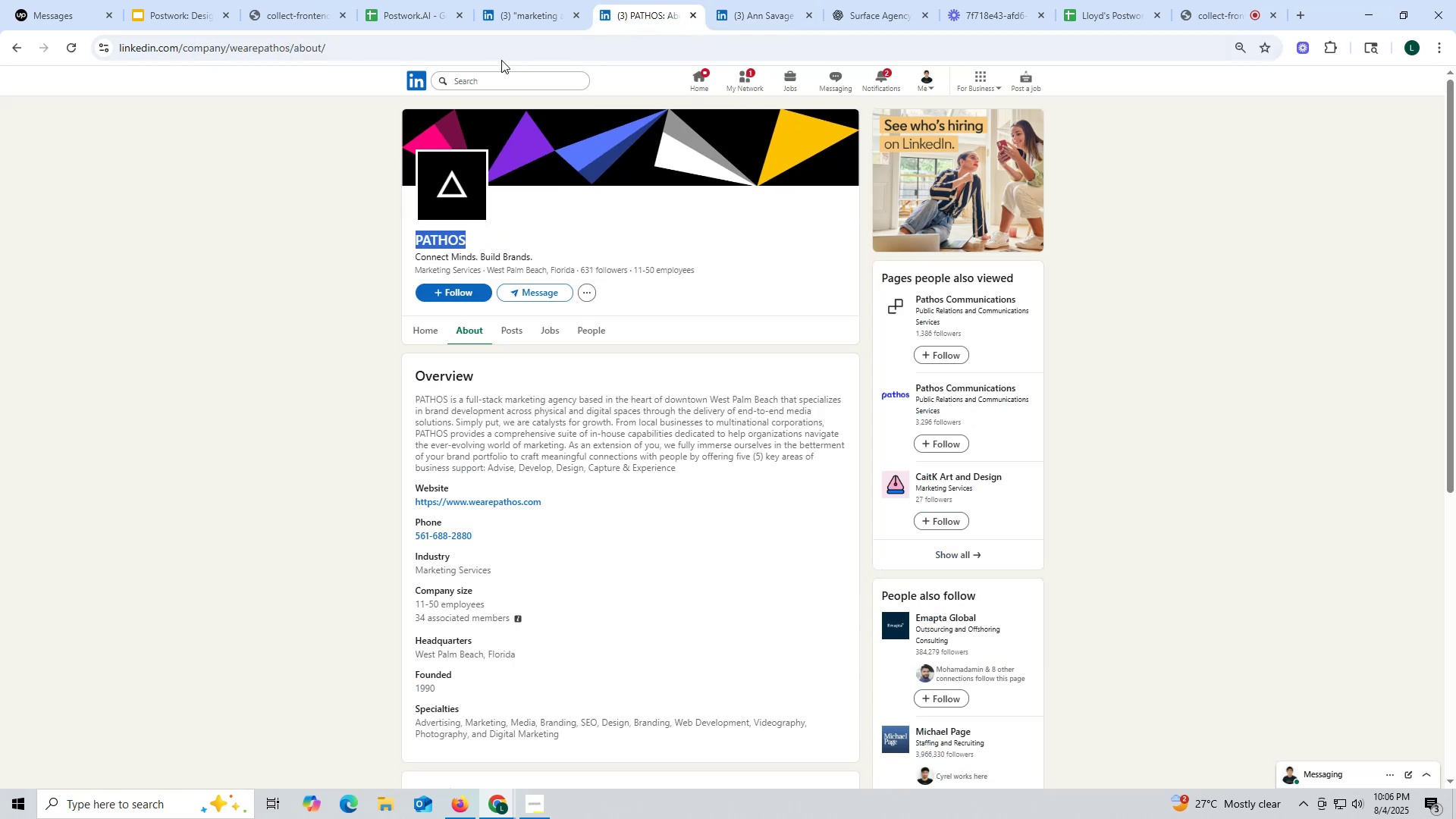 
key(Control+C)
 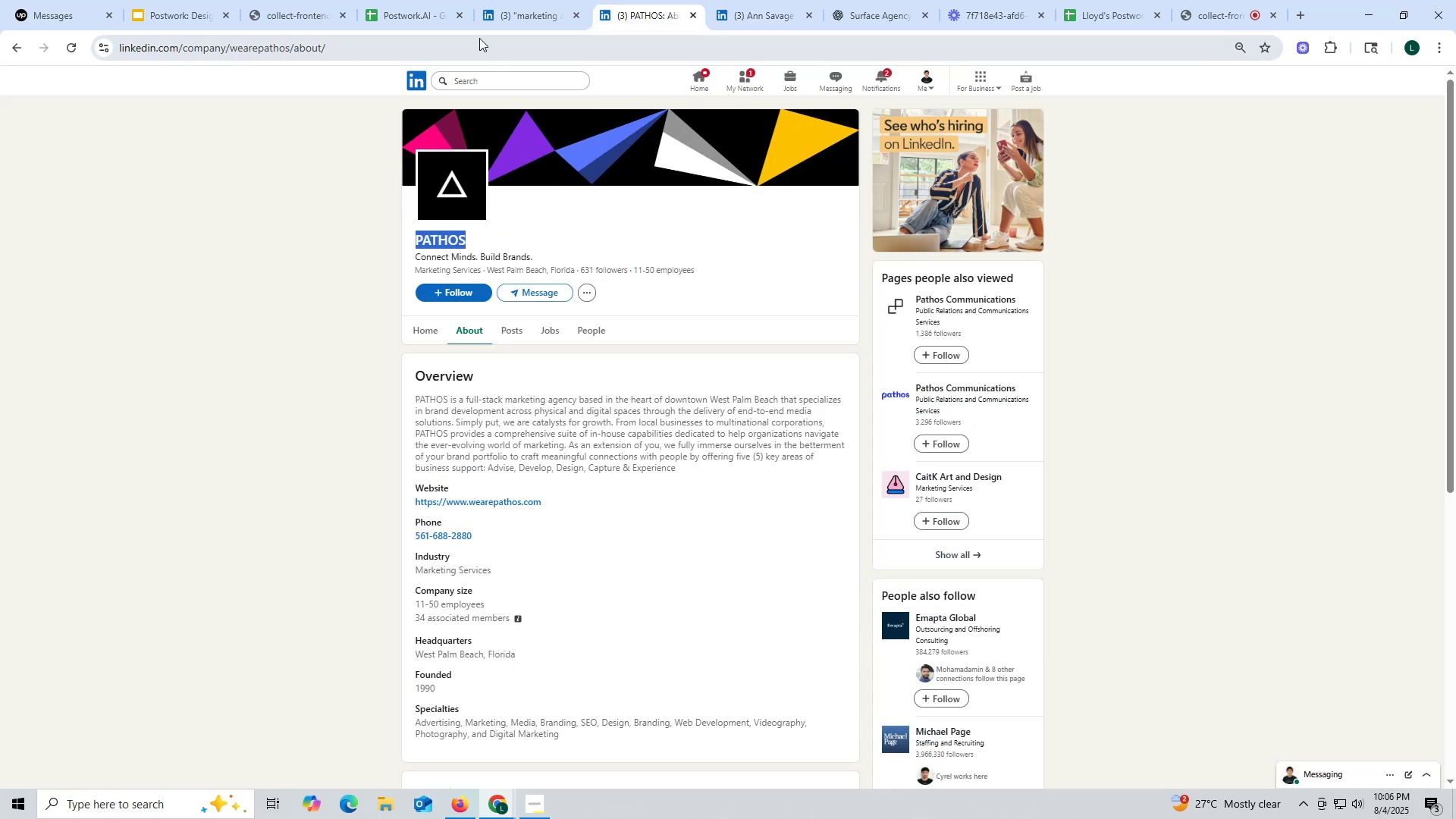 
key(Control+ControlLeft)
 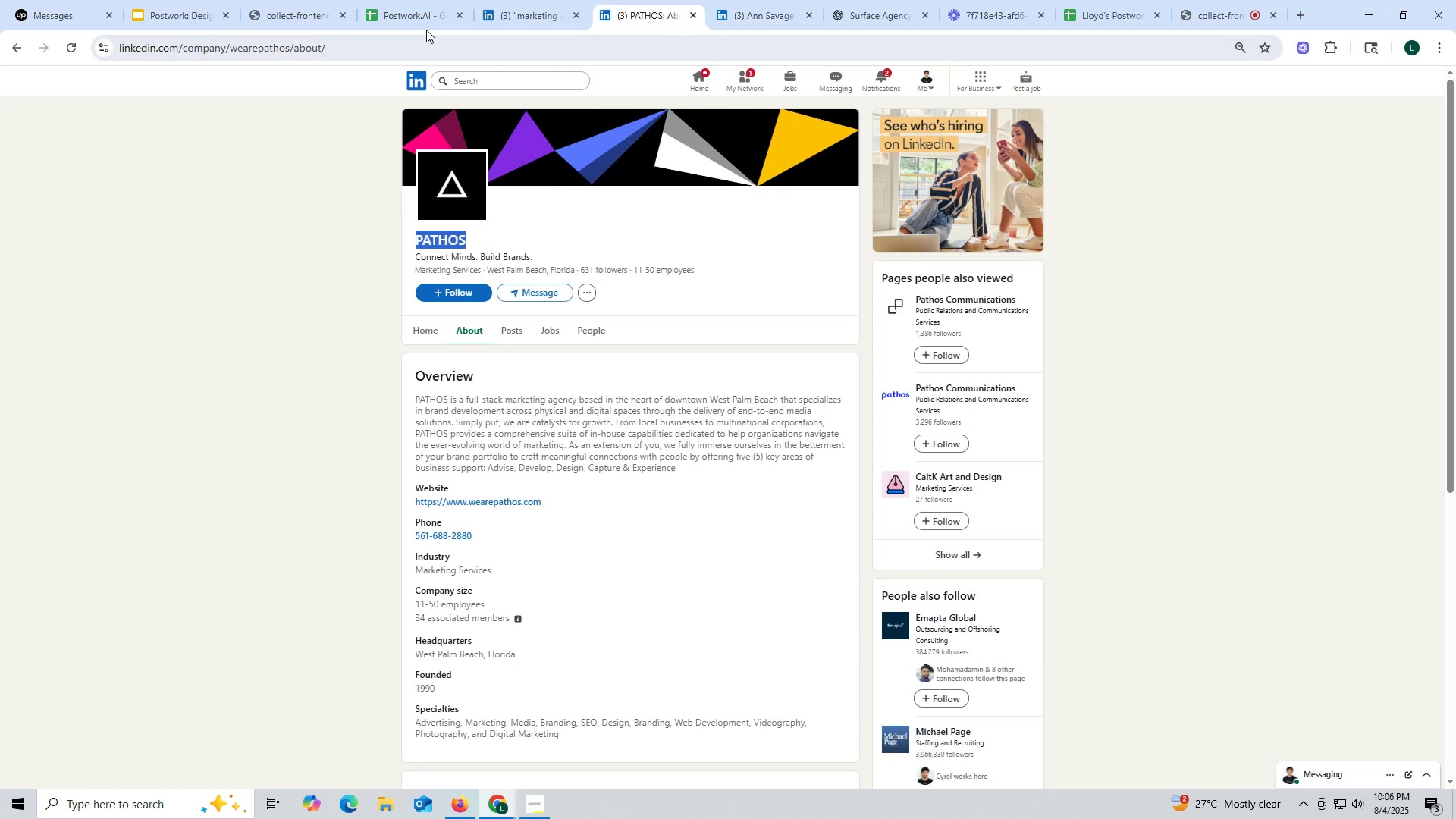 
key(Control+C)
 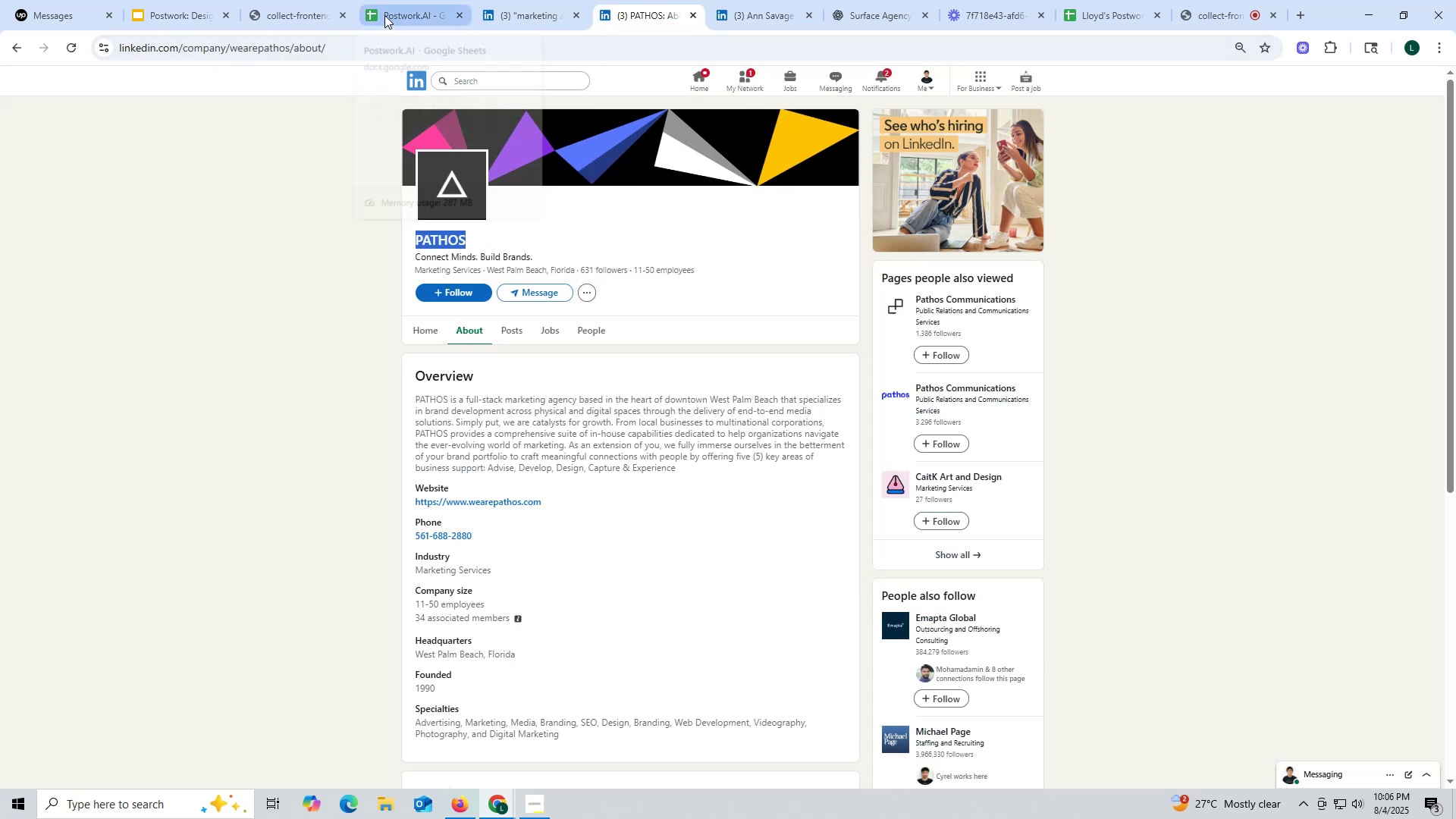 
left_click([384, 15])
 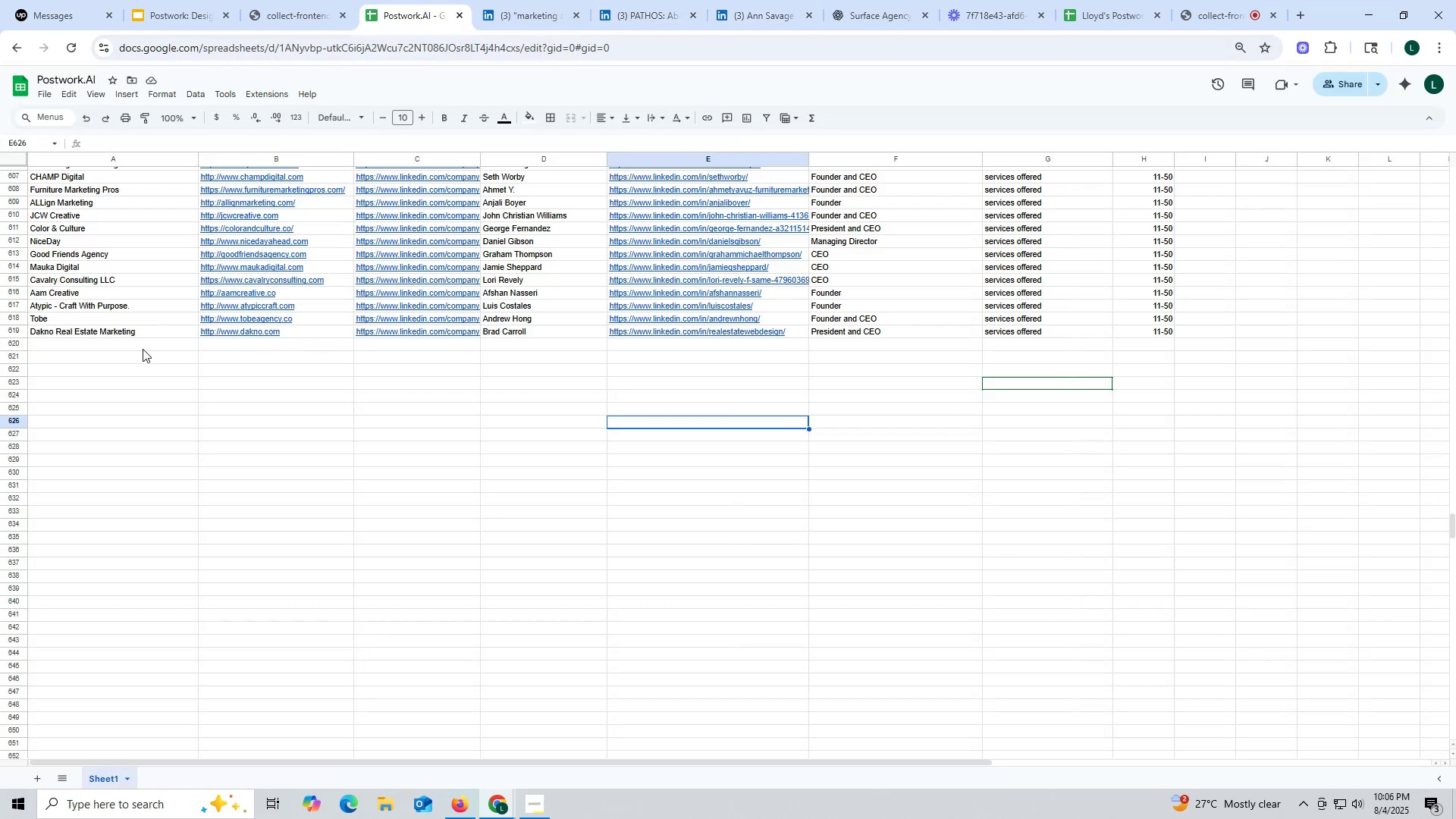 
double_click([144, 347])
 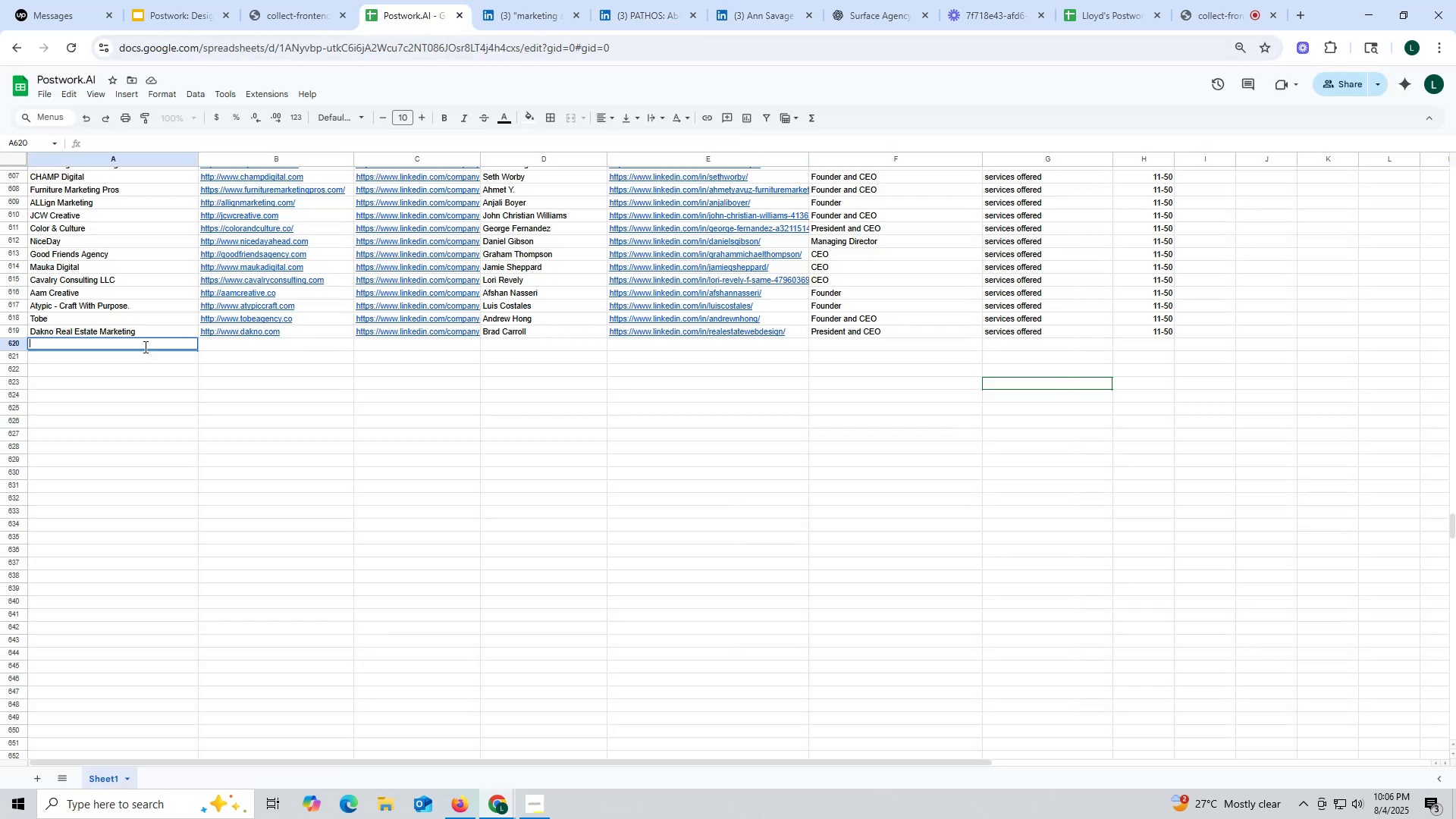 
key(Control+ControlLeft)
 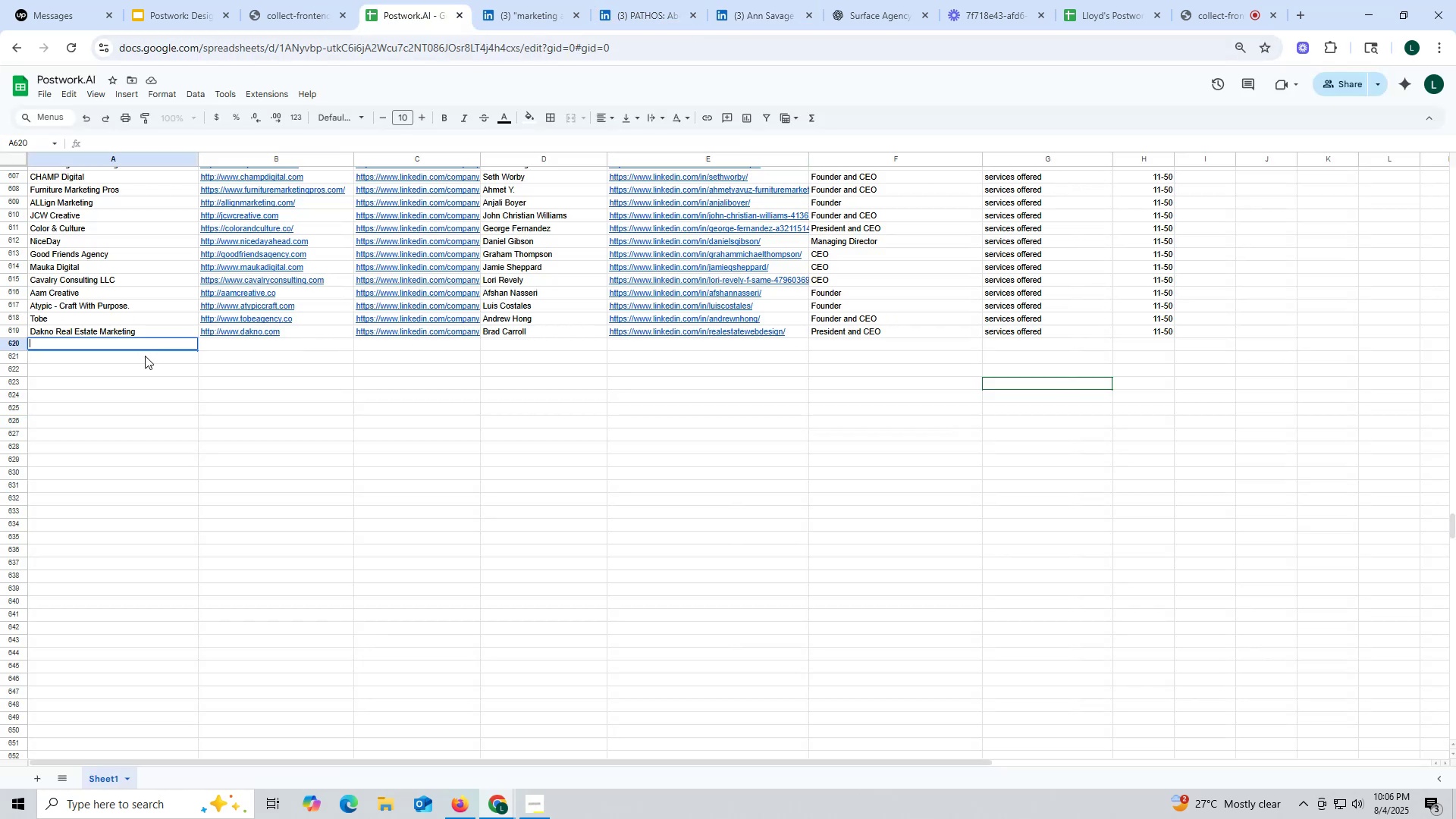 
key(Control+V)
 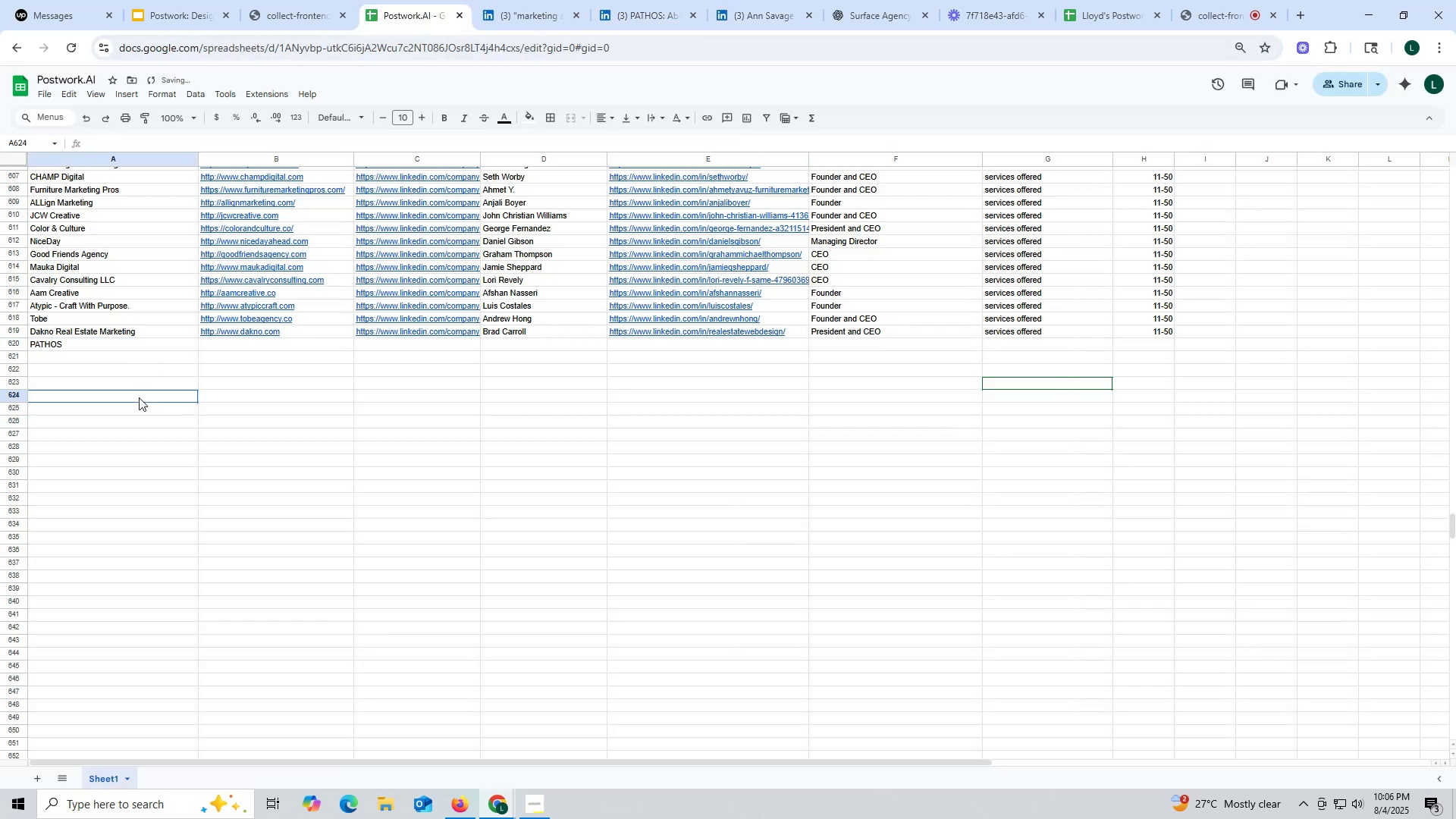 
left_click([139, 397])
 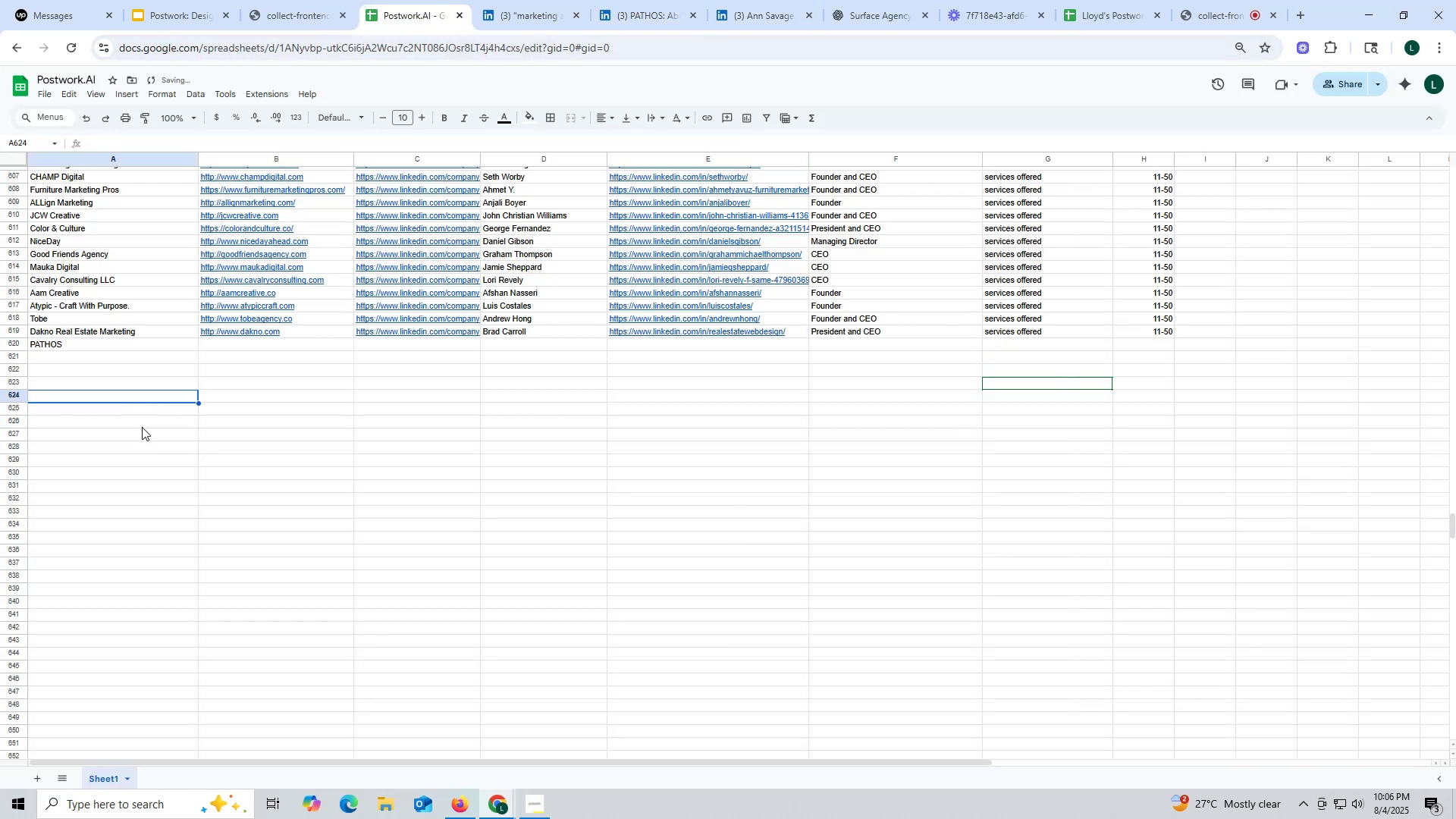 
left_click([142, 427])
 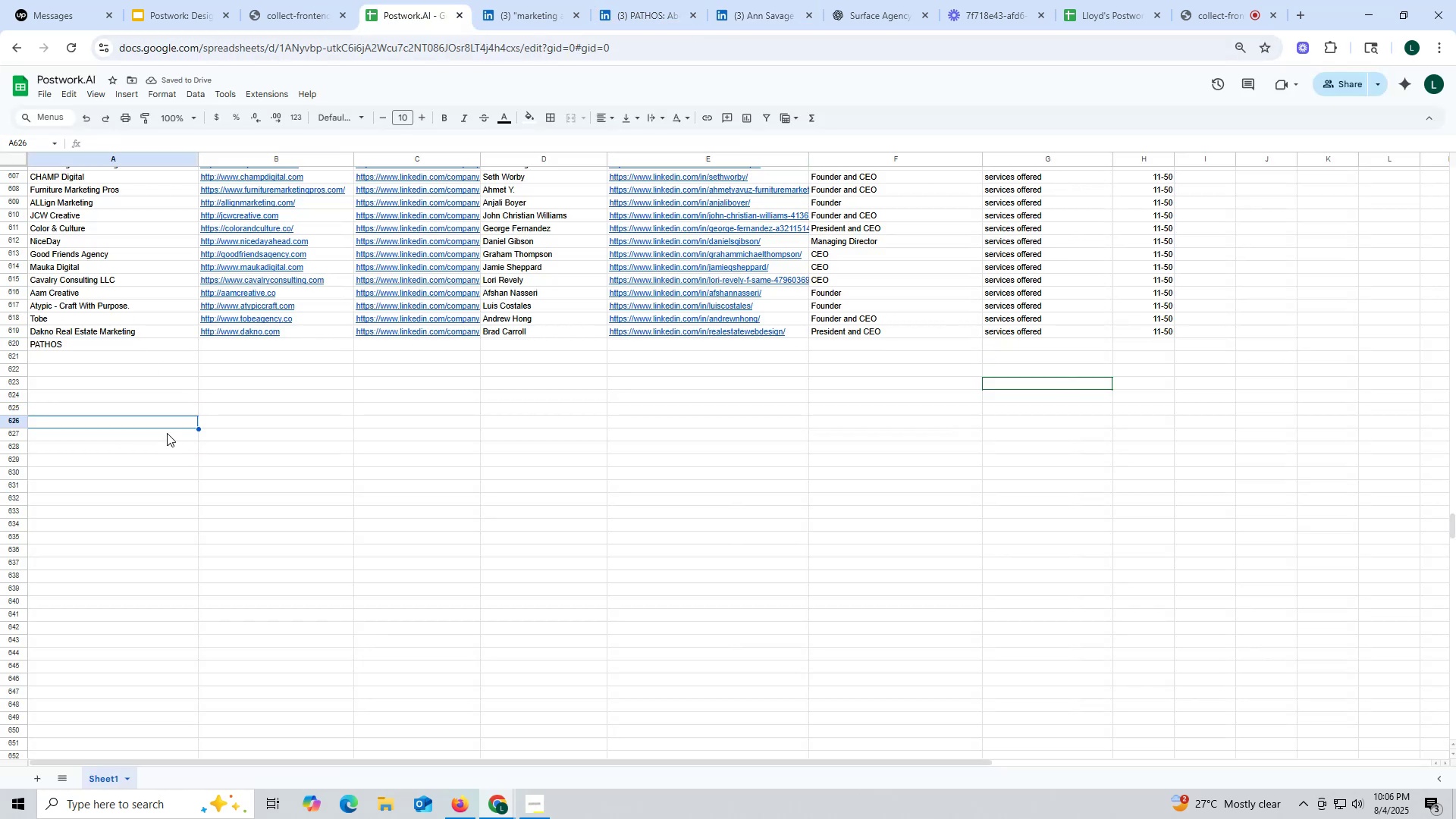 
left_click([321, 412])
 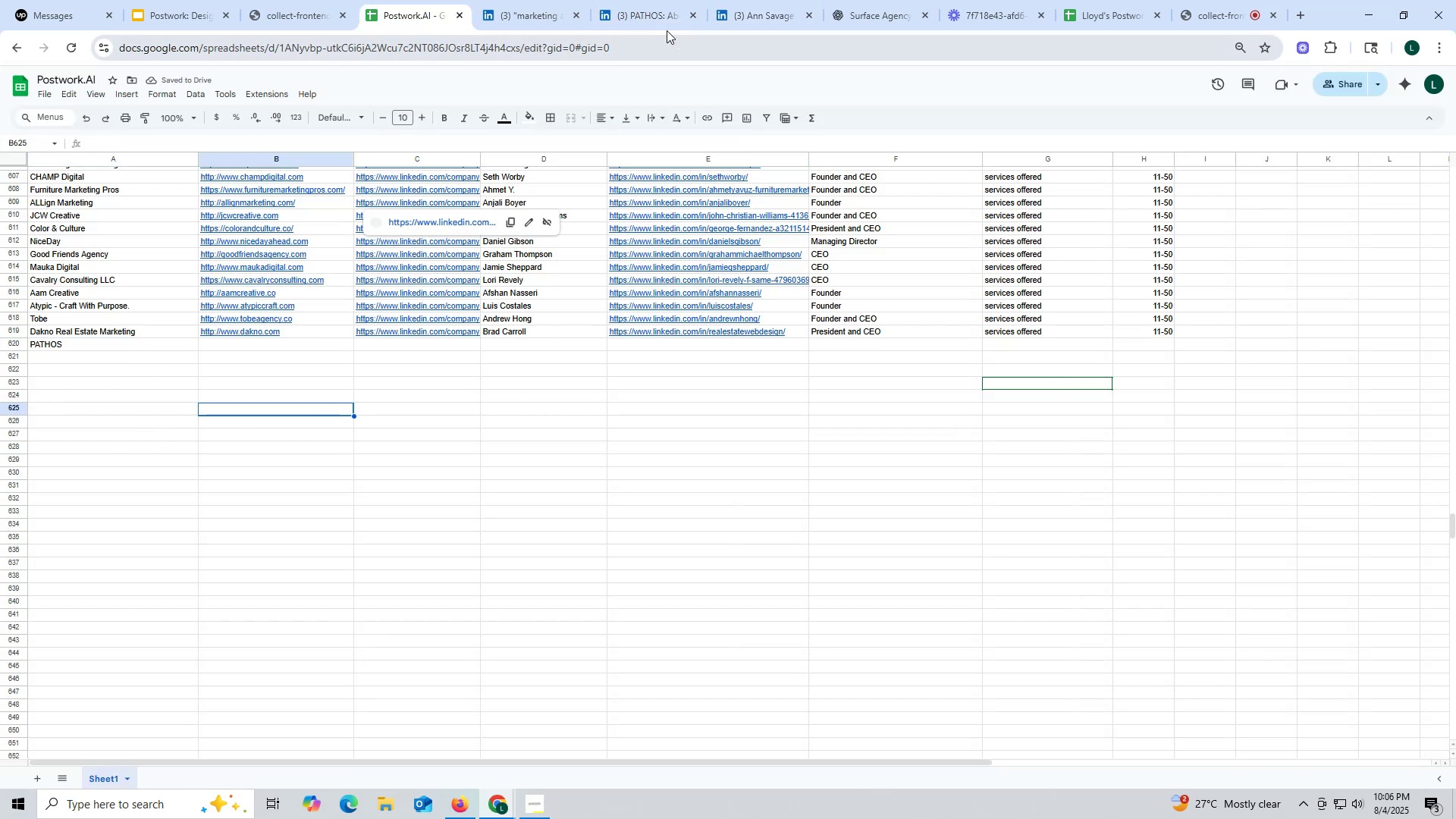 
left_click([656, 22])
 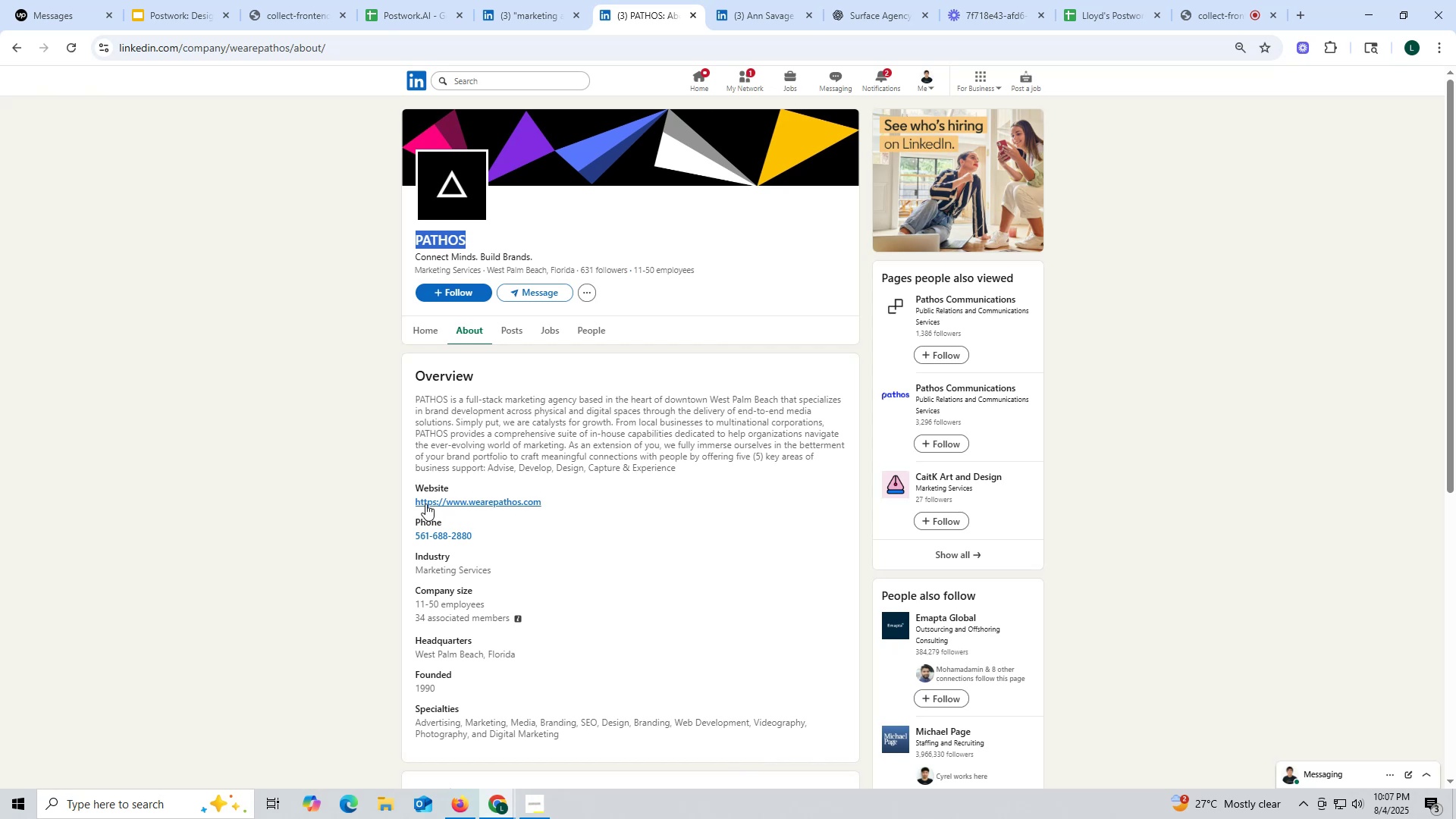 
left_click_drag(start_coordinate=[408, 497], to_coordinate=[550, 497])
 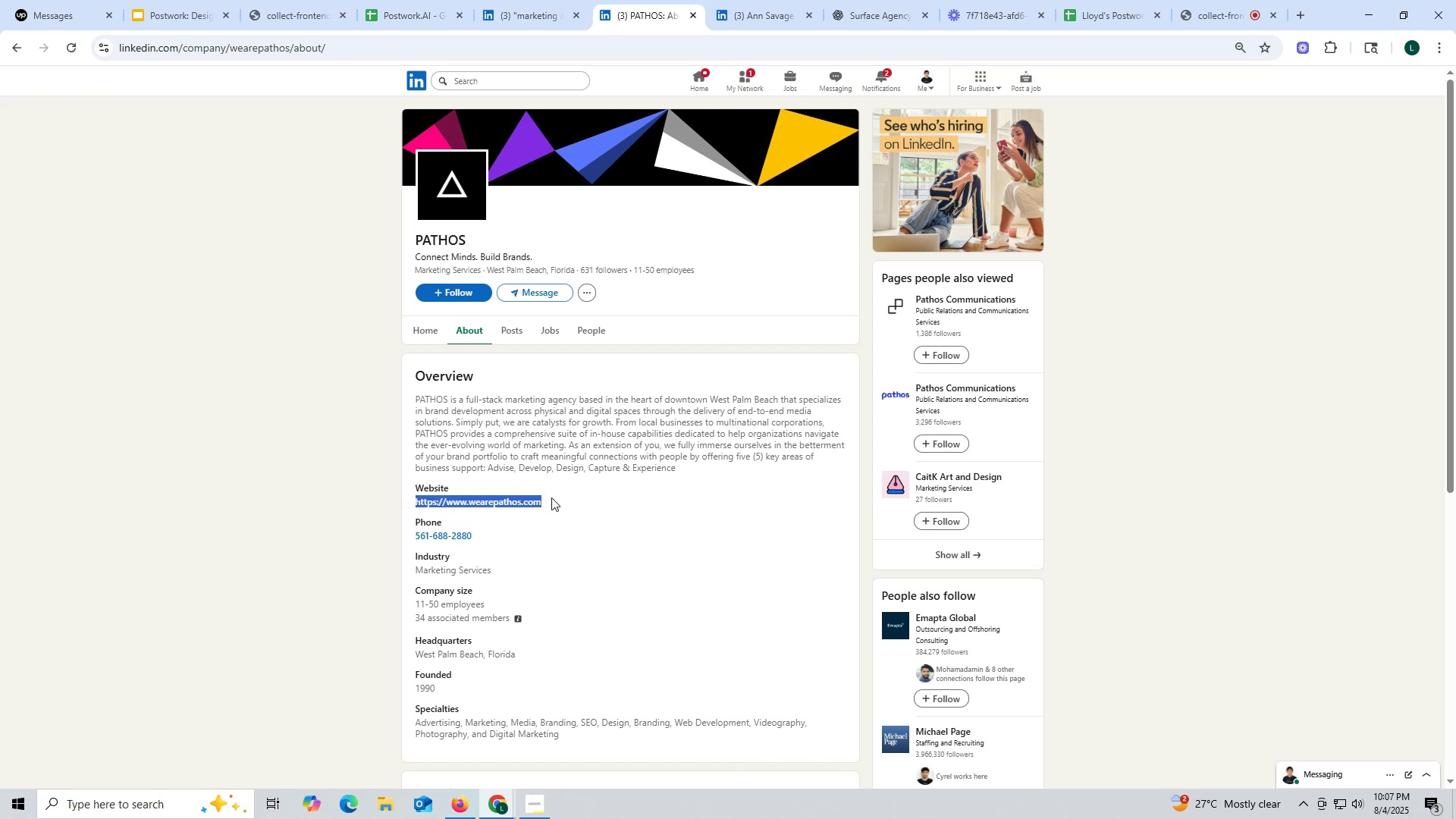 
key(Control+ControlLeft)
 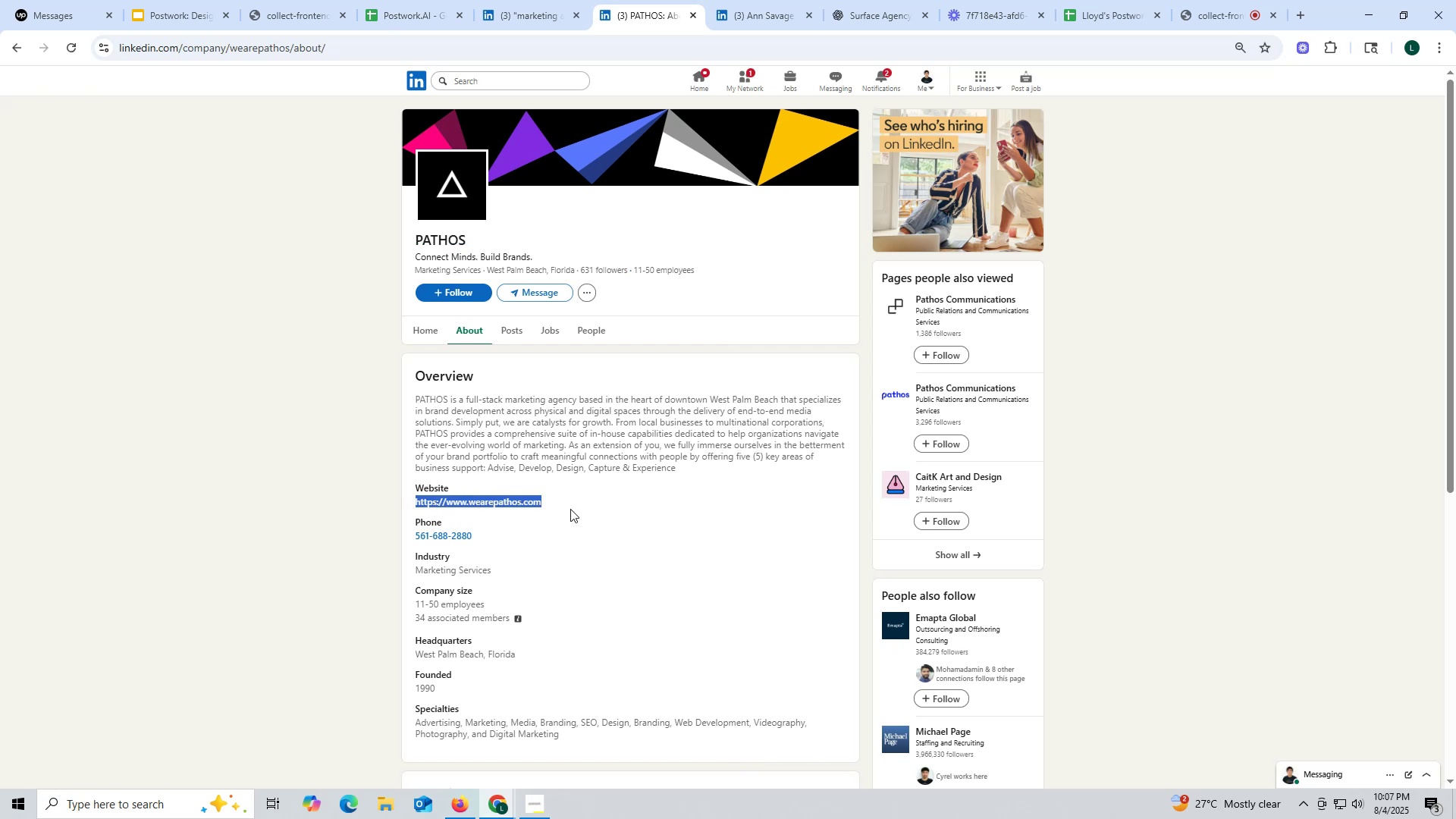 
key(Control+C)
 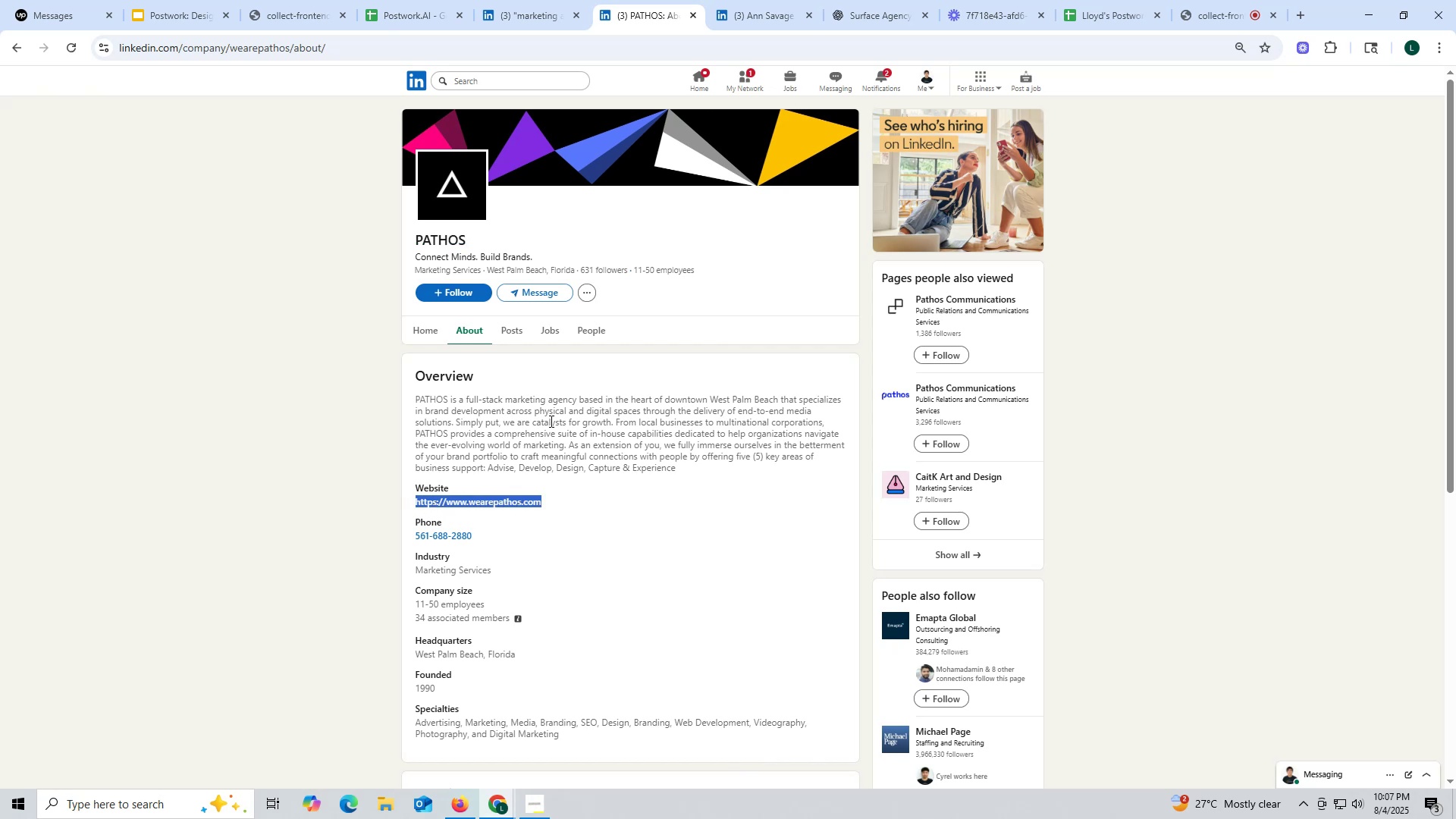 
key(Control+ControlLeft)
 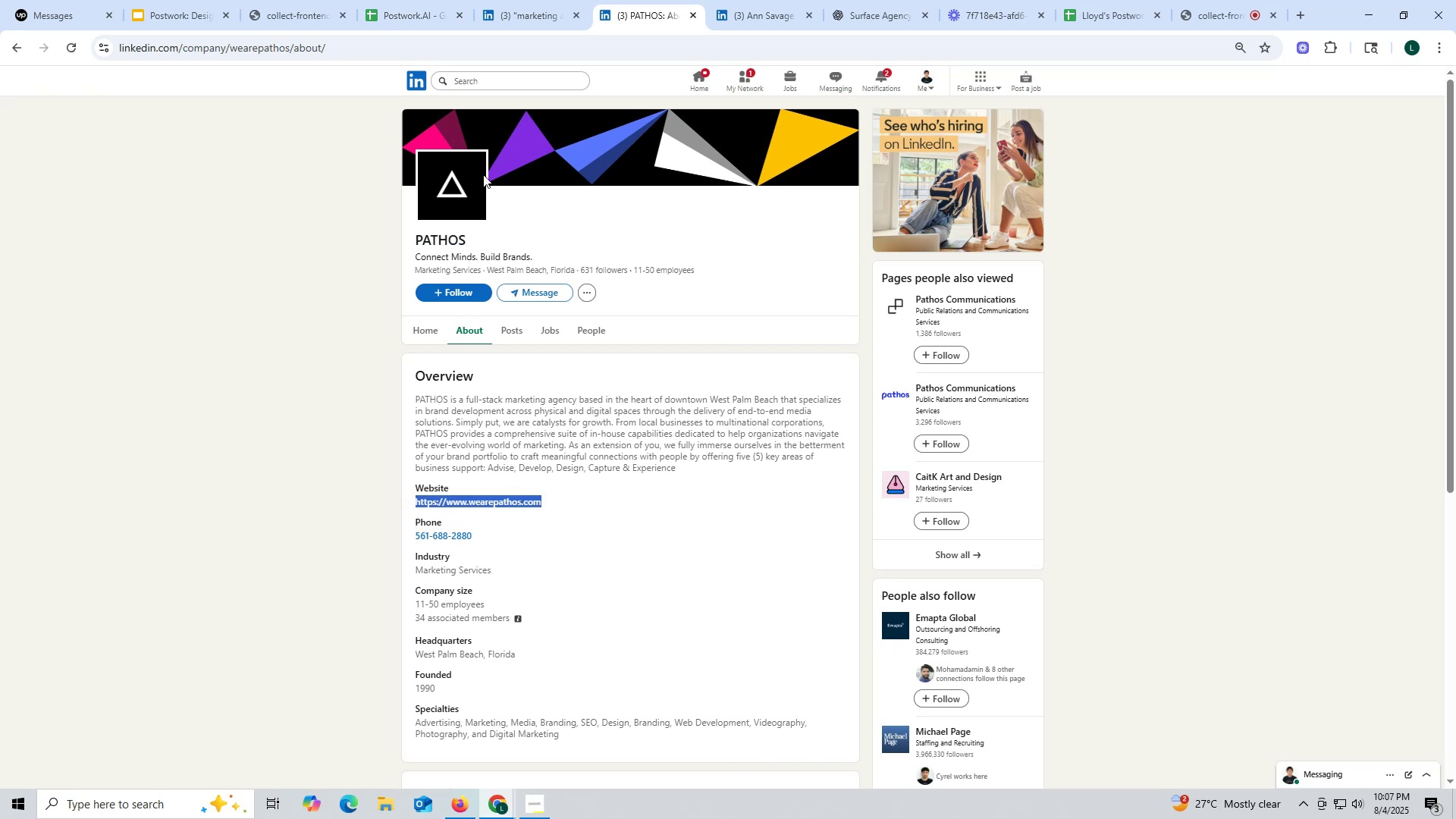 
key(Control+C)
 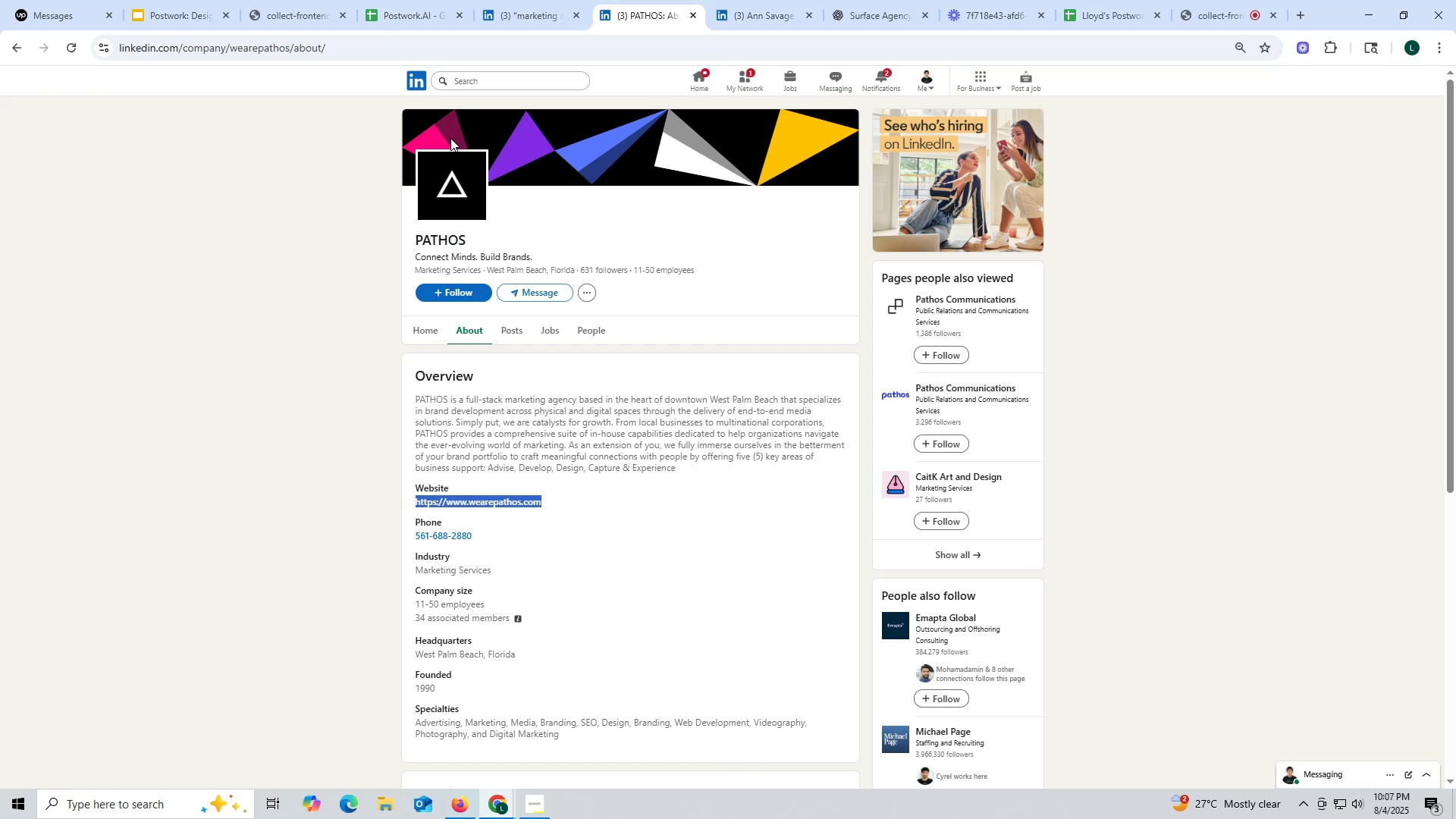 
left_click([400, 18])
 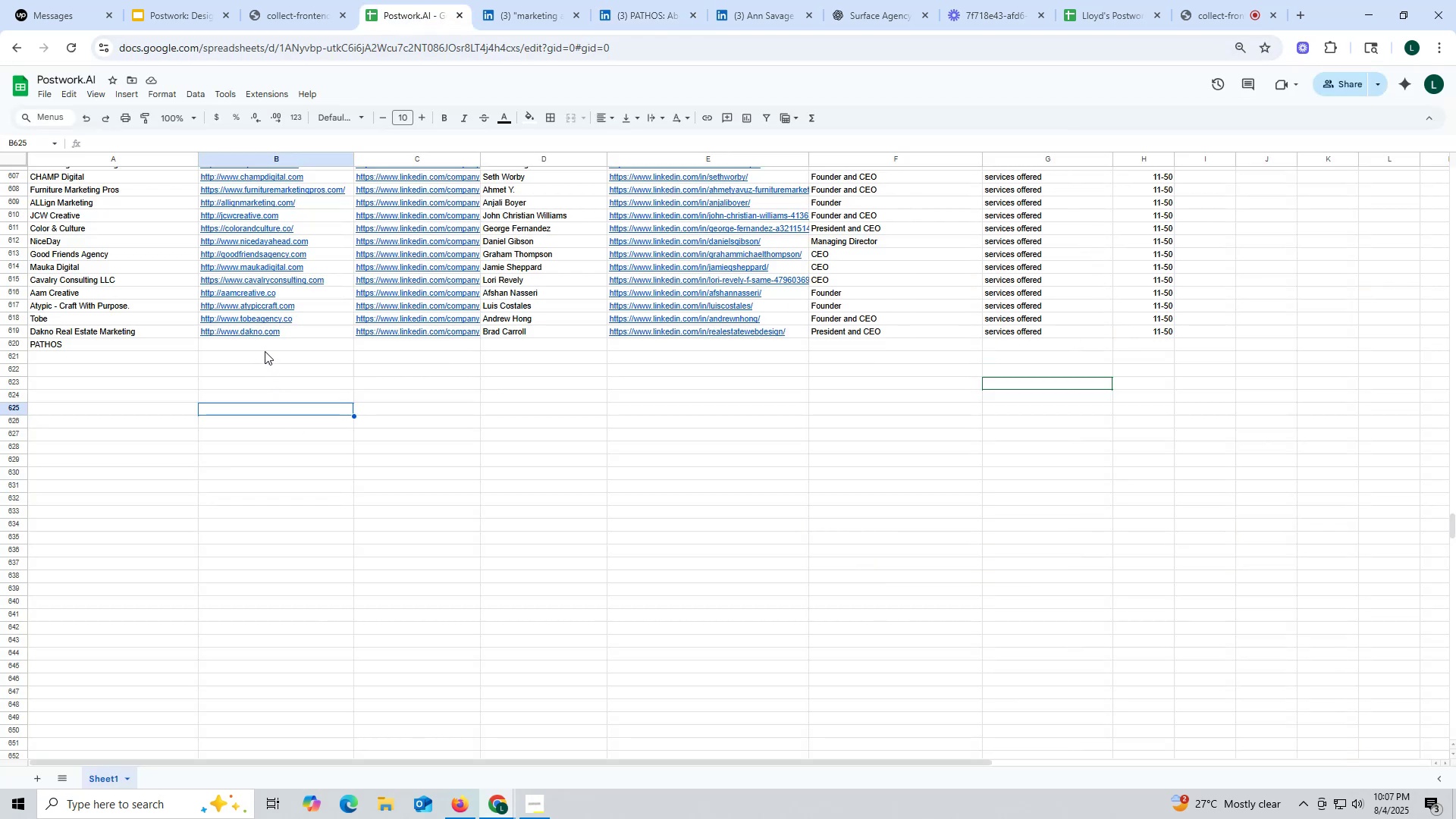 
double_click([264, 346])
 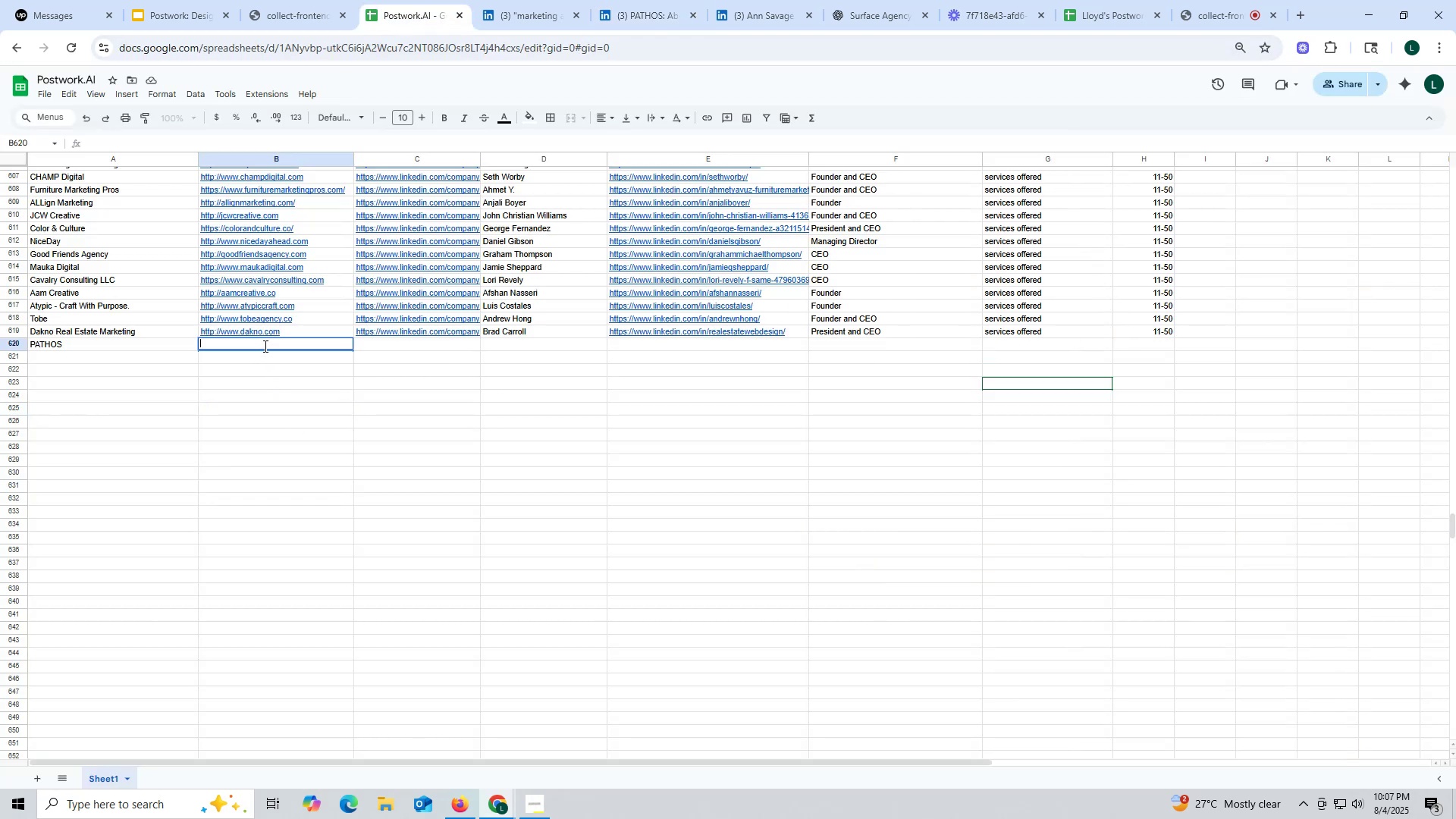 
key(Control+ControlLeft)
 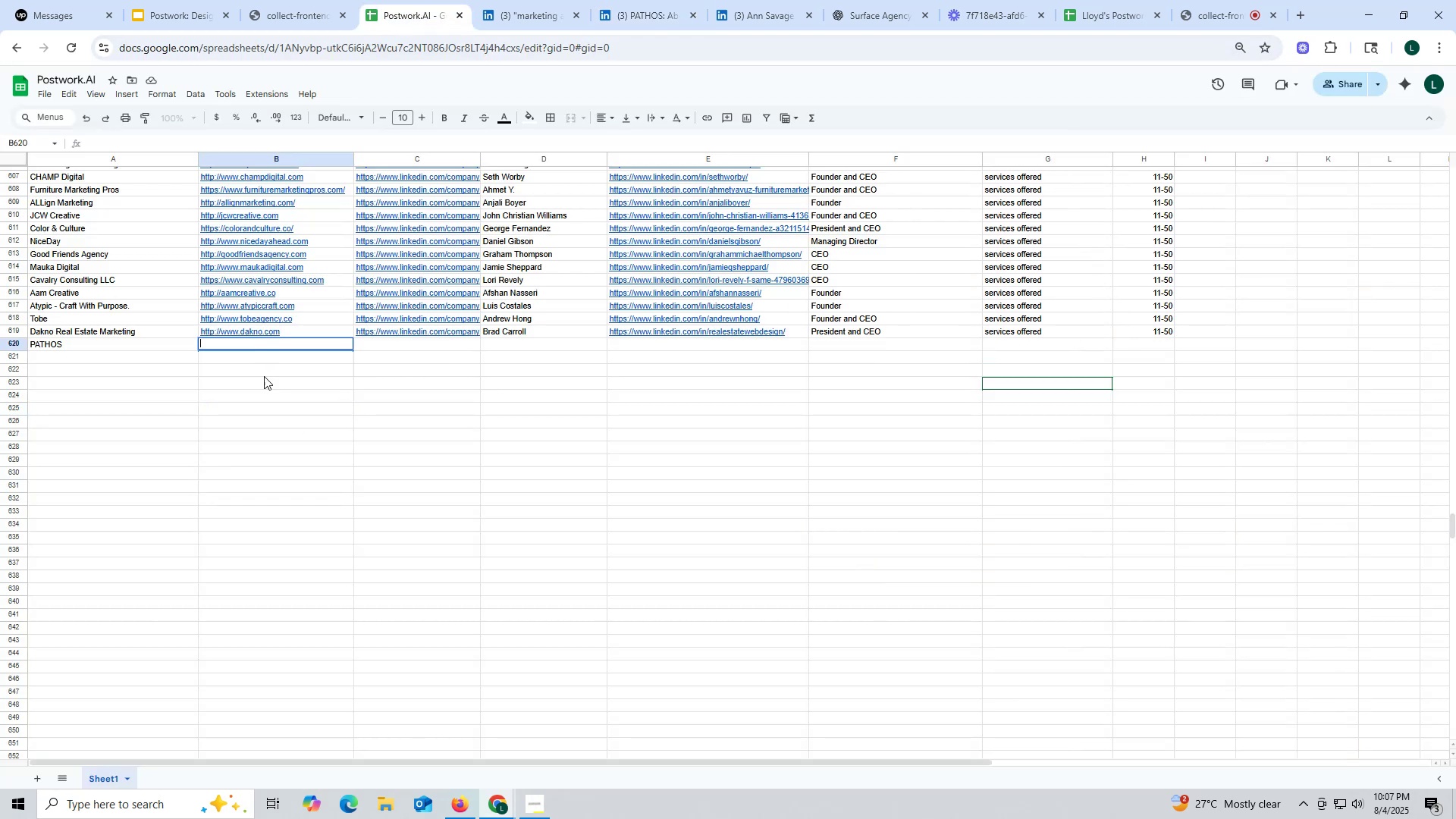 
key(Control+V)
 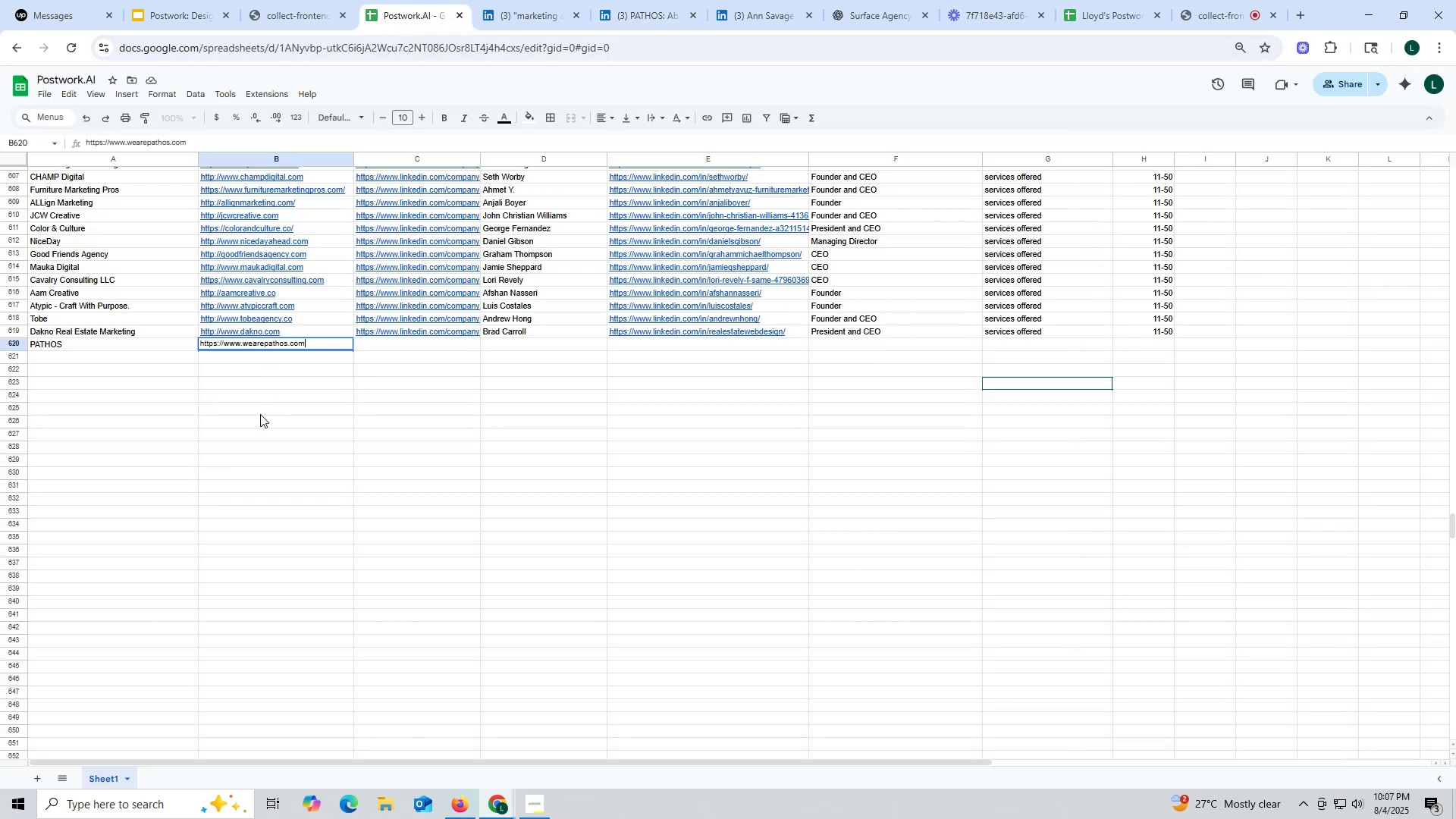 
triple_click([260, 414])
 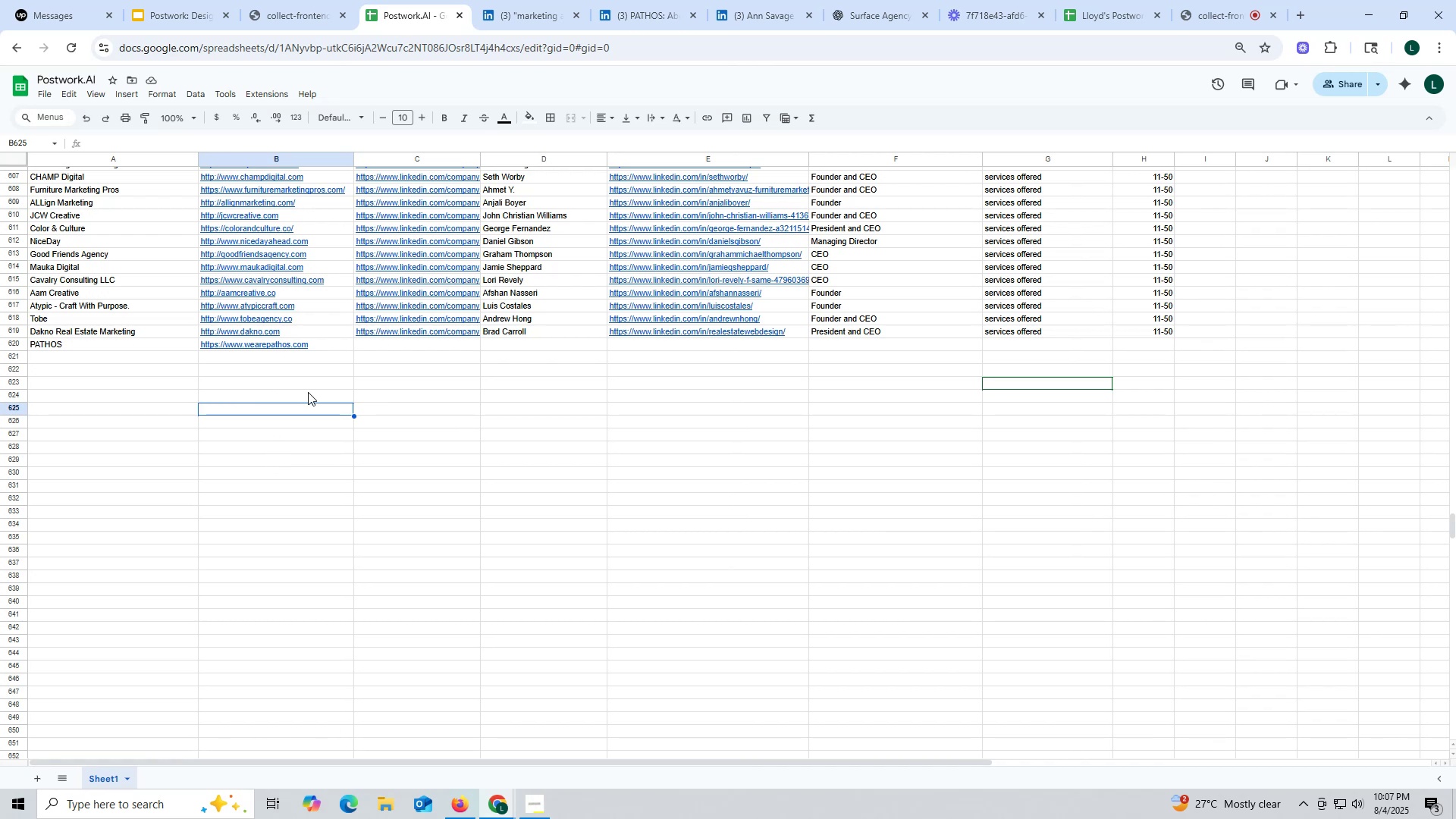 
wait(11.22)
 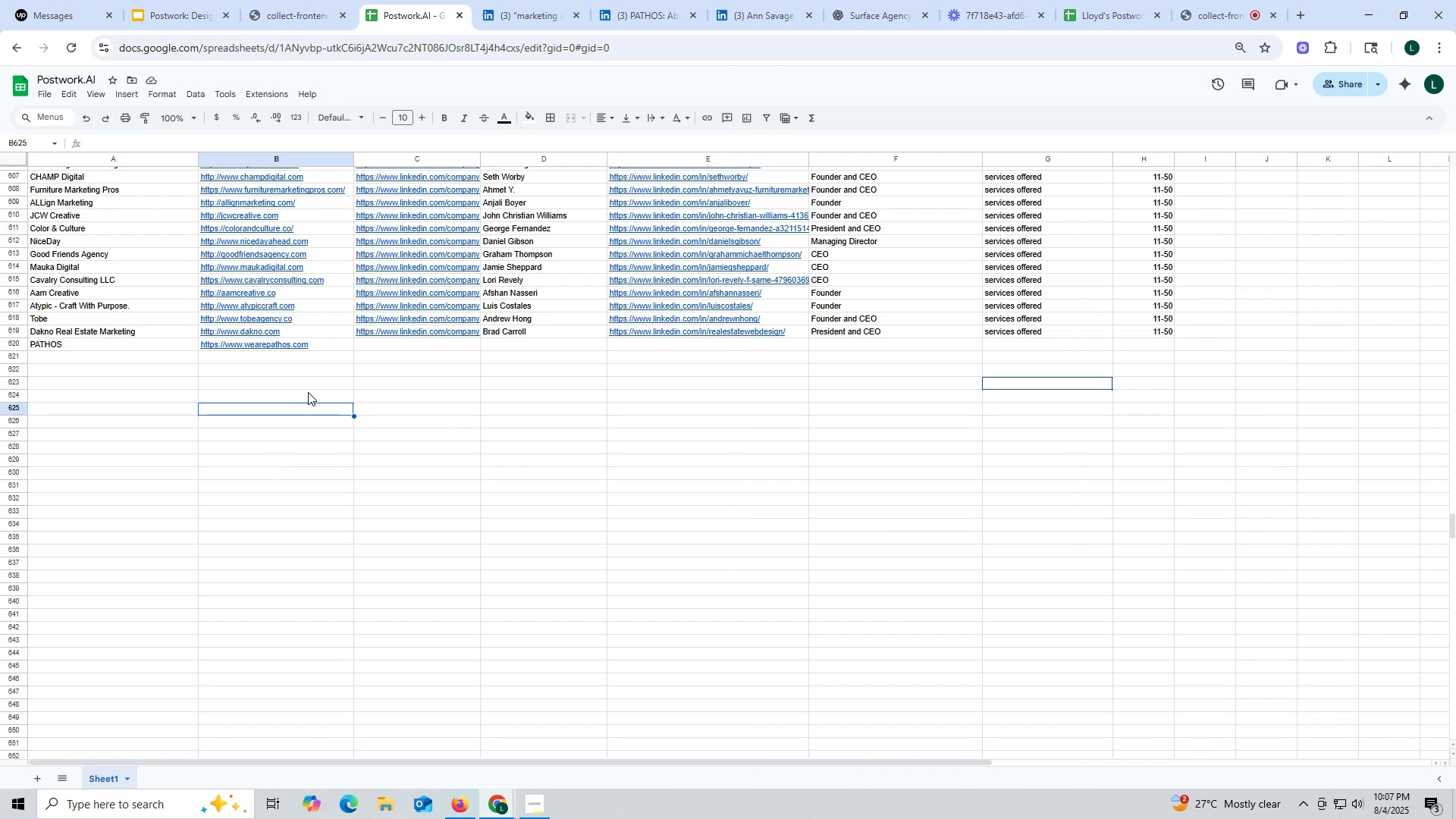 
left_click([635, 9])
 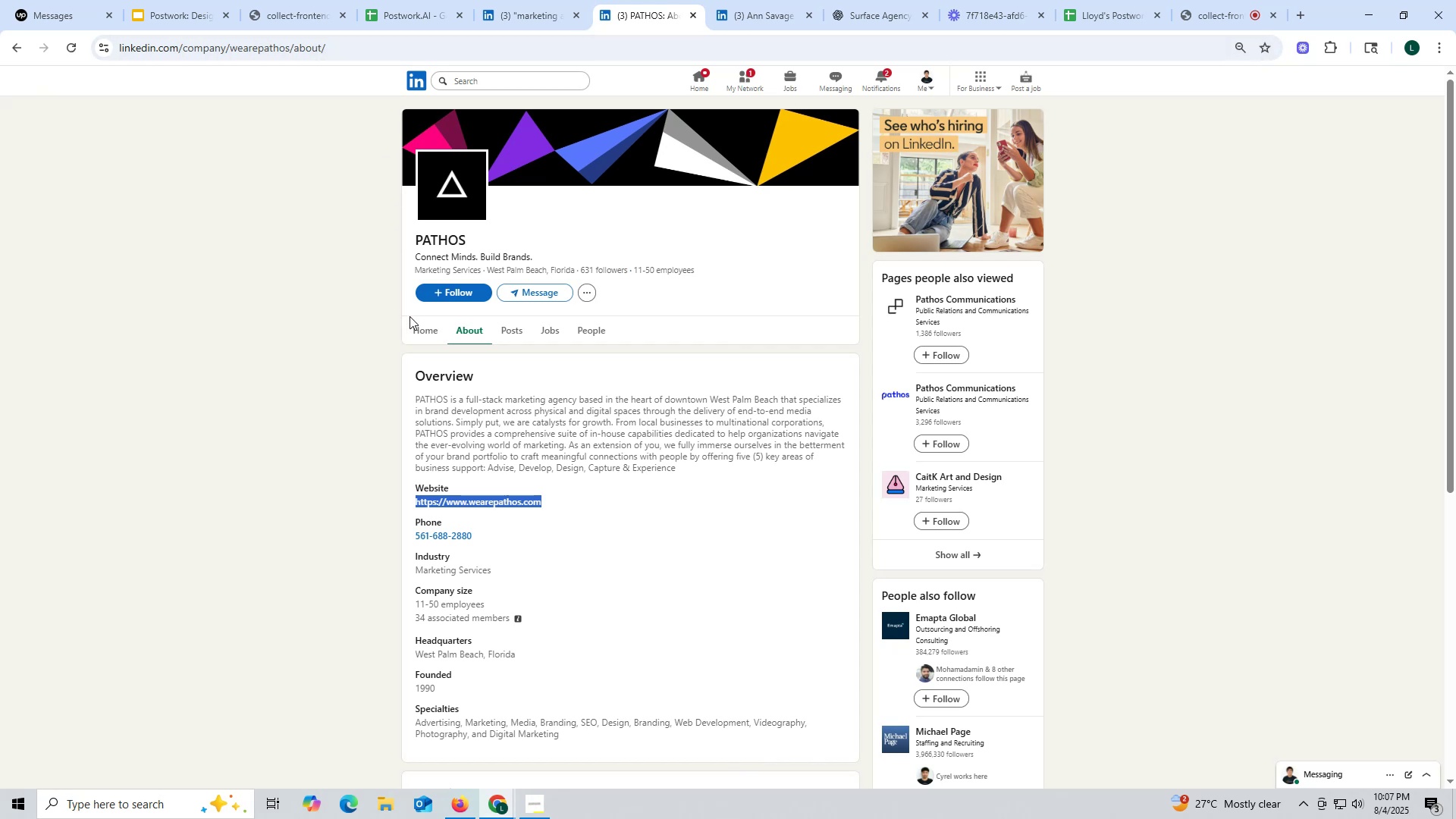 
left_click([422, 327])
 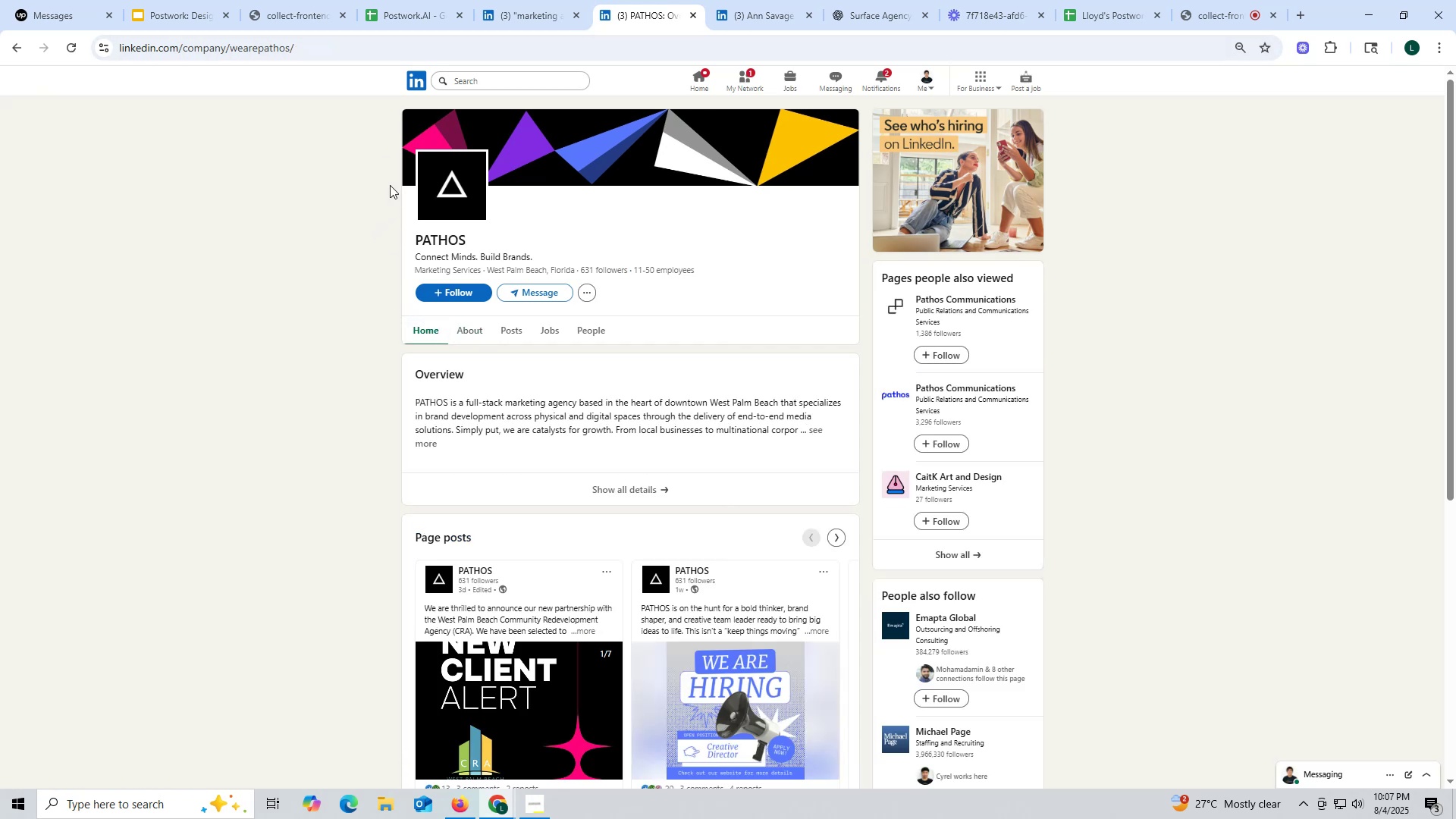 
wait(5.5)
 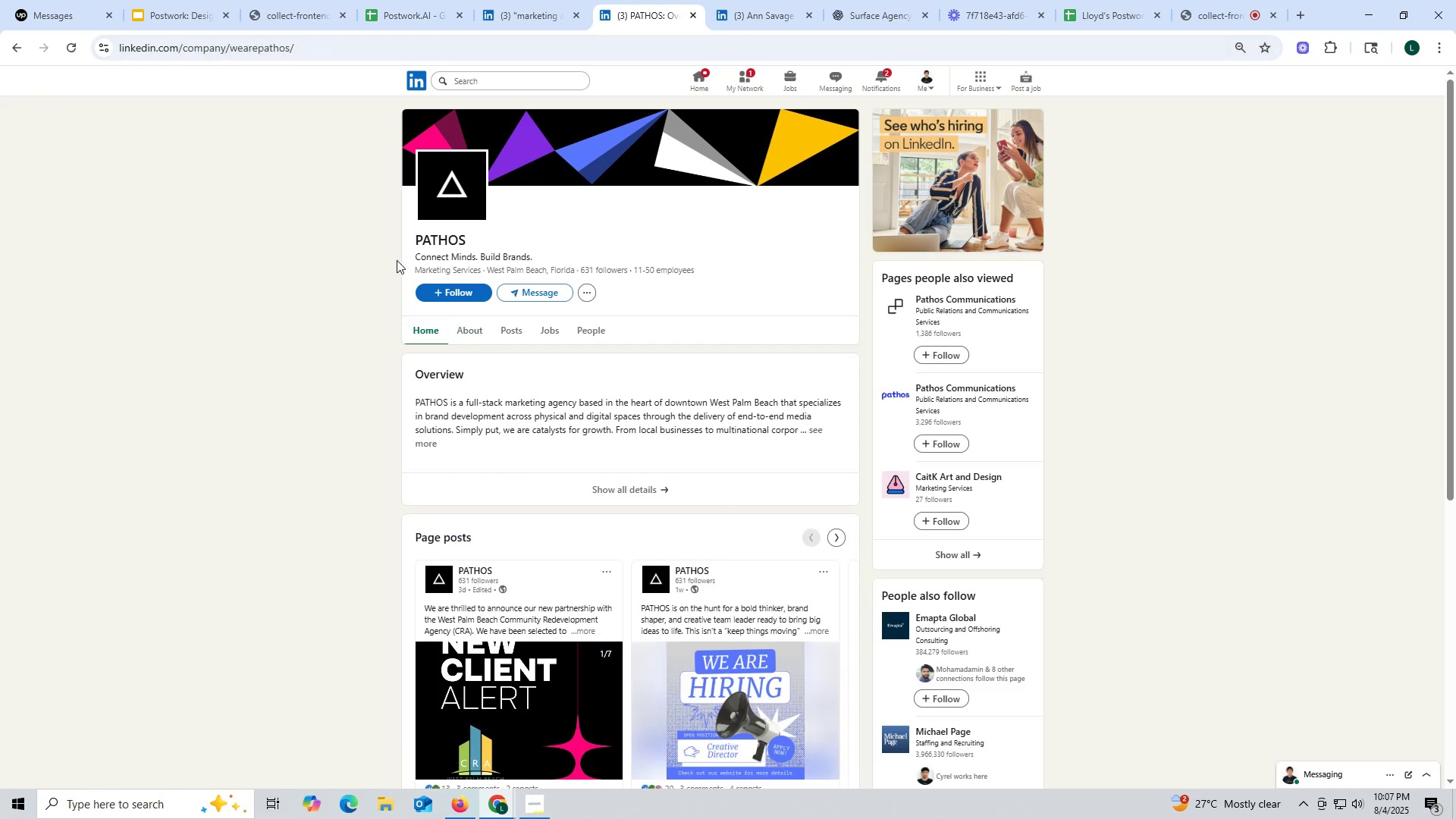 
double_click([250, 52])
 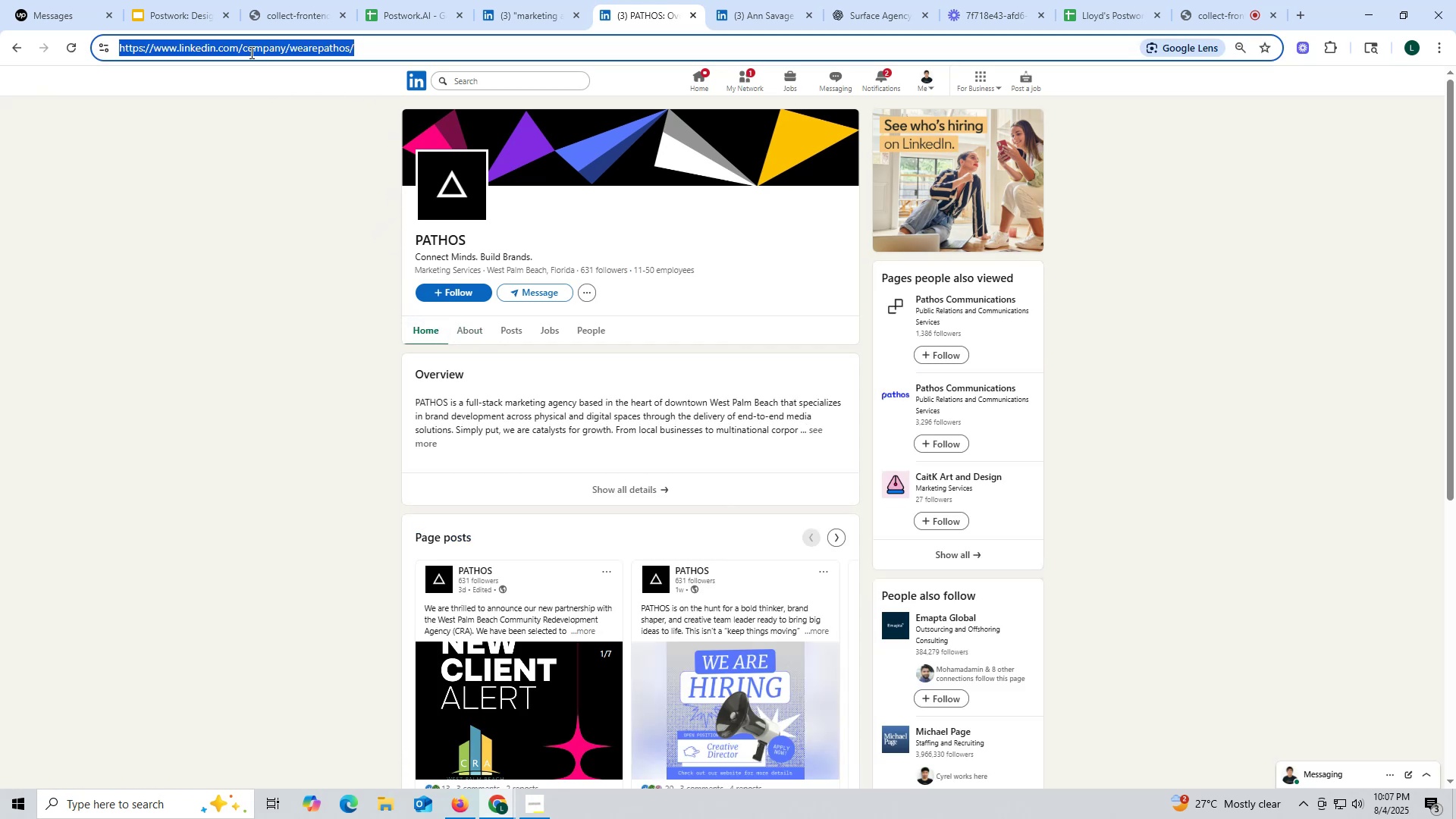 
triple_click([250, 52])
 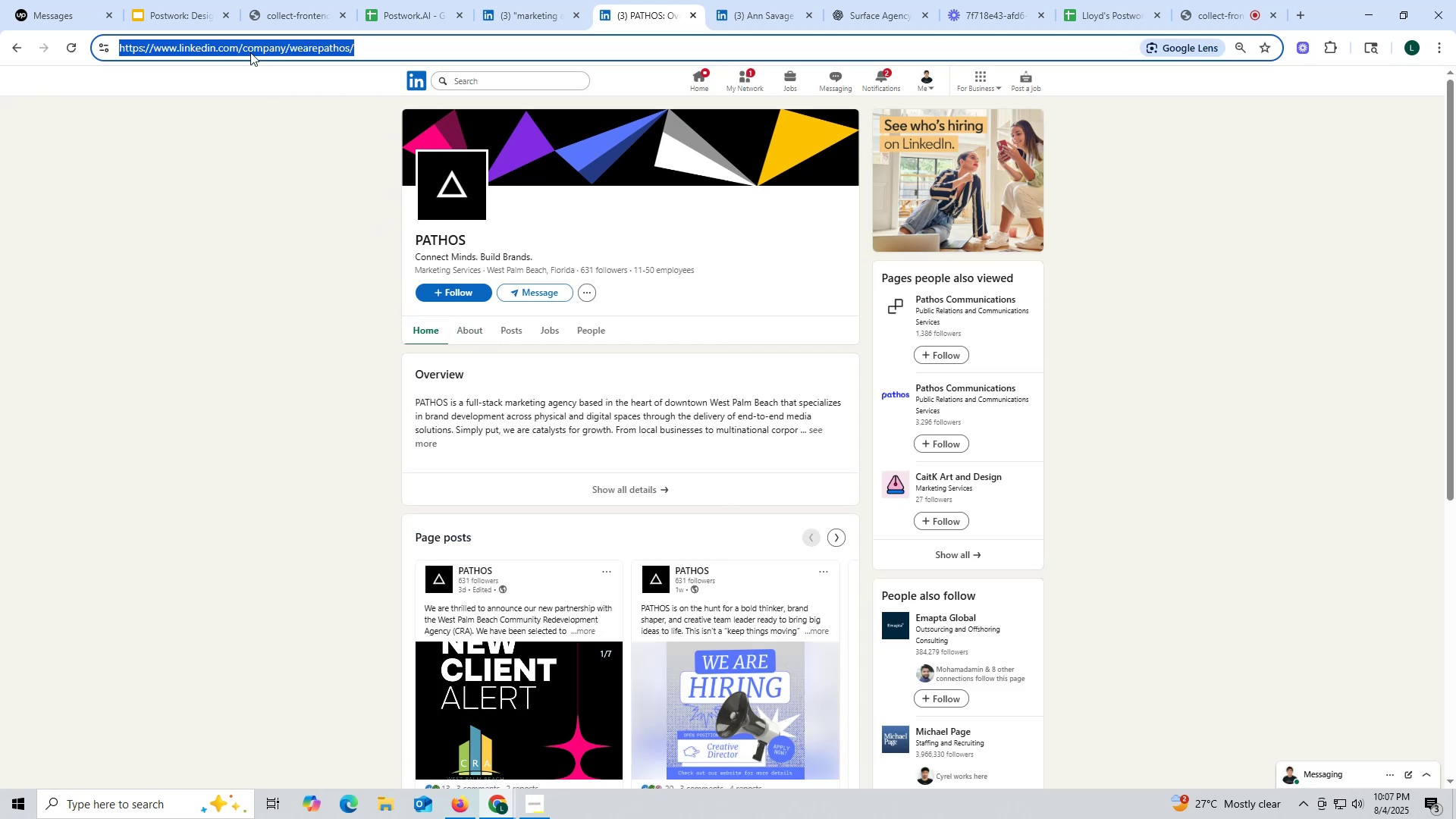 
key(Control+ControlLeft)
 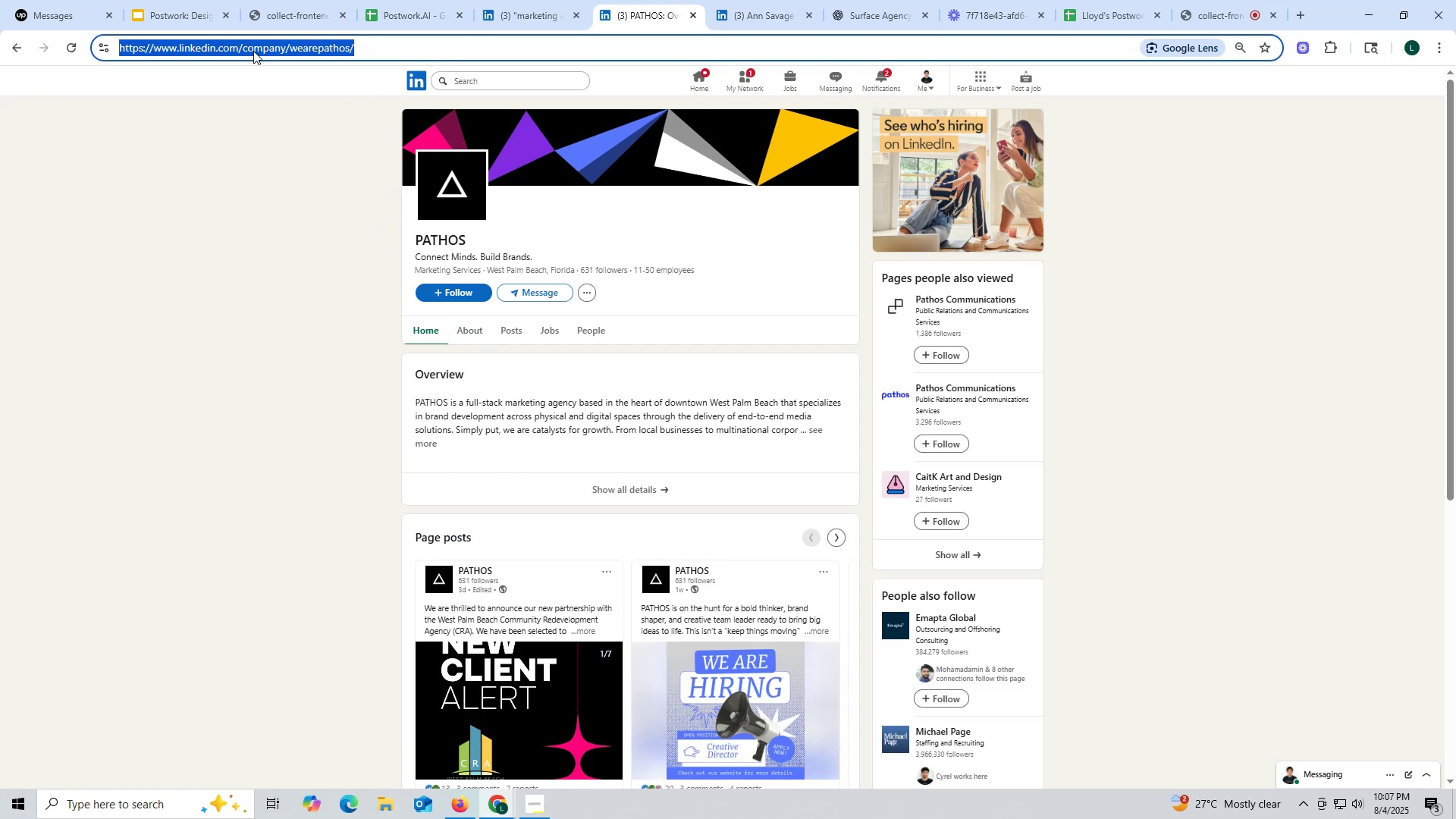 
key(Control+C)
 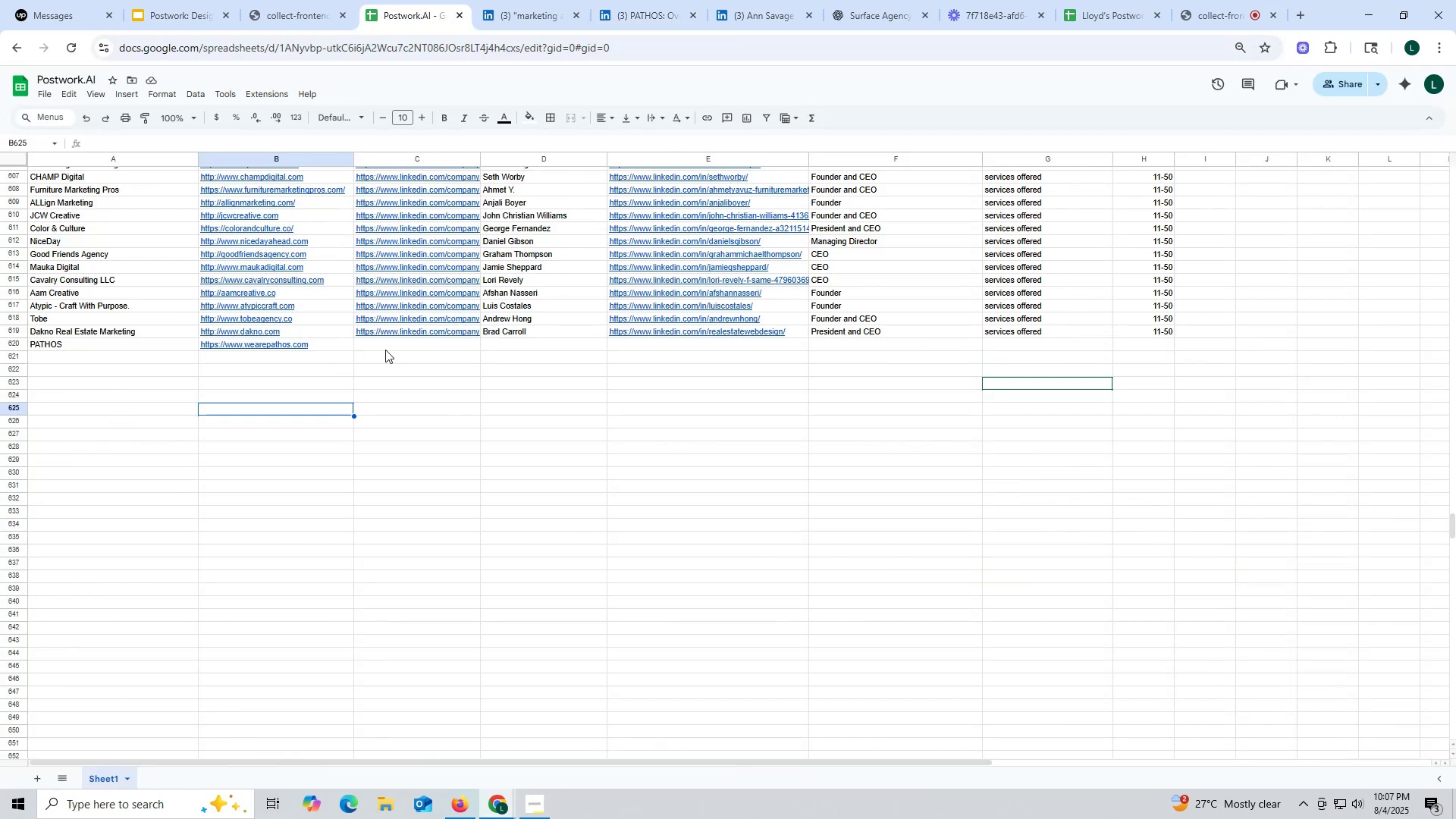 
double_click([391, 341])
 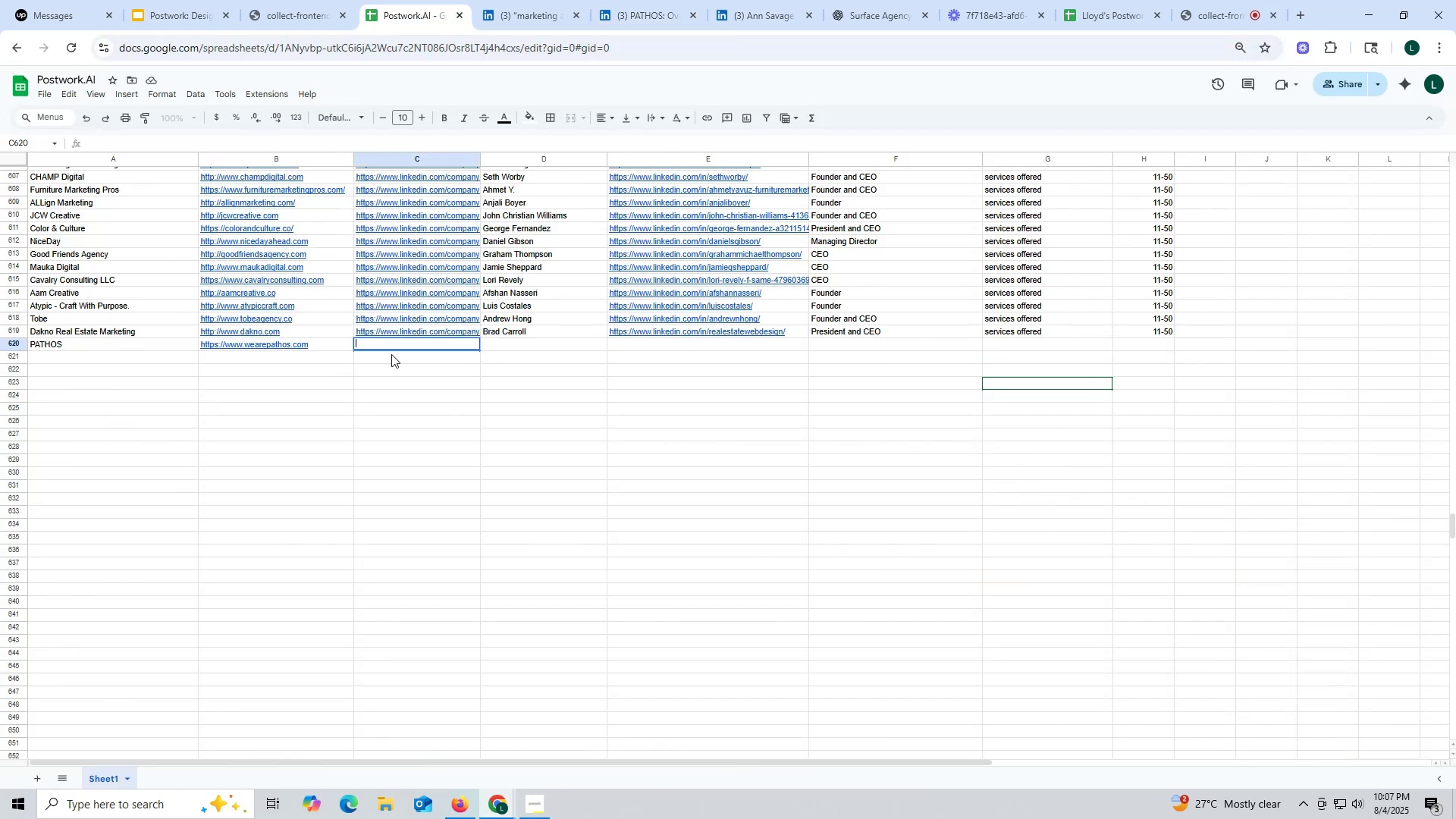 
key(Control+ControlLeft)
 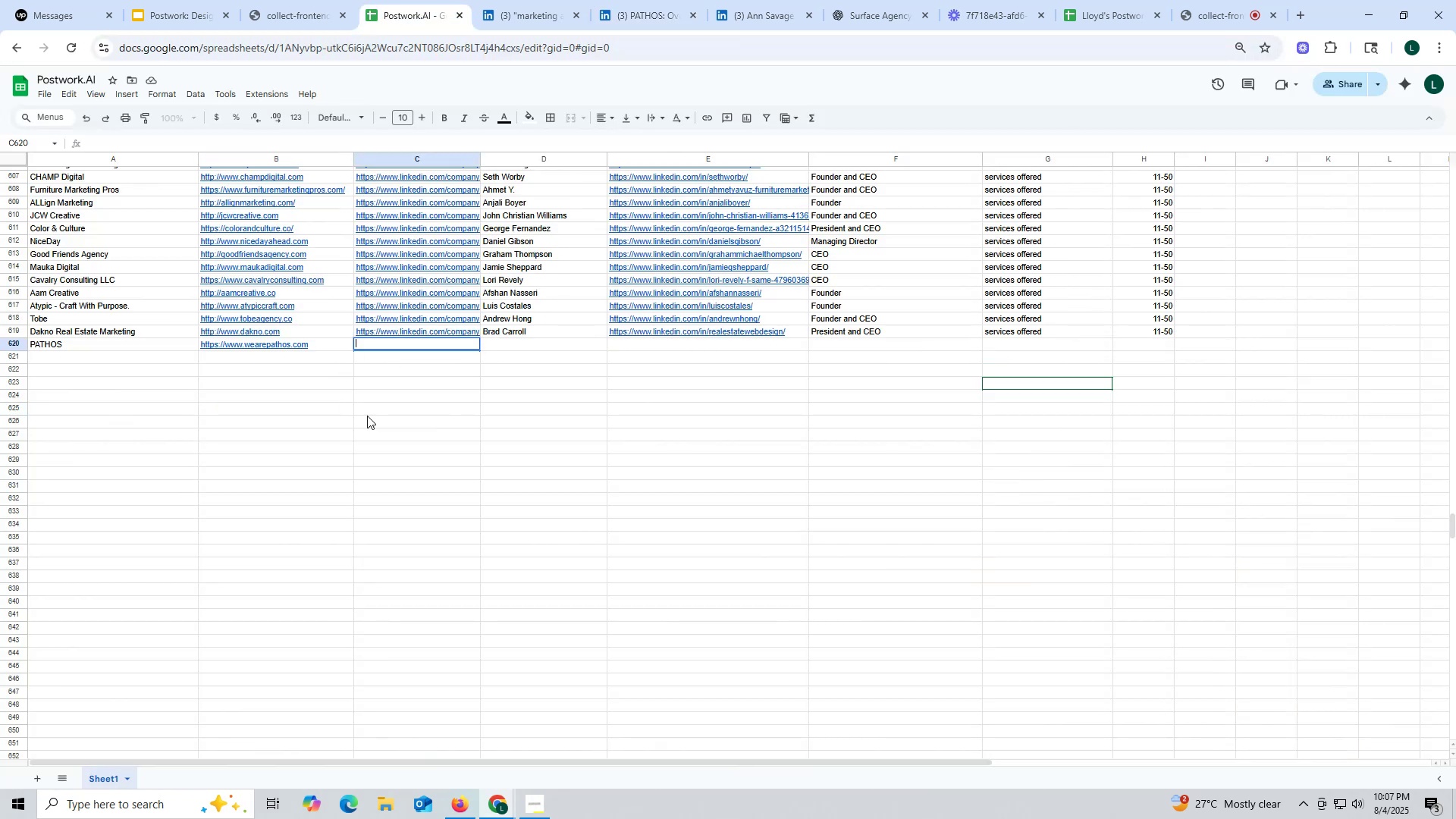 
key(Control+V)
 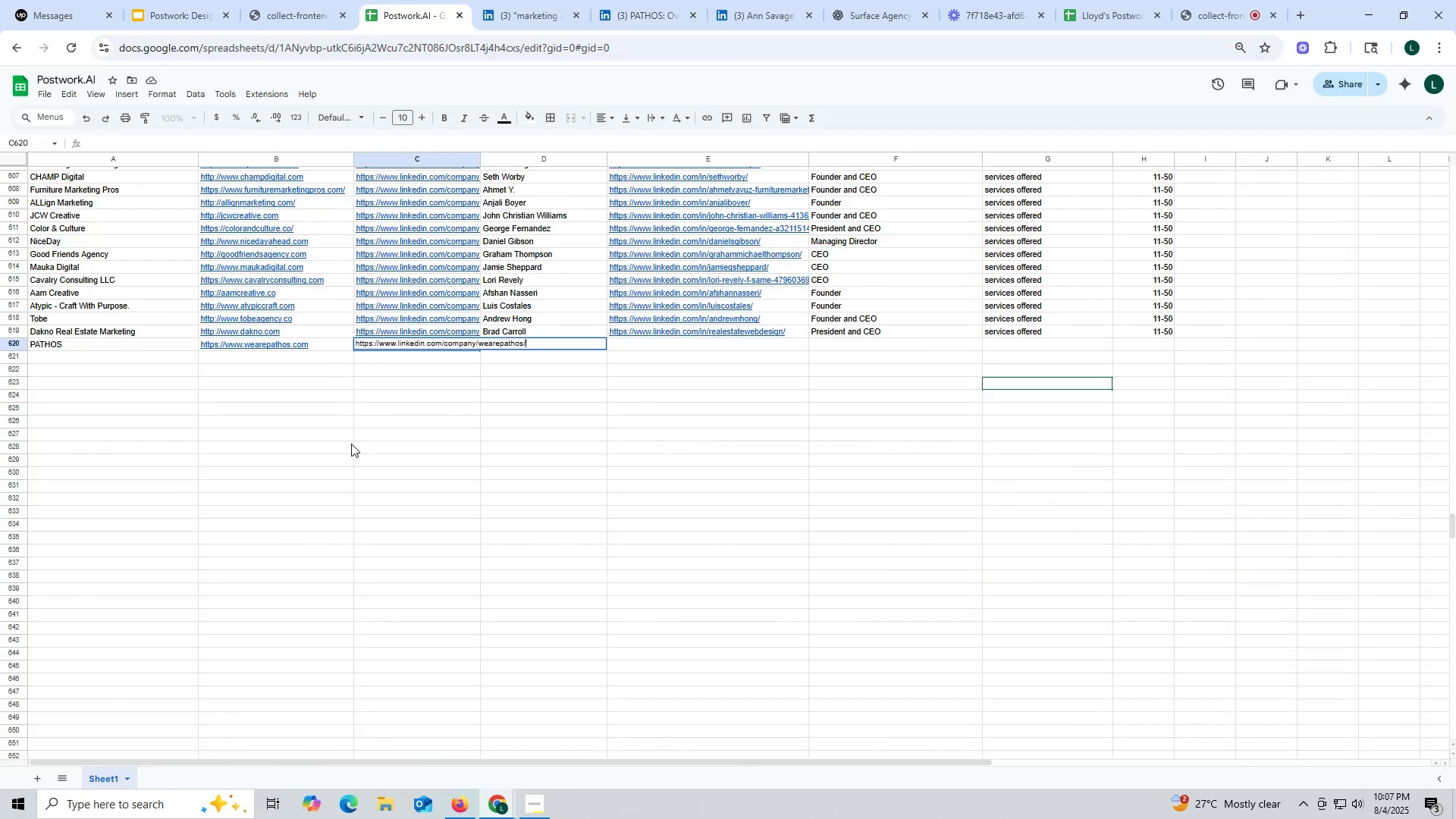 
triple_click([351, 444])
 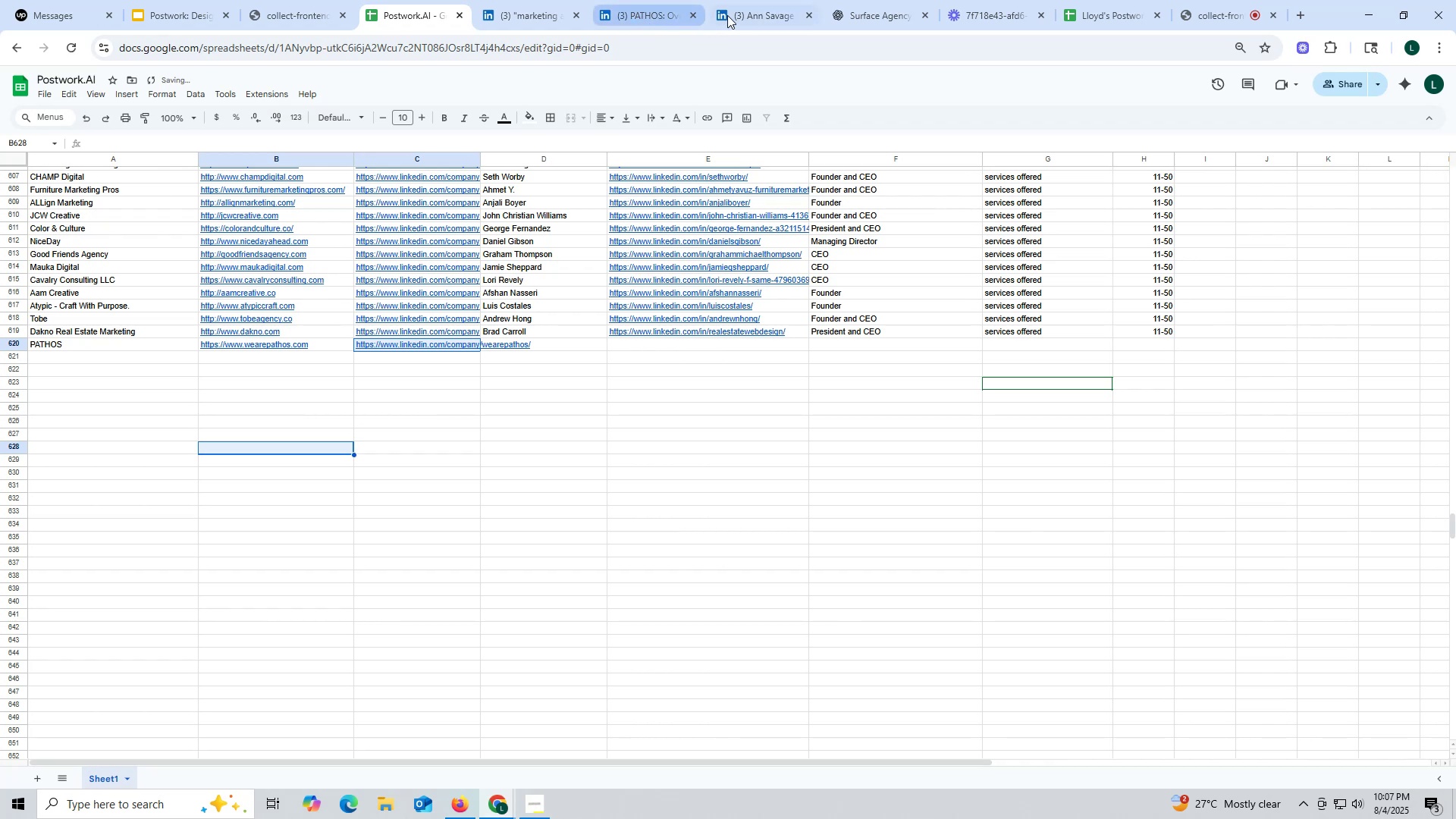 
left_click([745, 11])
 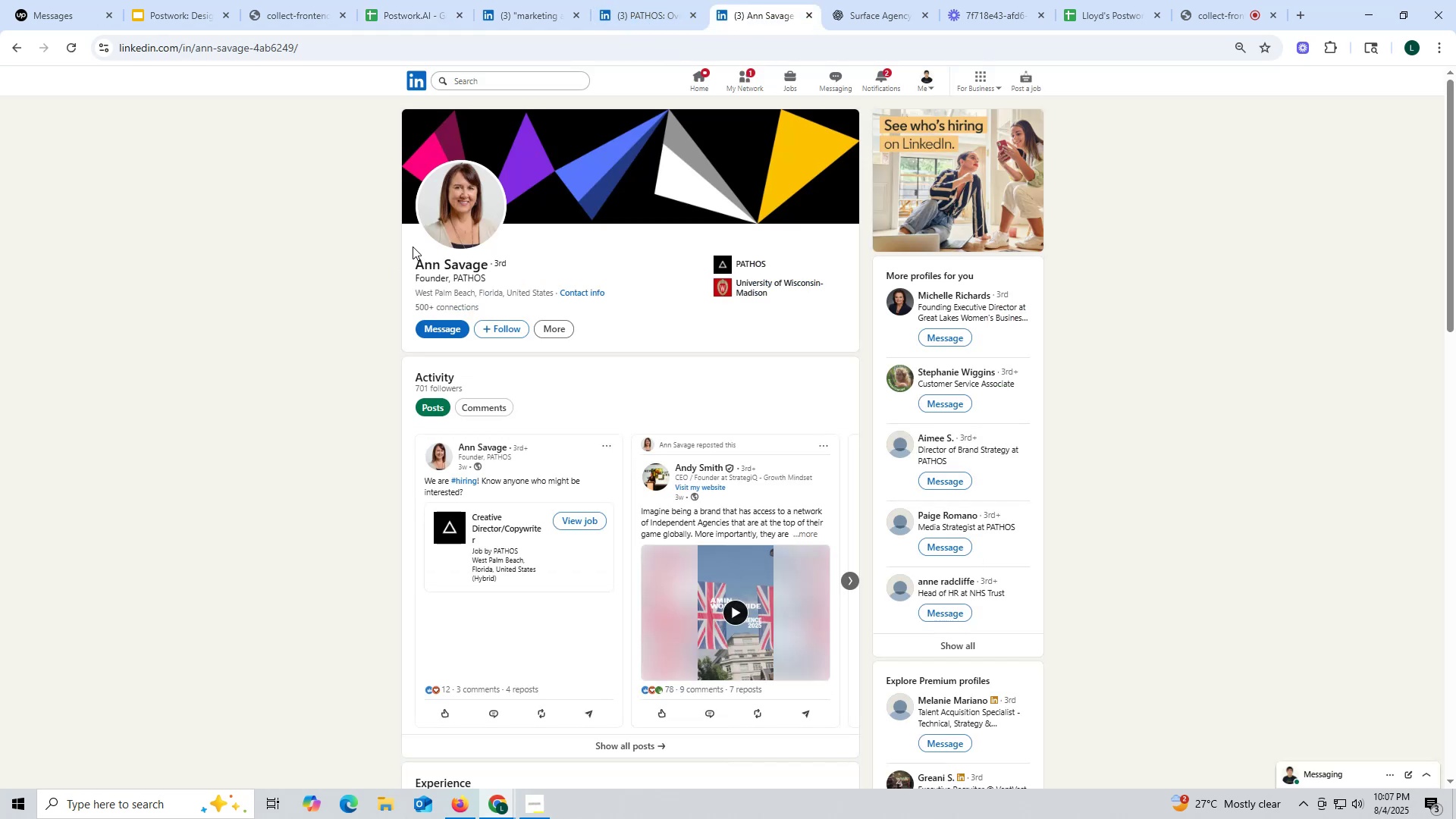 
left_click_drag(start_coordinate=[410, 261], to_coordinate=[489, 266])
 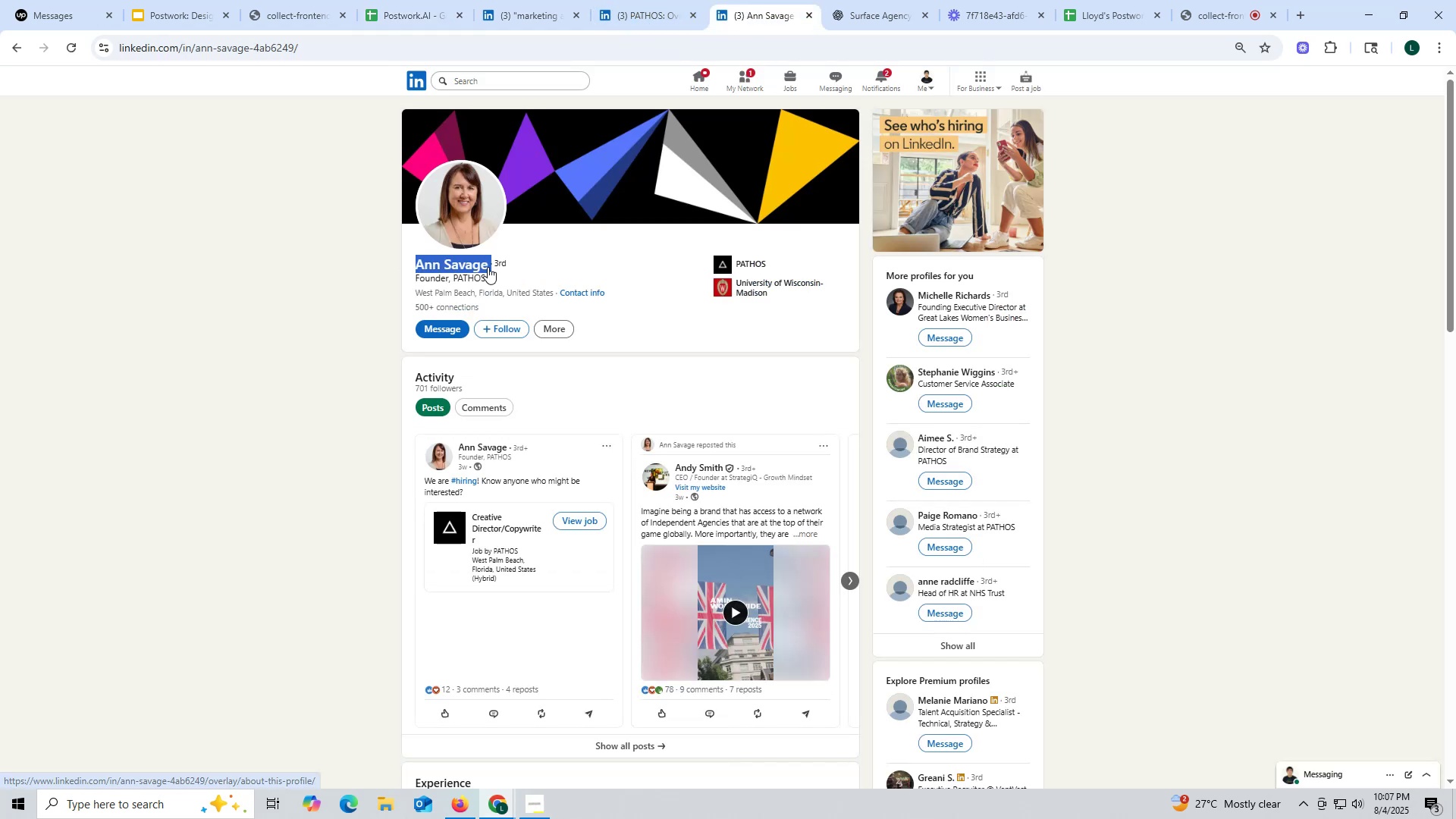 
key(Control+ControlLeft)
 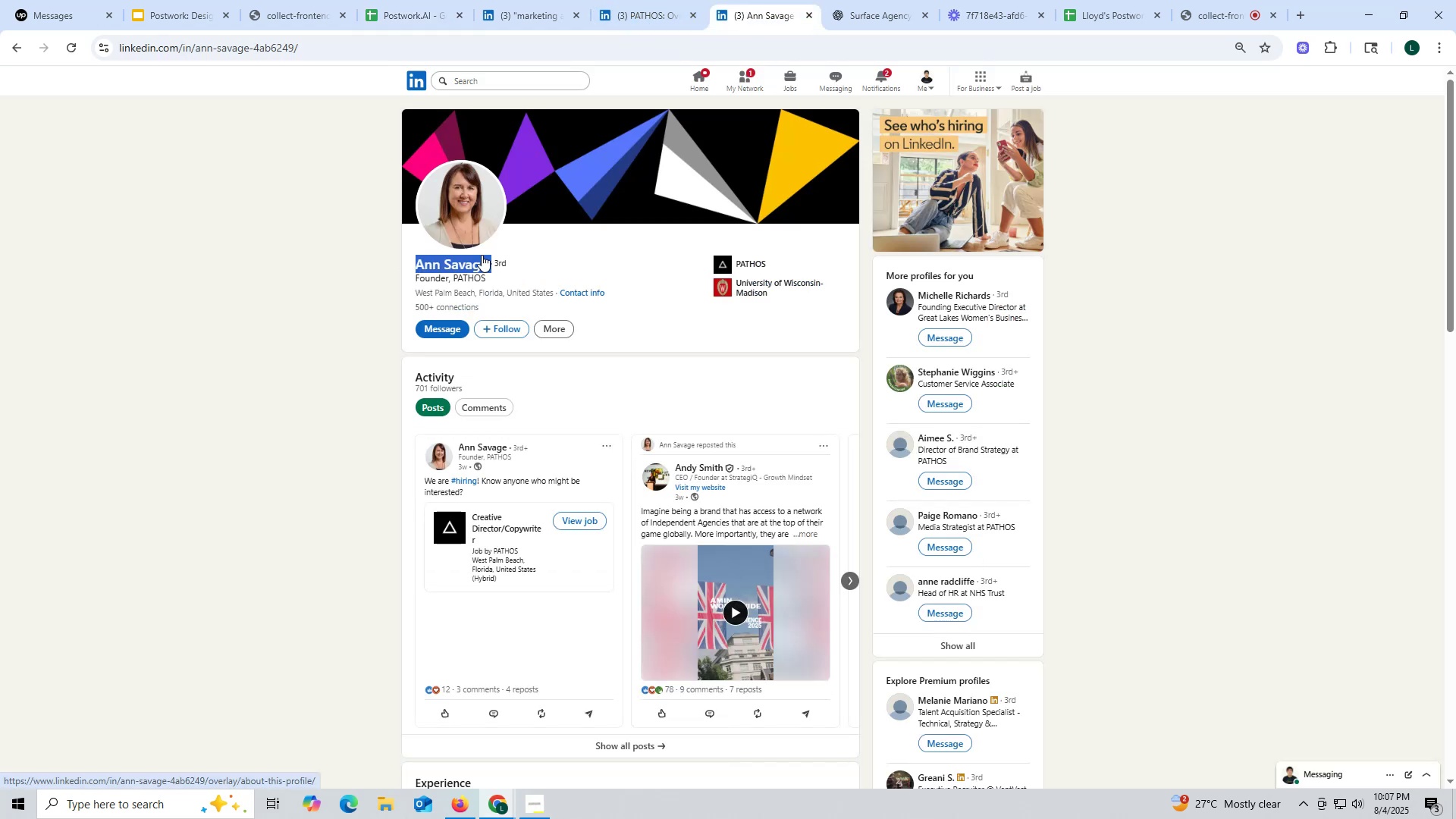 
key(Control+C)
 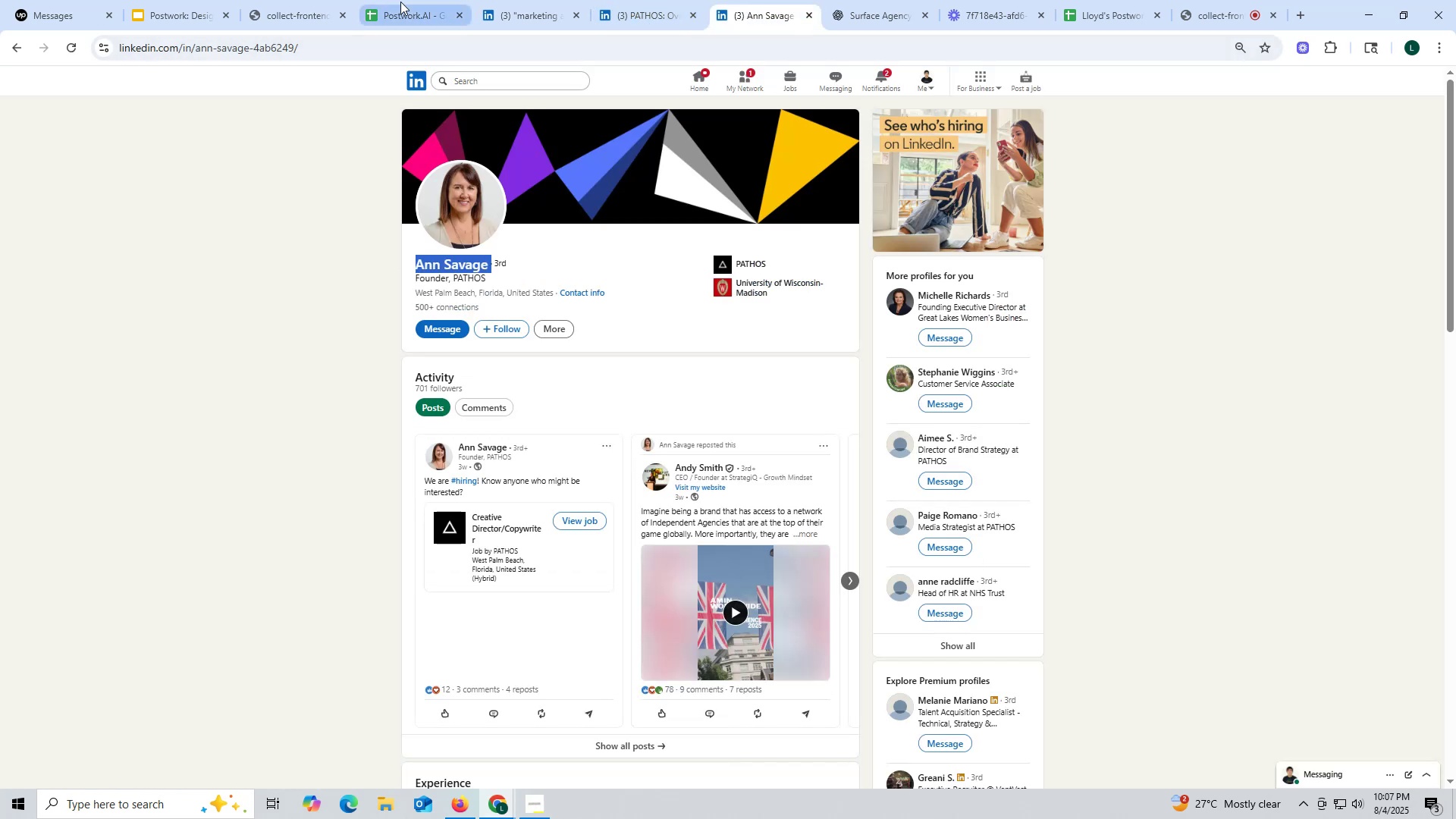 
left_click([400, 2])
 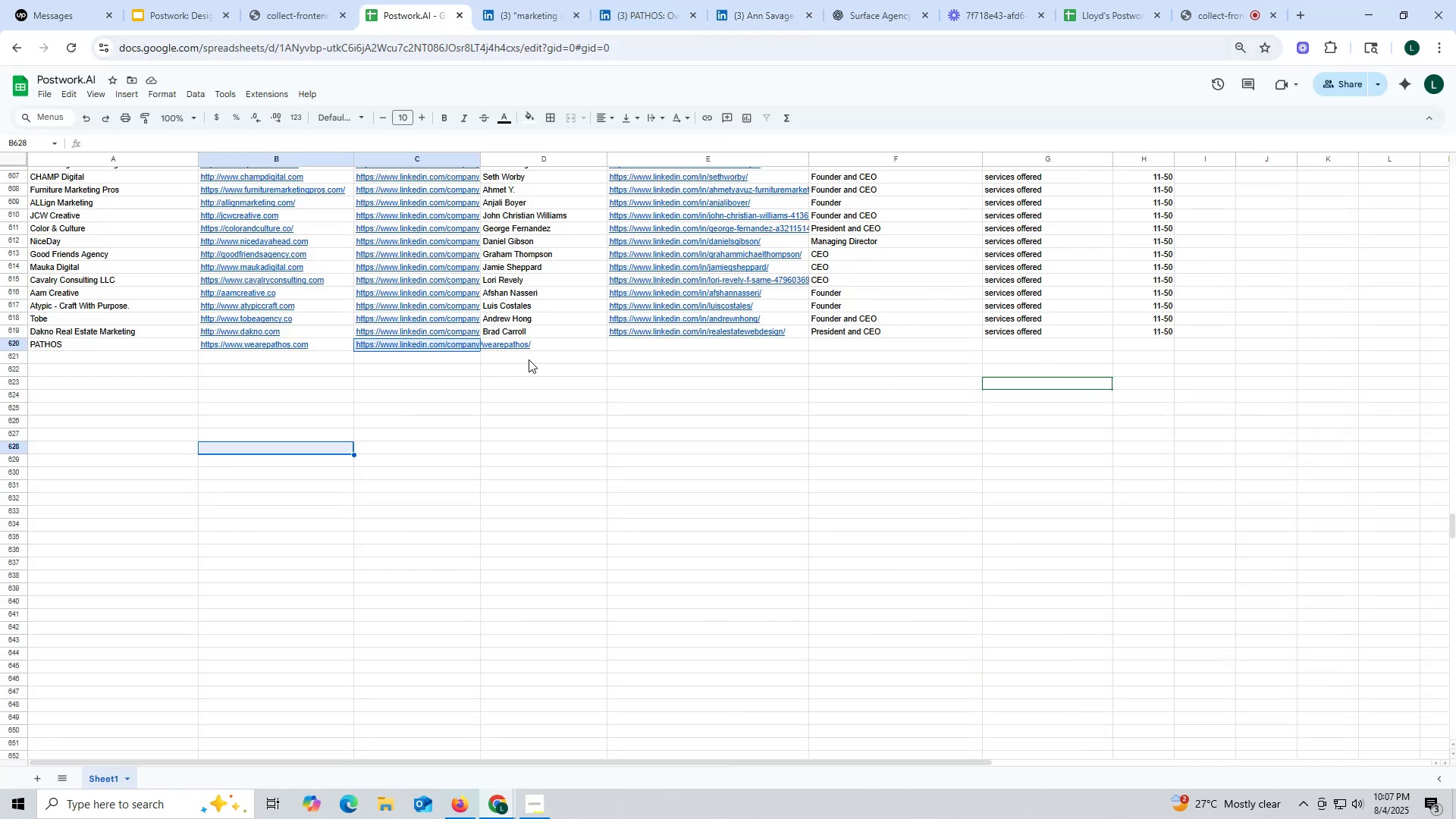 
double_click([554, 342])
 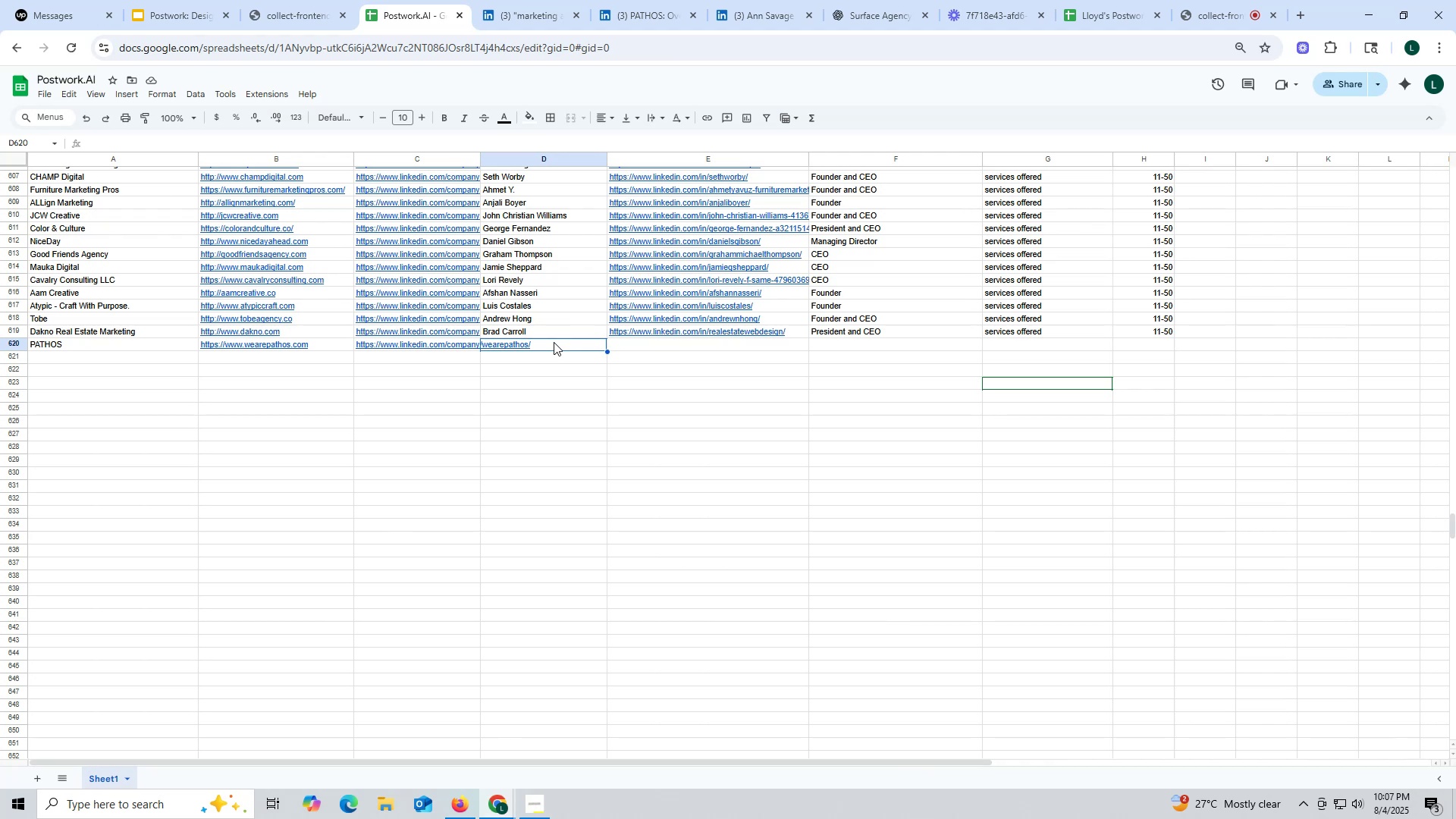 
triple_click([554, 342])
 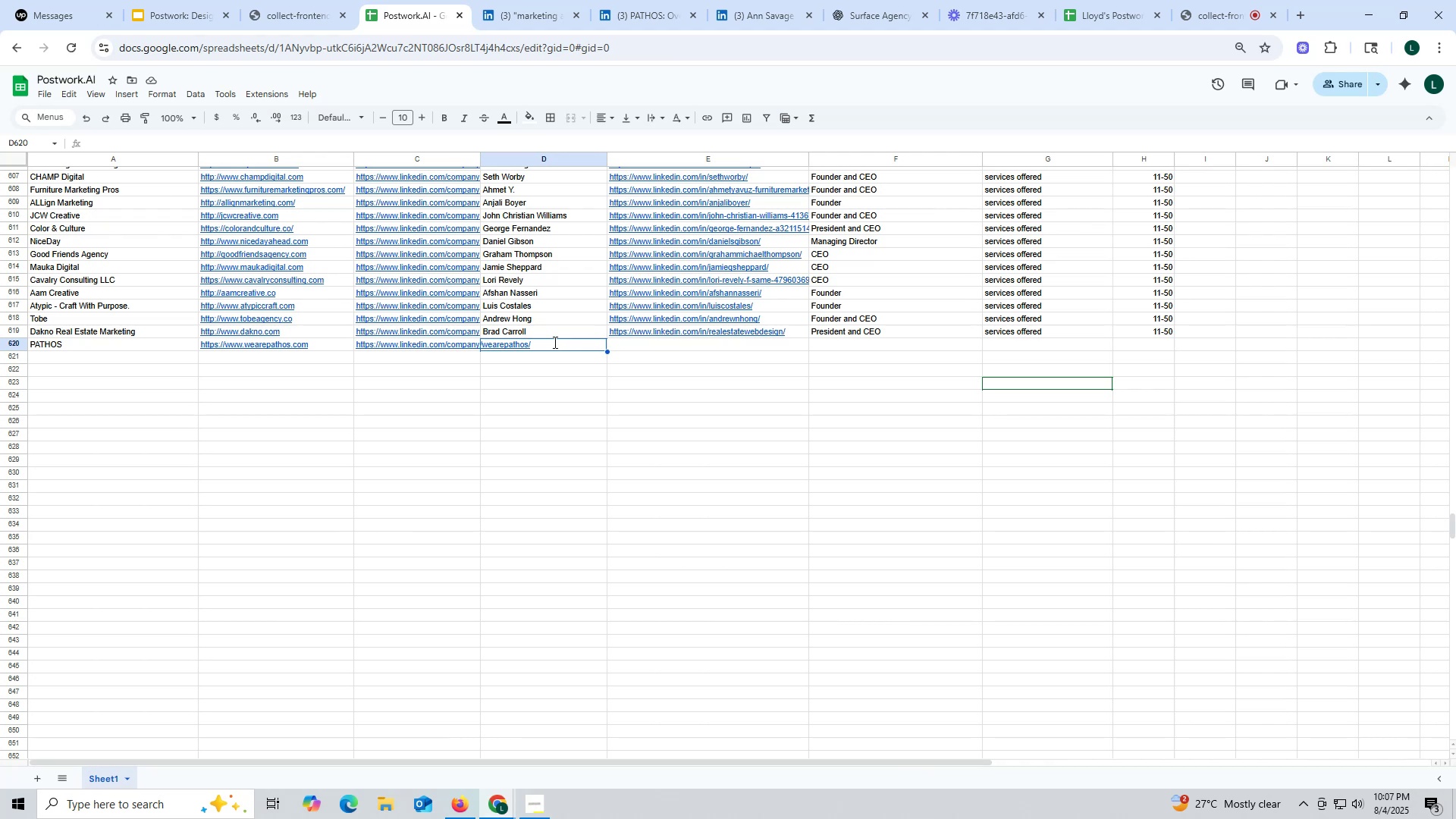 
hold_key(key=ControlLeft, duration=0.32)
 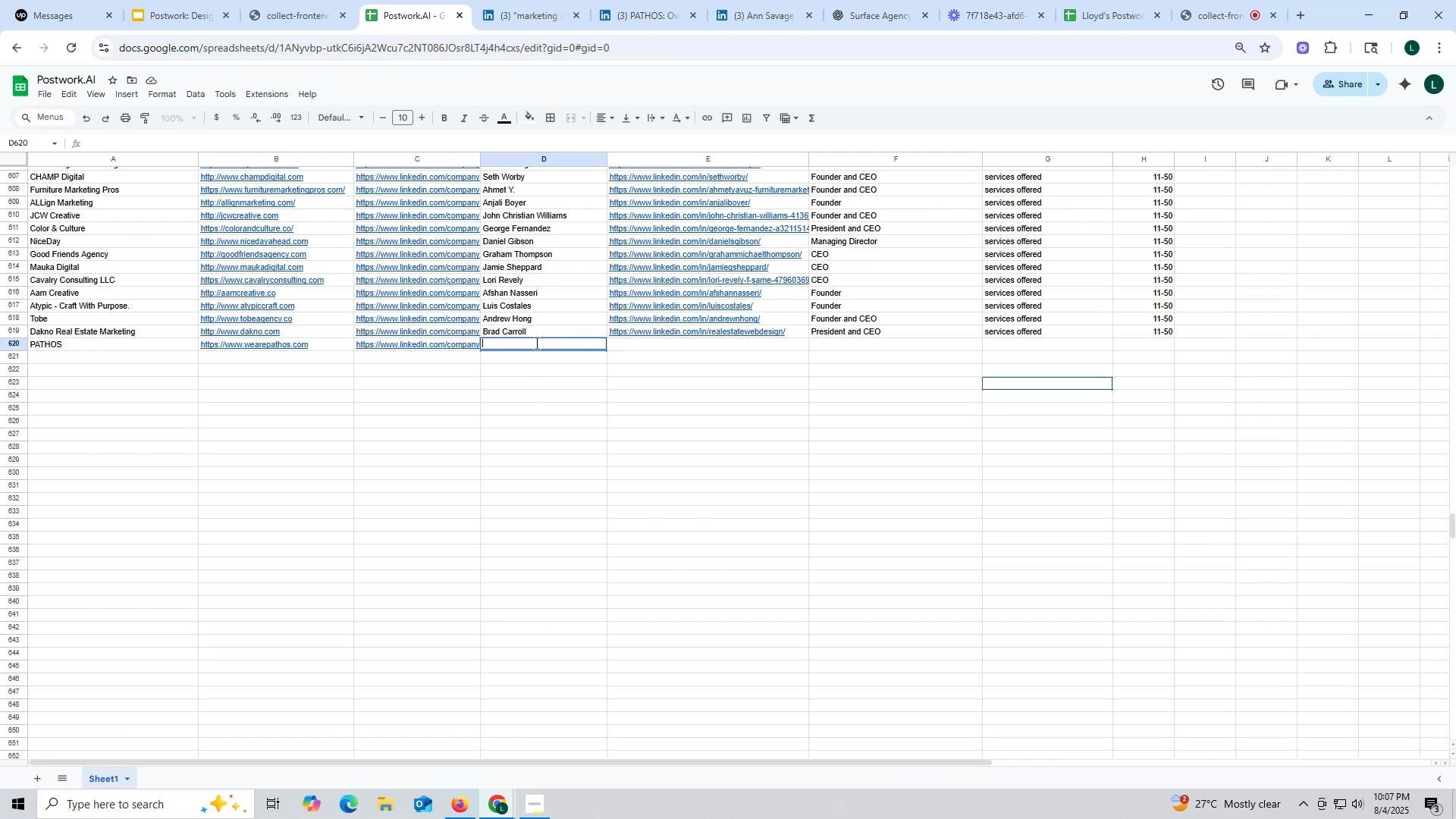 
double_click([535, 343])
 